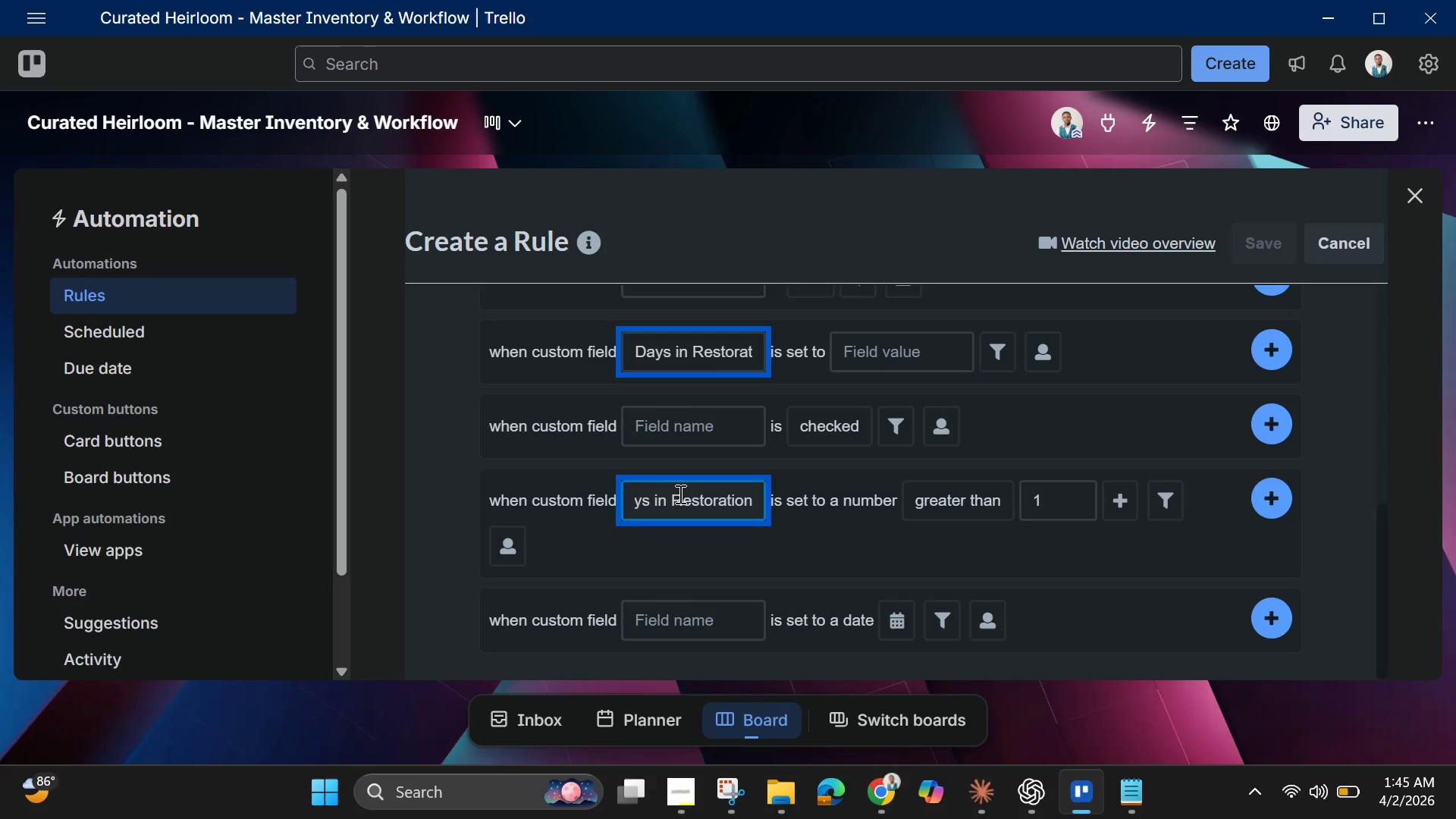 
scroll: coordinate [649, 450], scroll_direction: up, amount: 3.0
 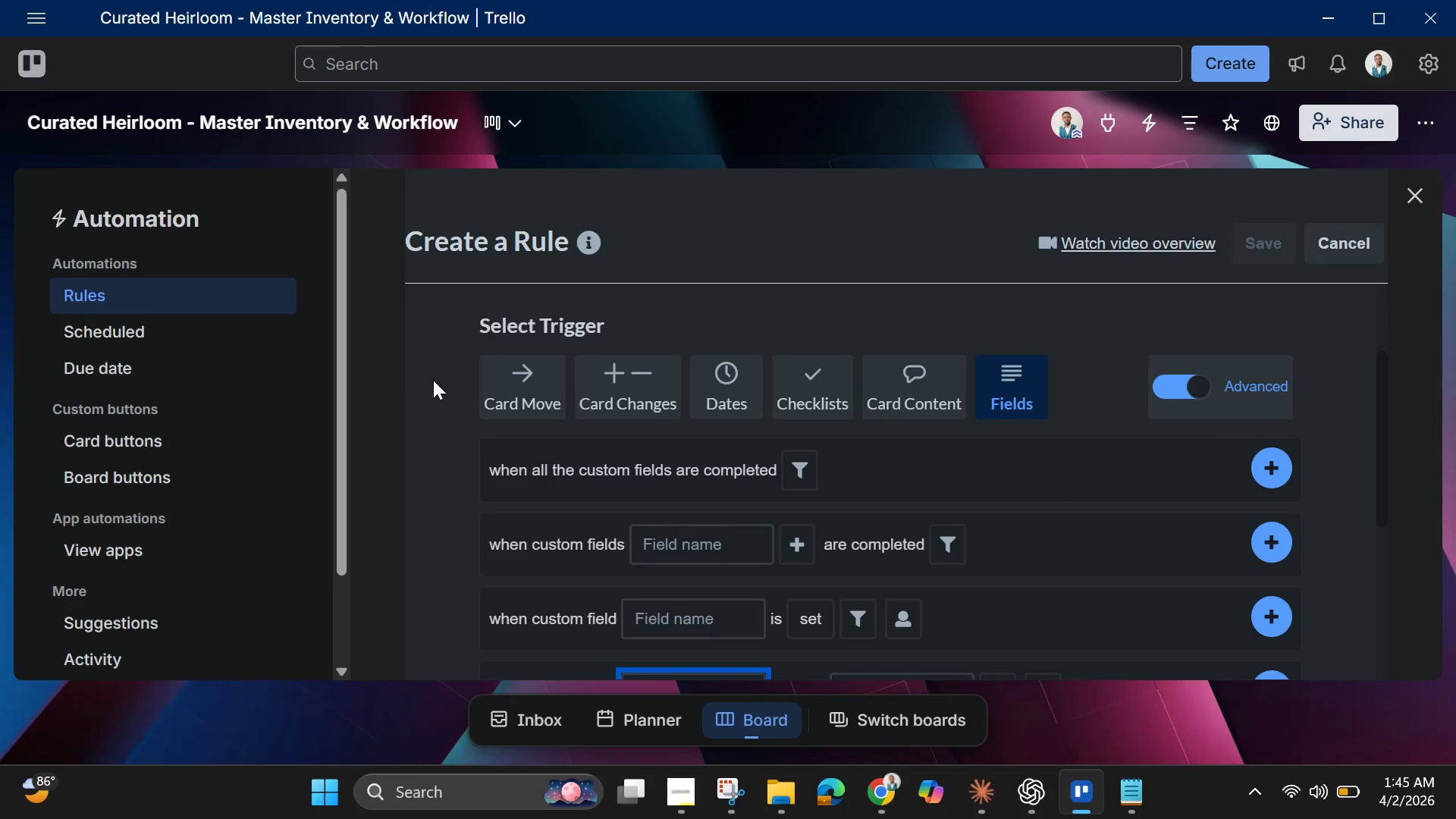 
left_click_drag(start_coordinate=[431, 323], to_coordinate=[1055, 679])
 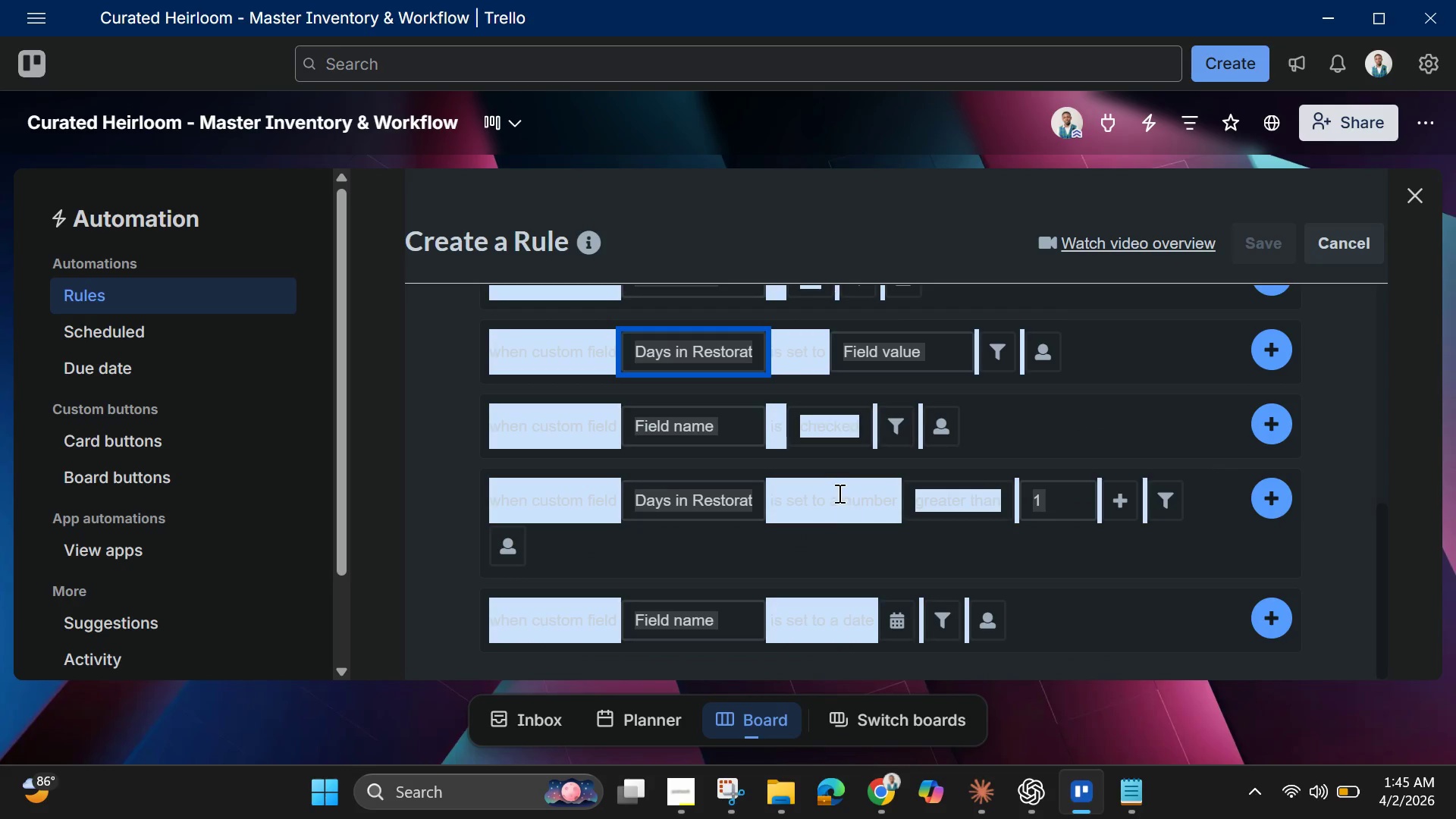 
right_click([838, 493])
 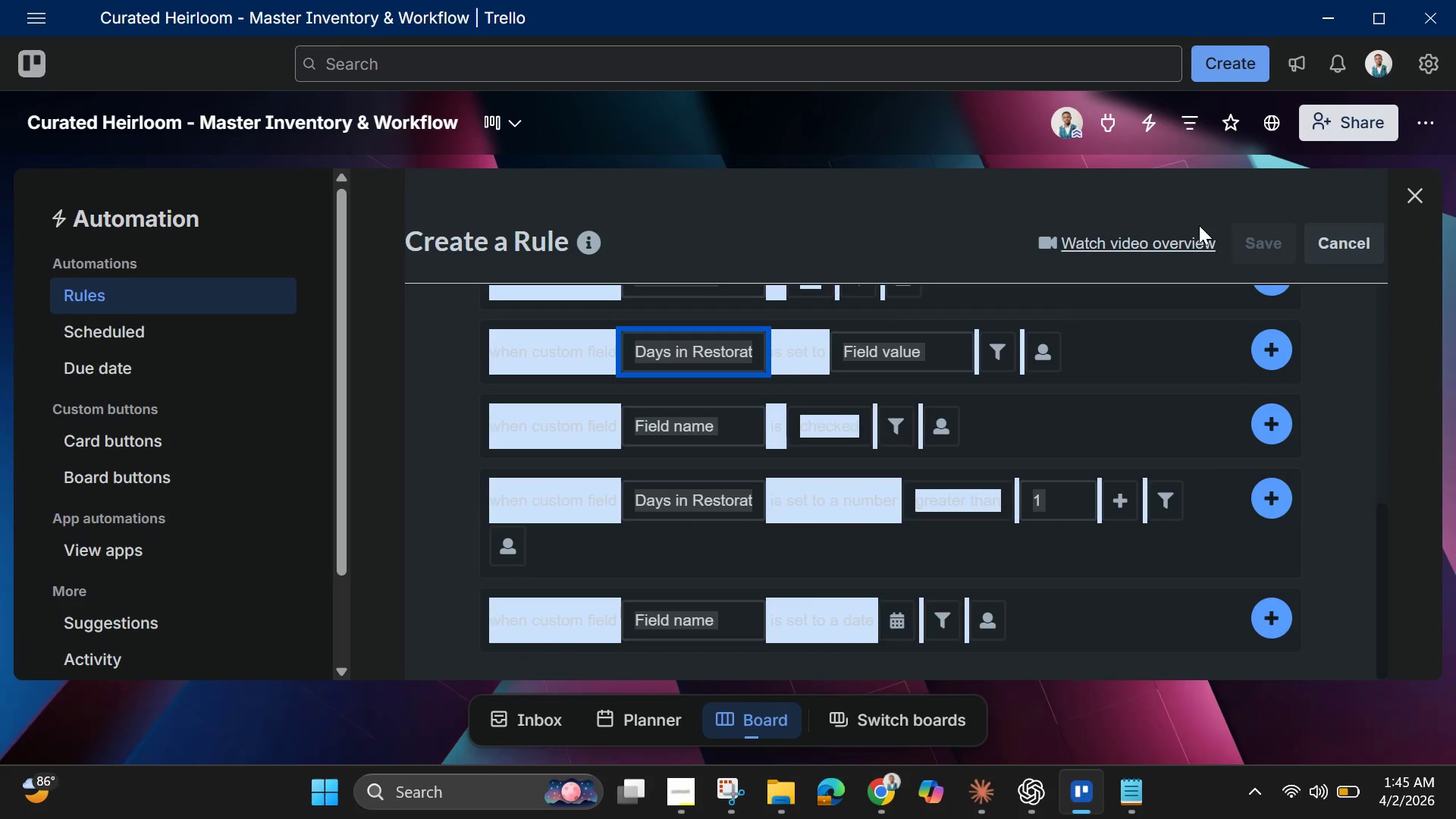 
wait(8.86)
 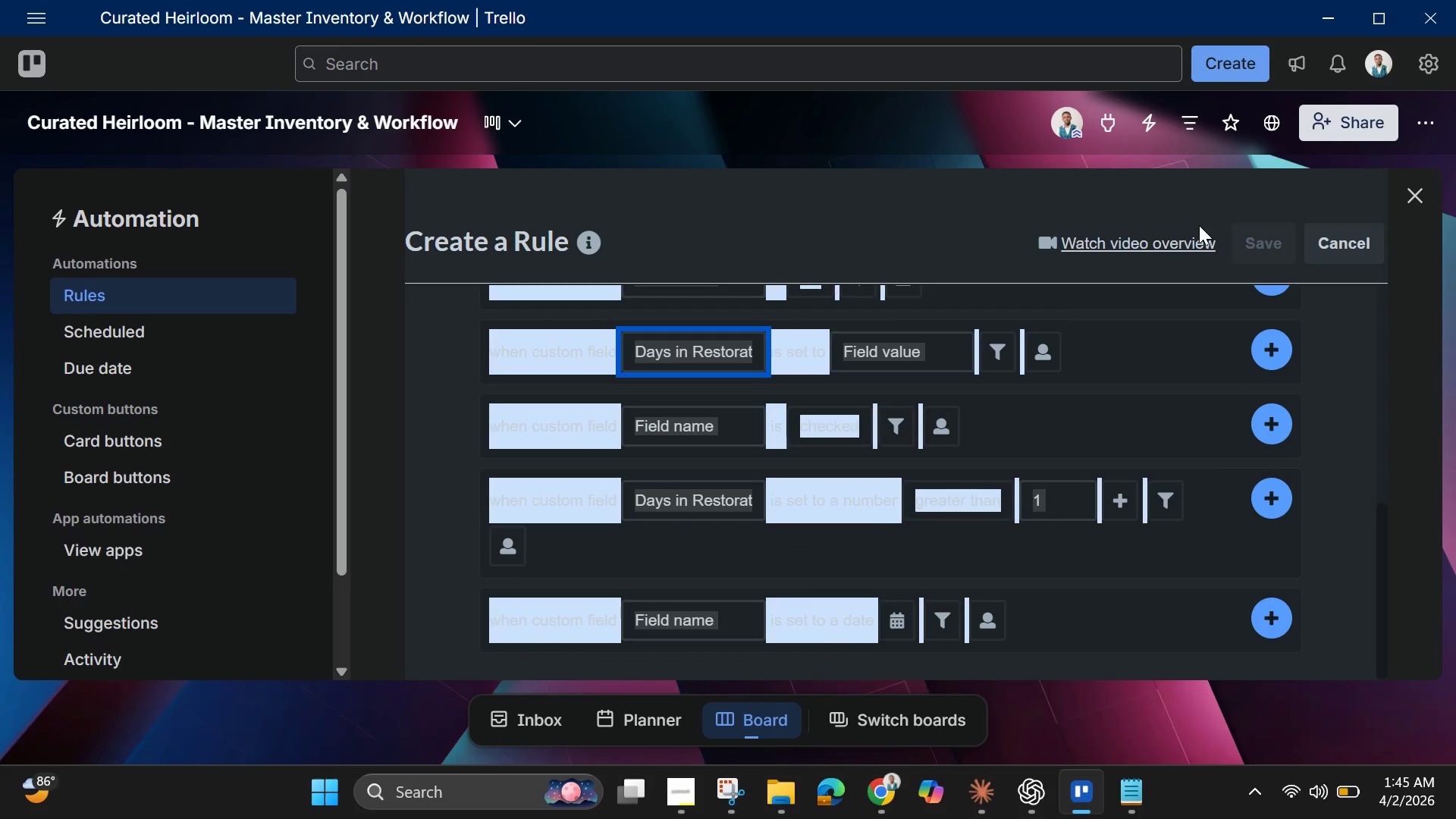 
left_click([884, 795])
 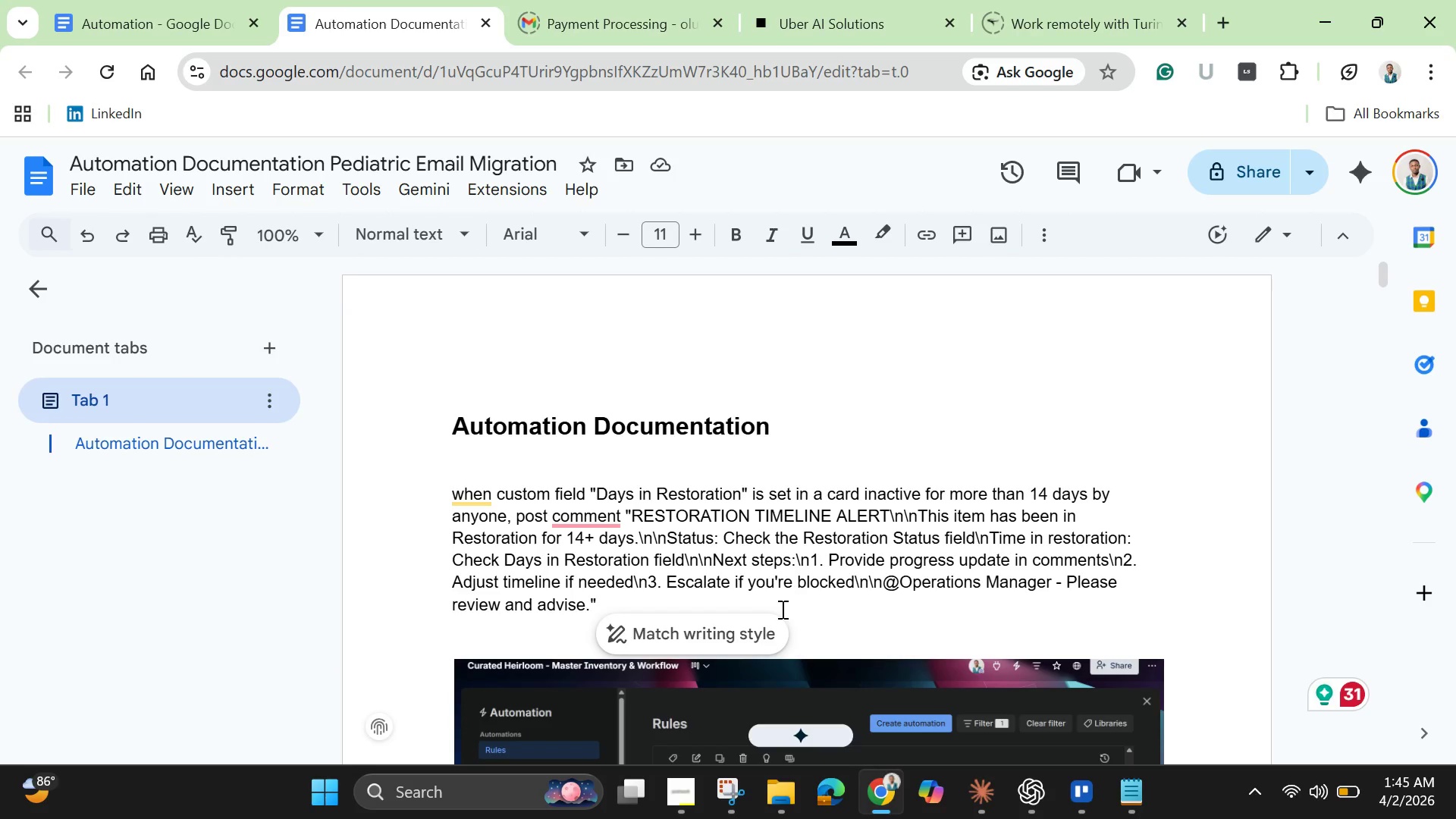 
key(Enter)
 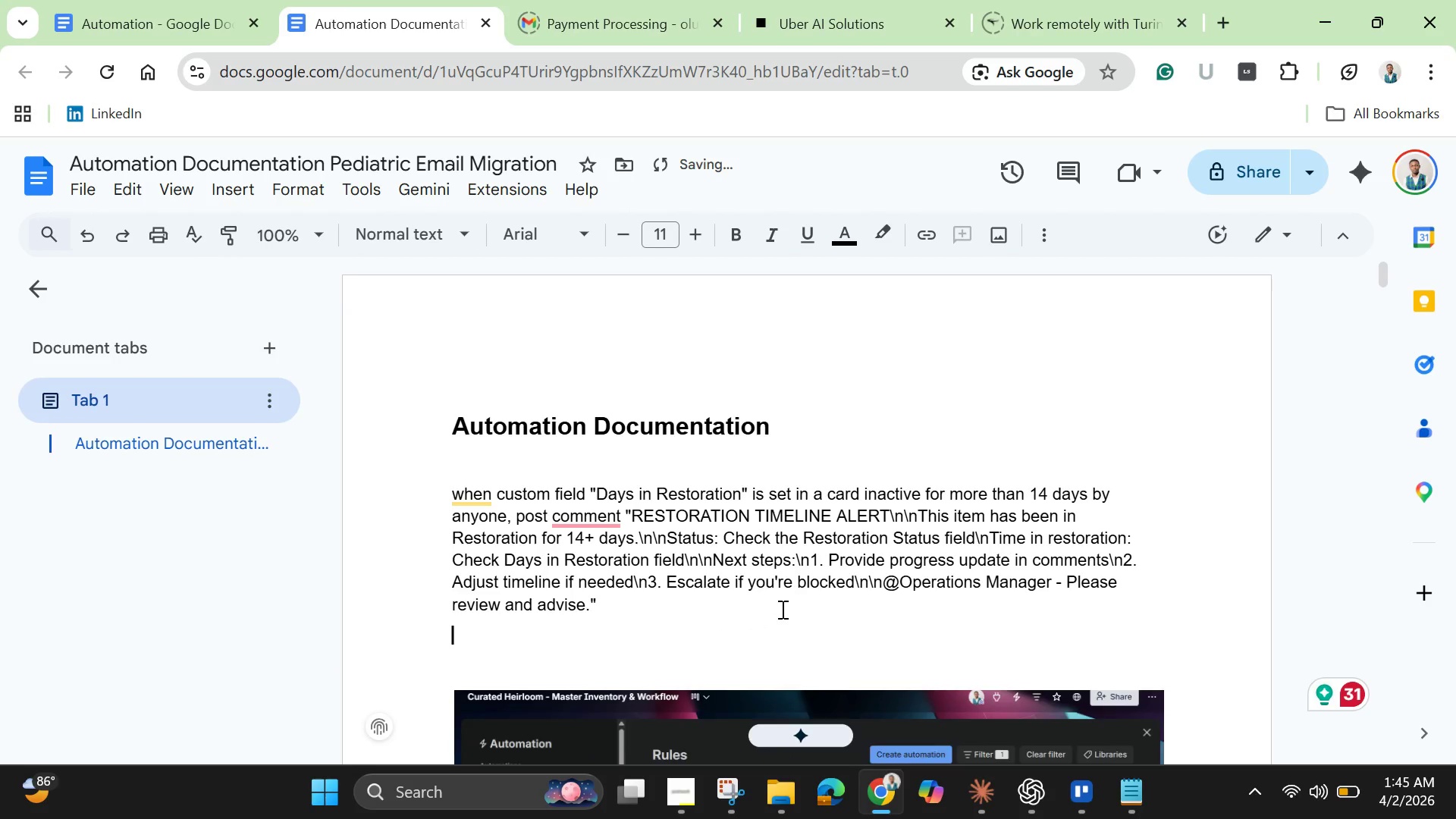 
key(Enter)
 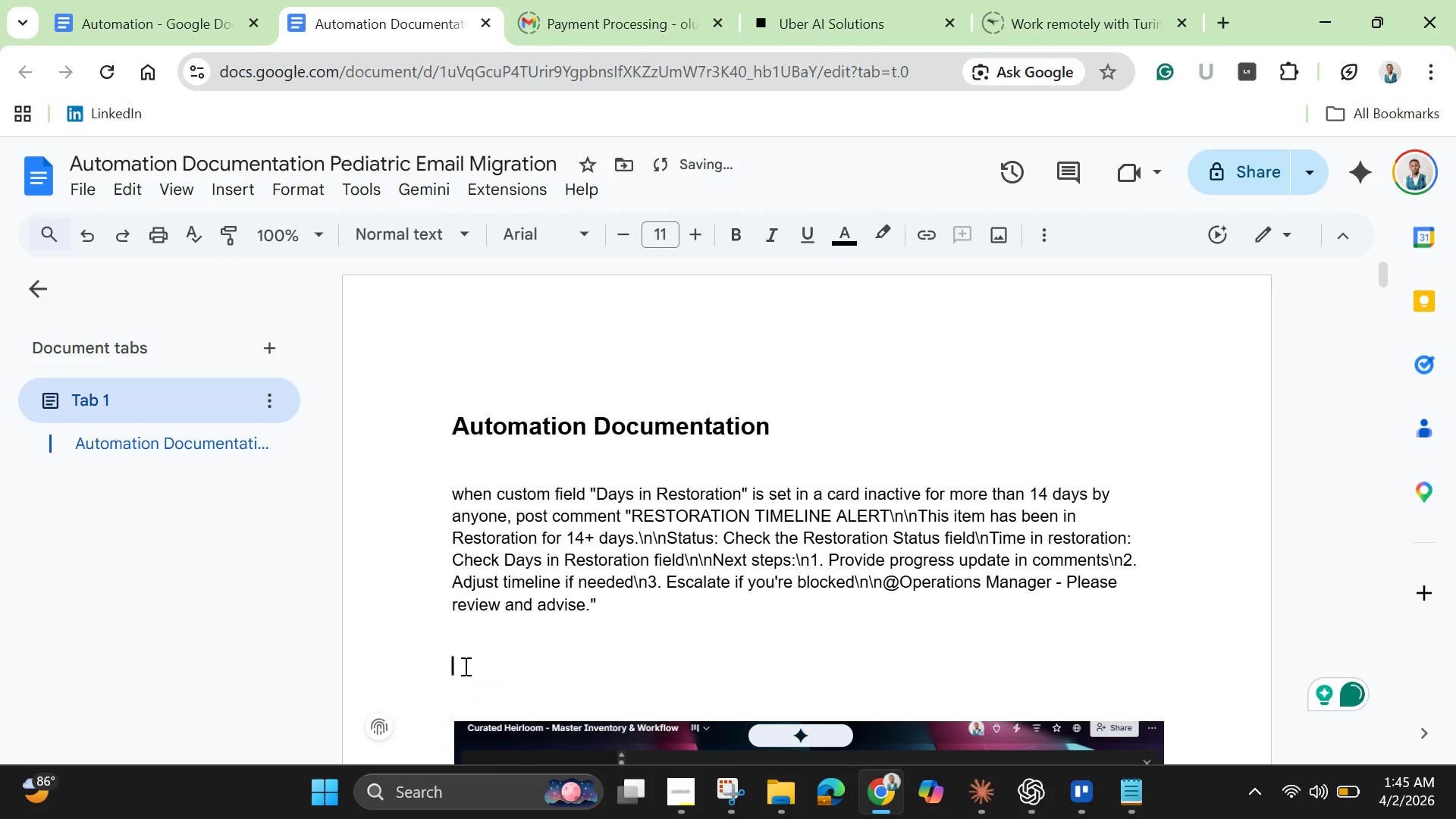 
right_click([457, 664])
 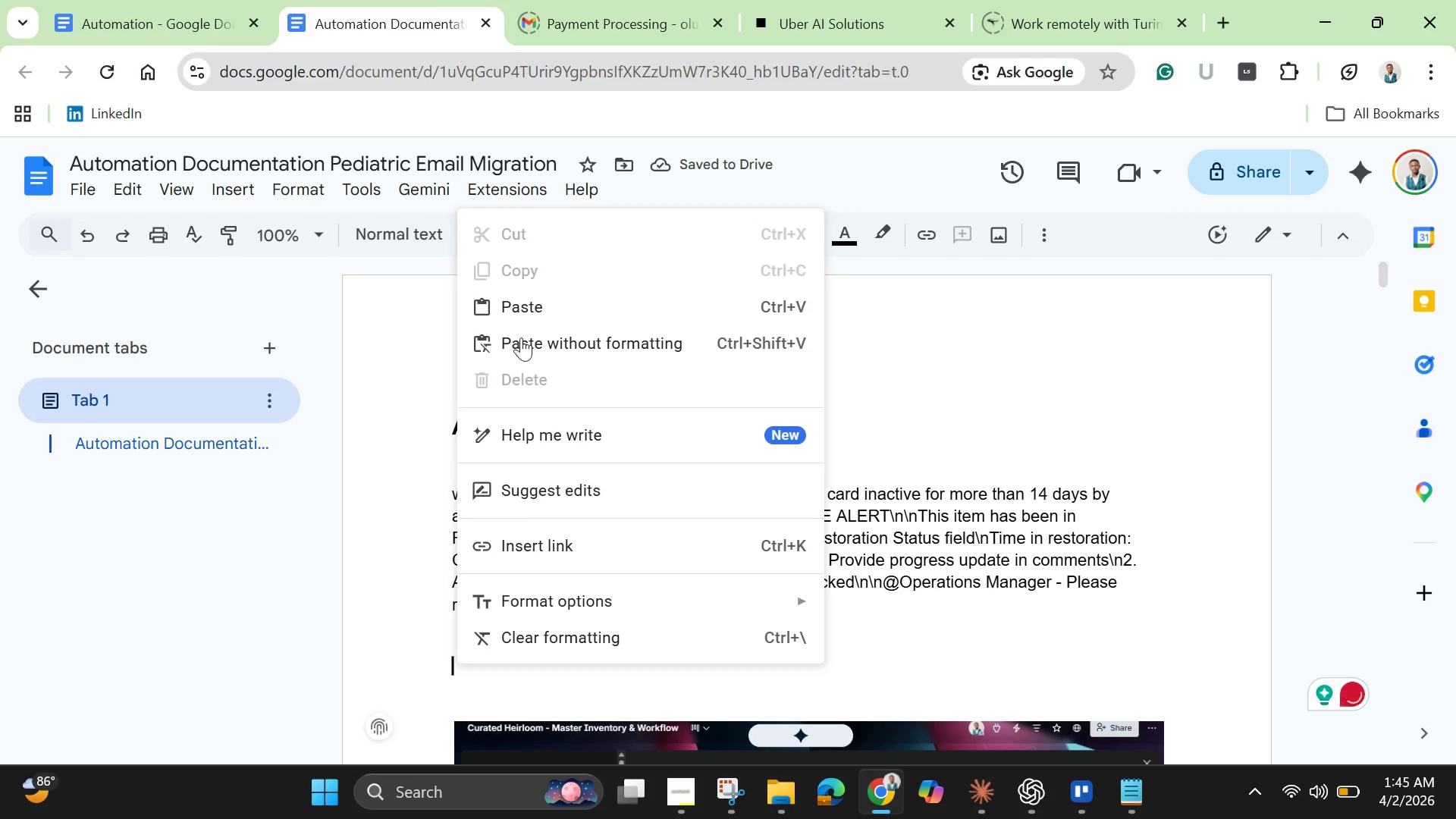 
left_click([529, 308])
 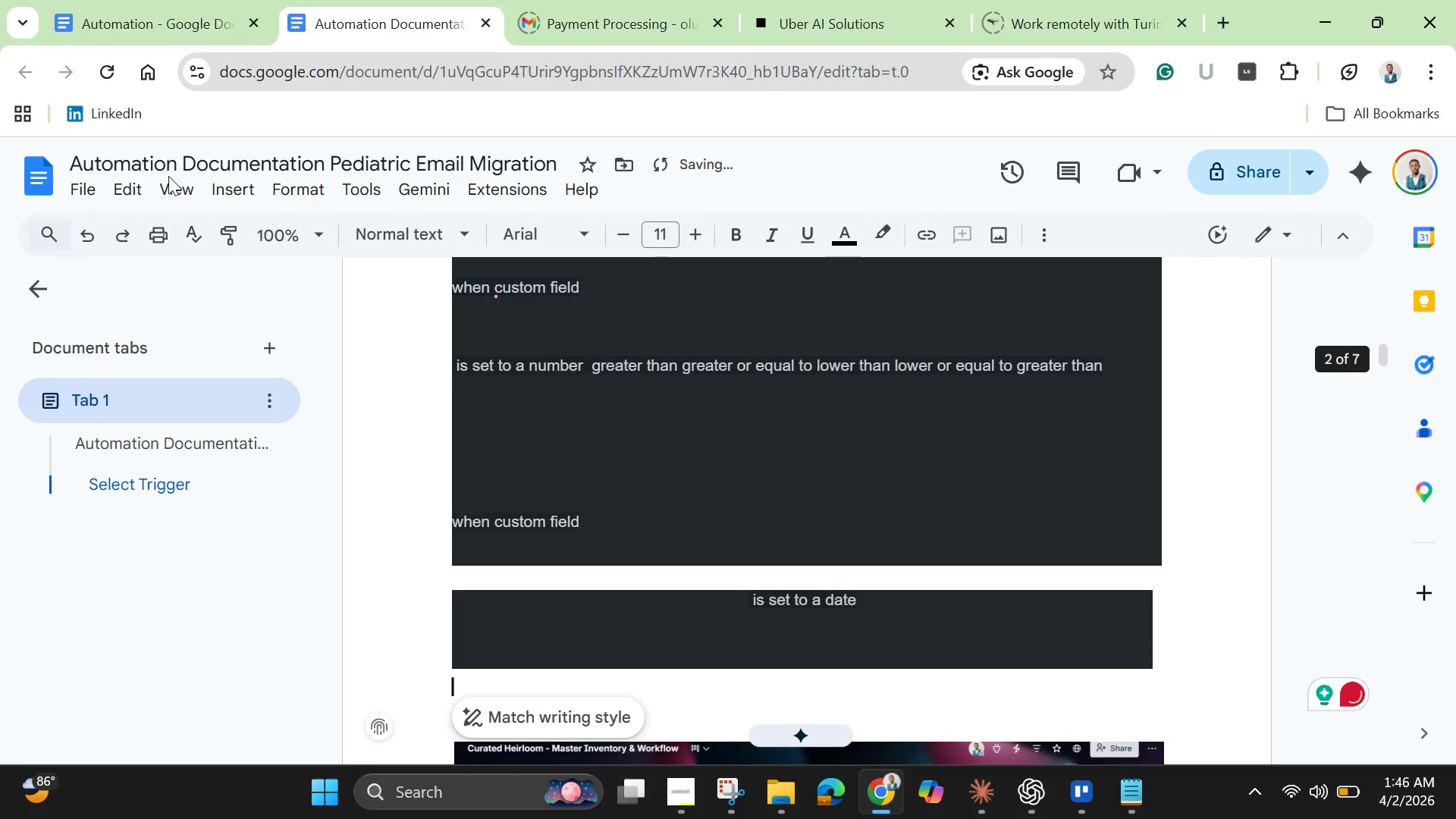 
left_click([92, 245])
 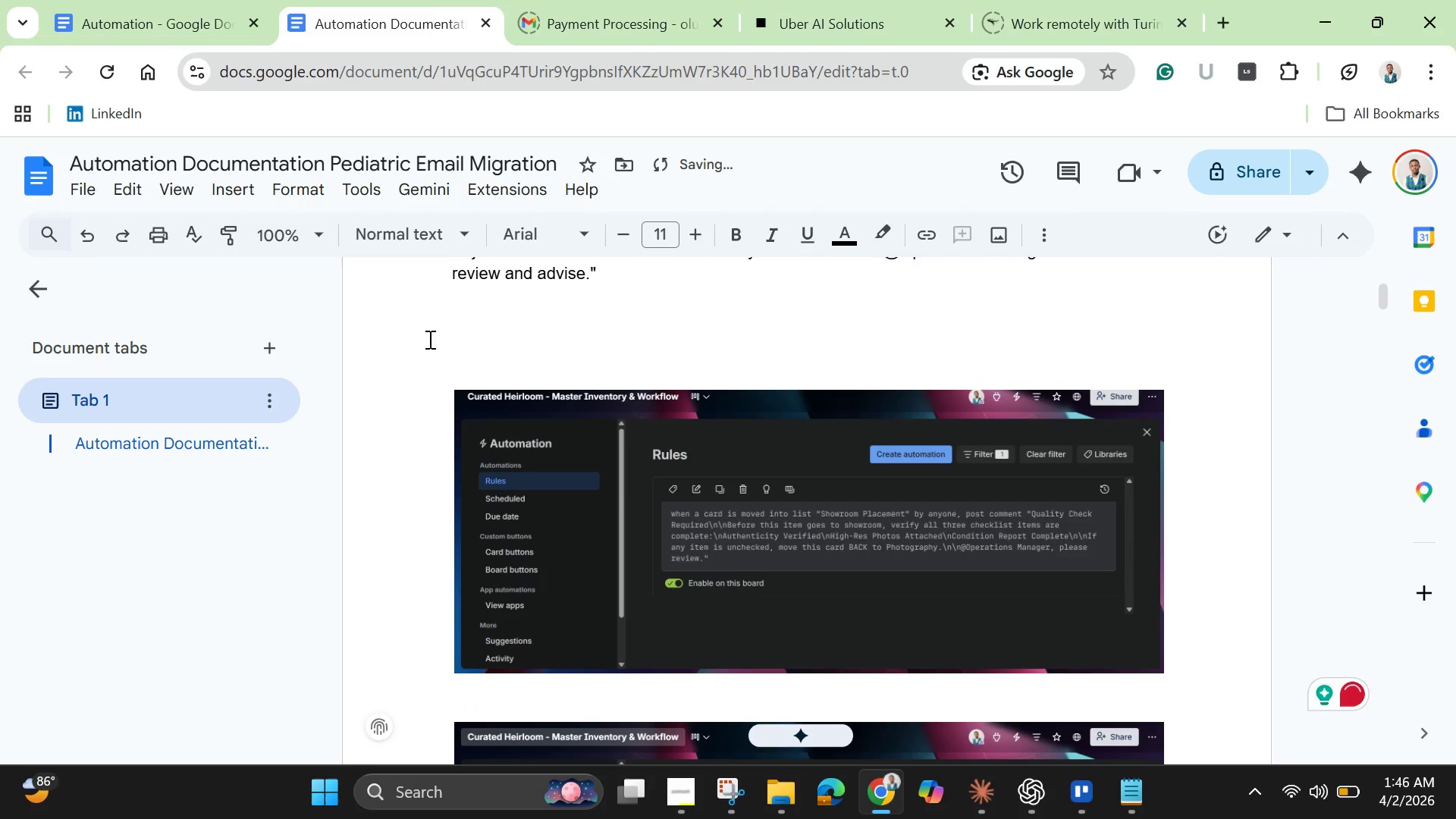 
right_click([455, 336])
 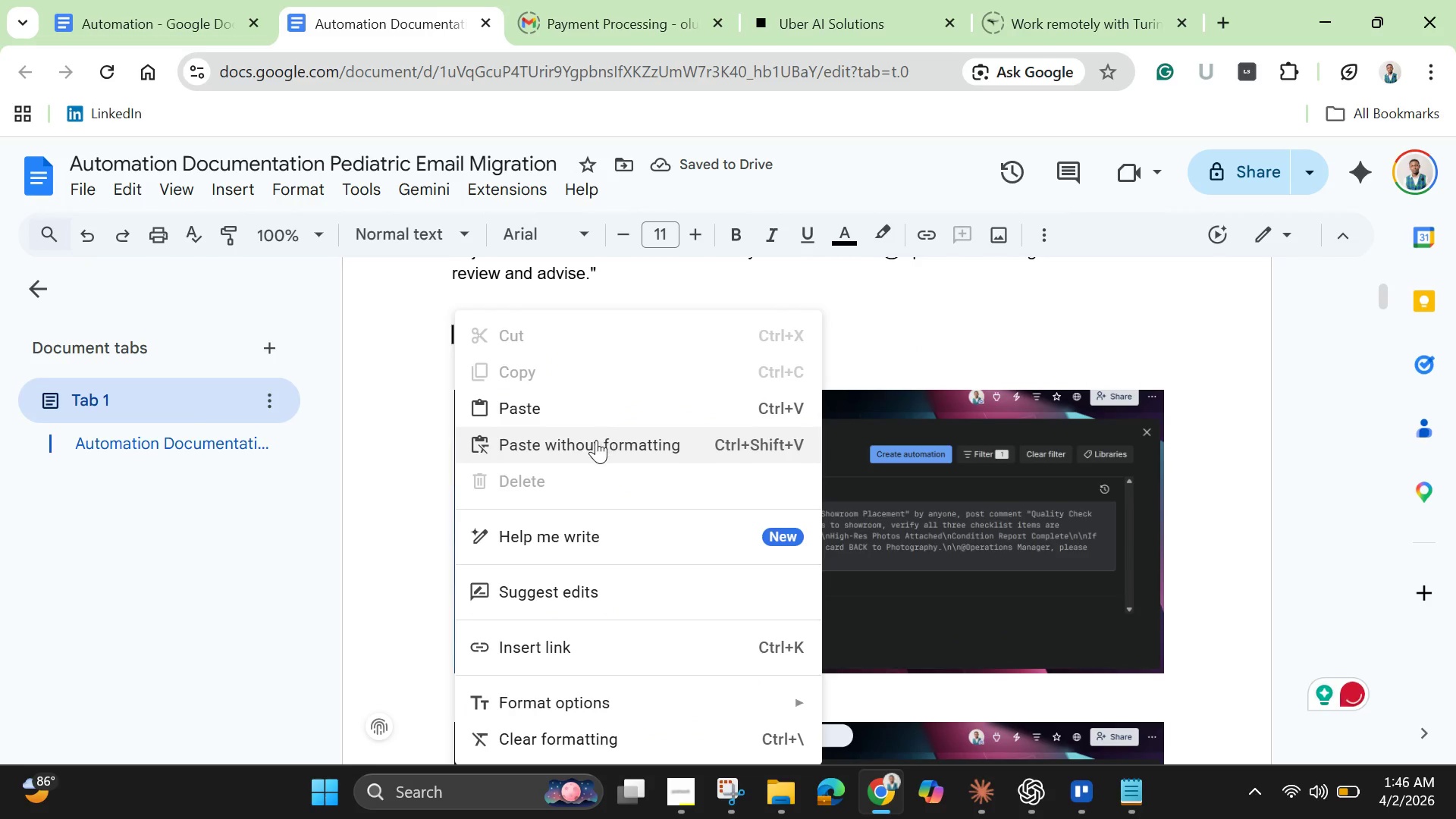 
left_click([596, 440])
 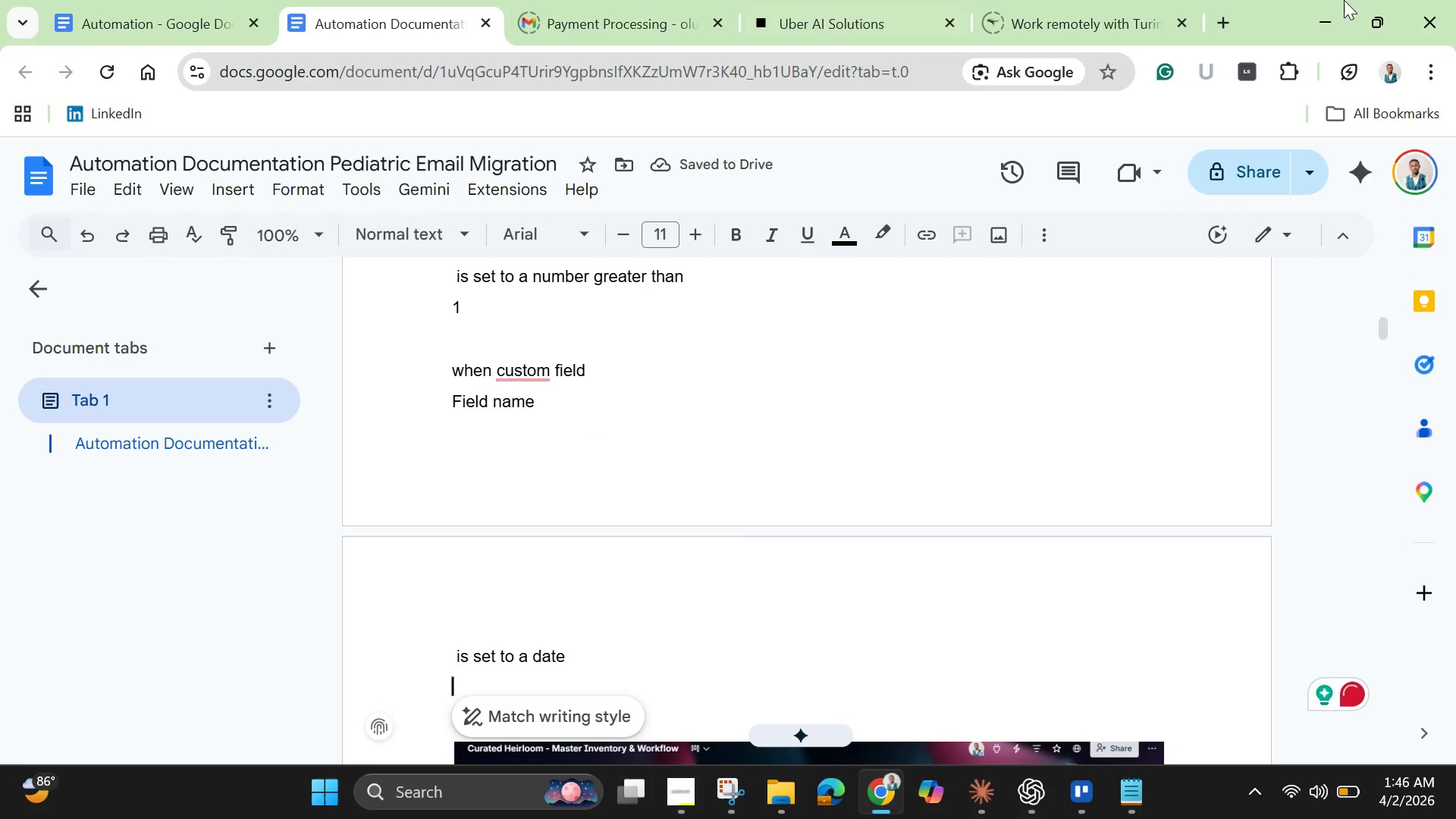 
left_click([1312, 27])
 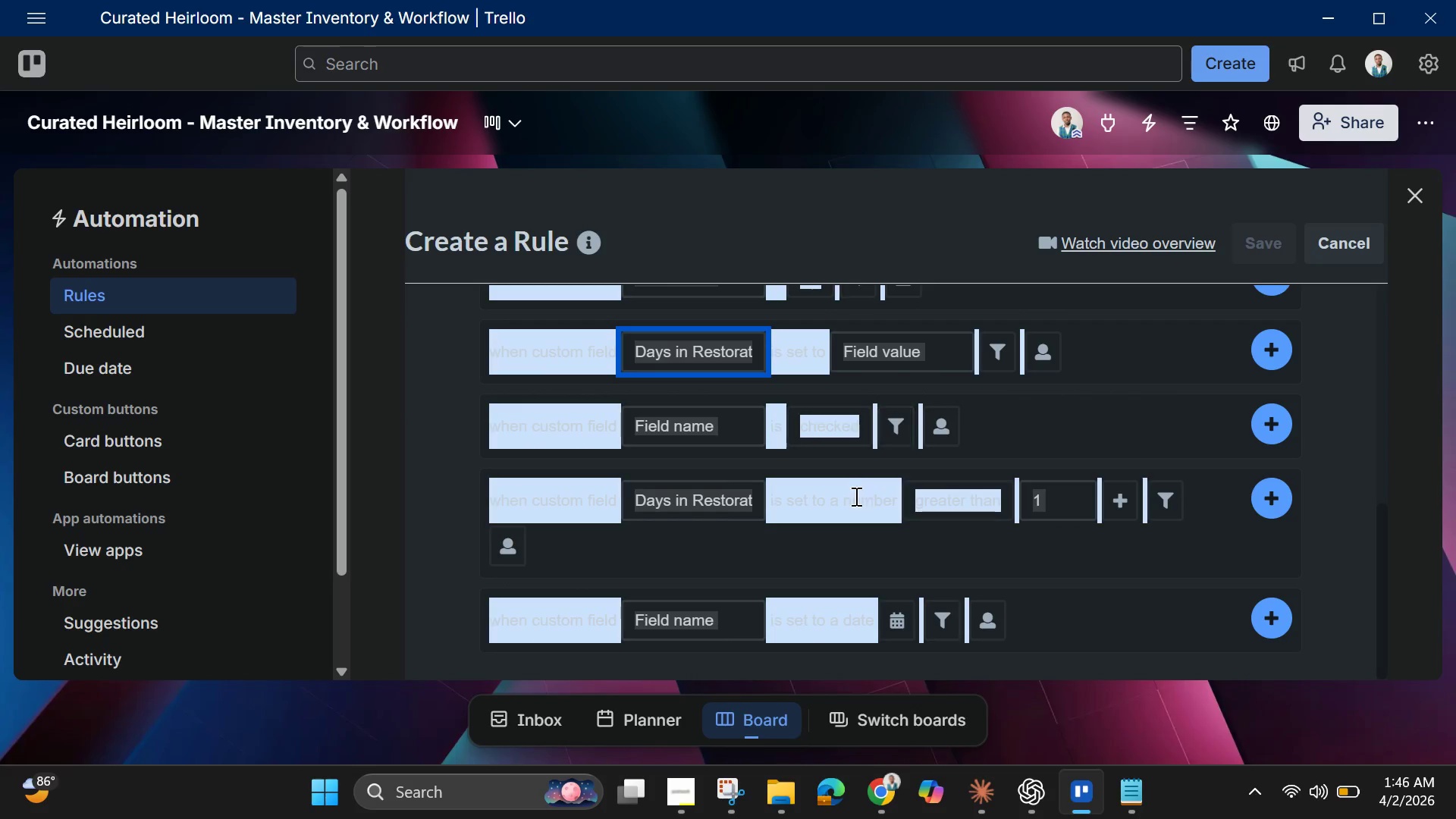 
left_click([853, 502])
 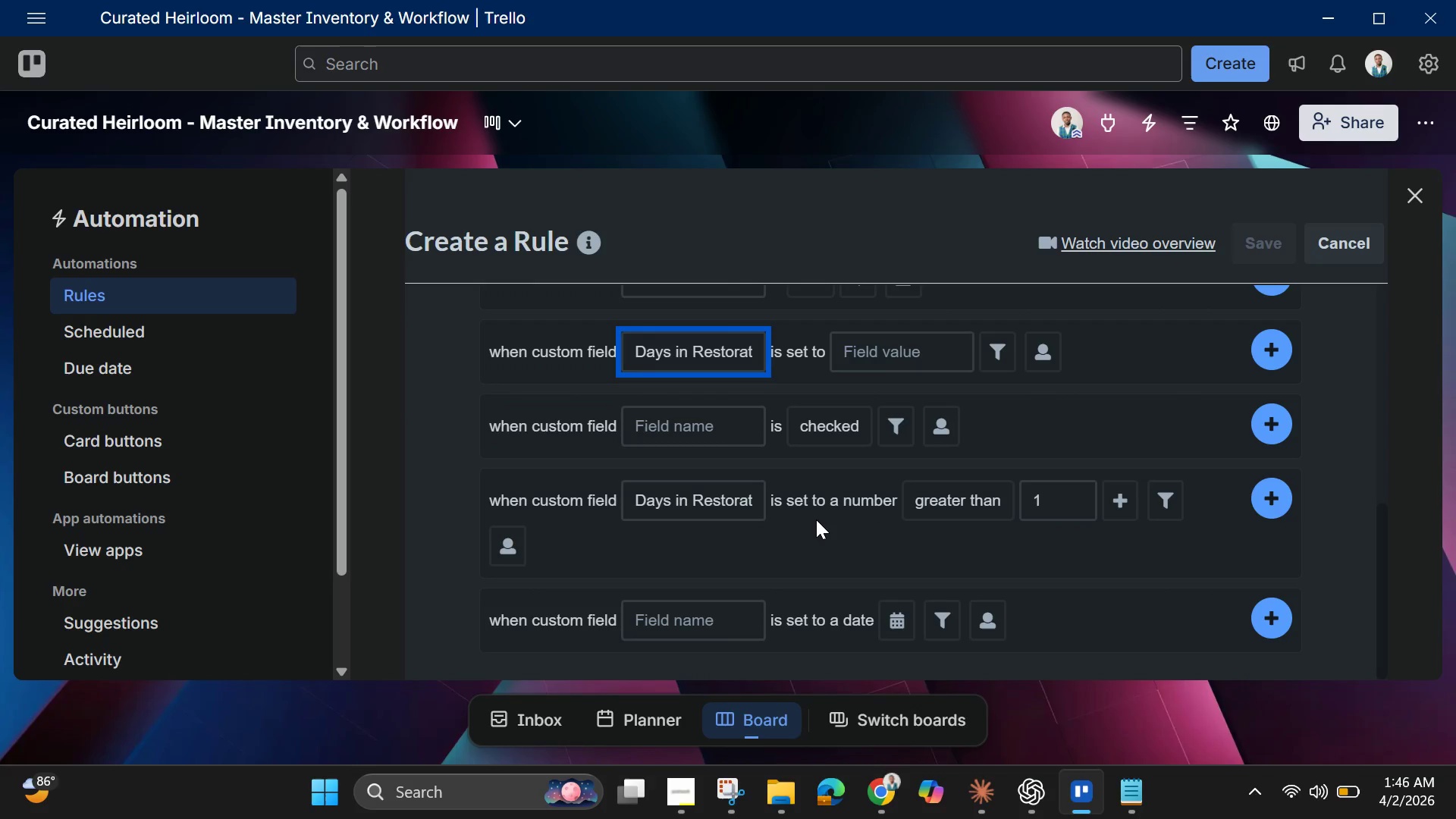 
left_click([723, 501])
 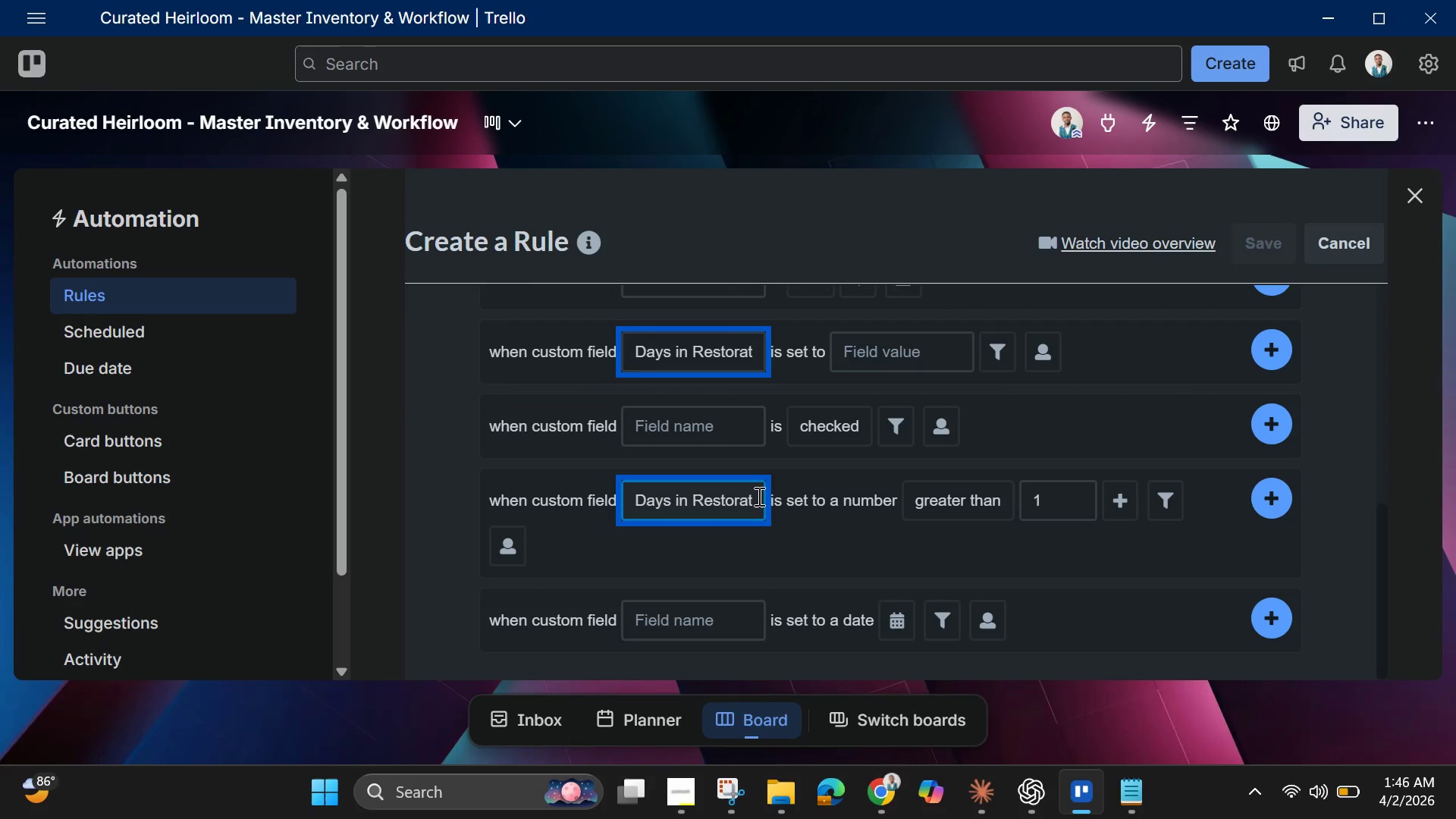 
left_click([758, 496])
 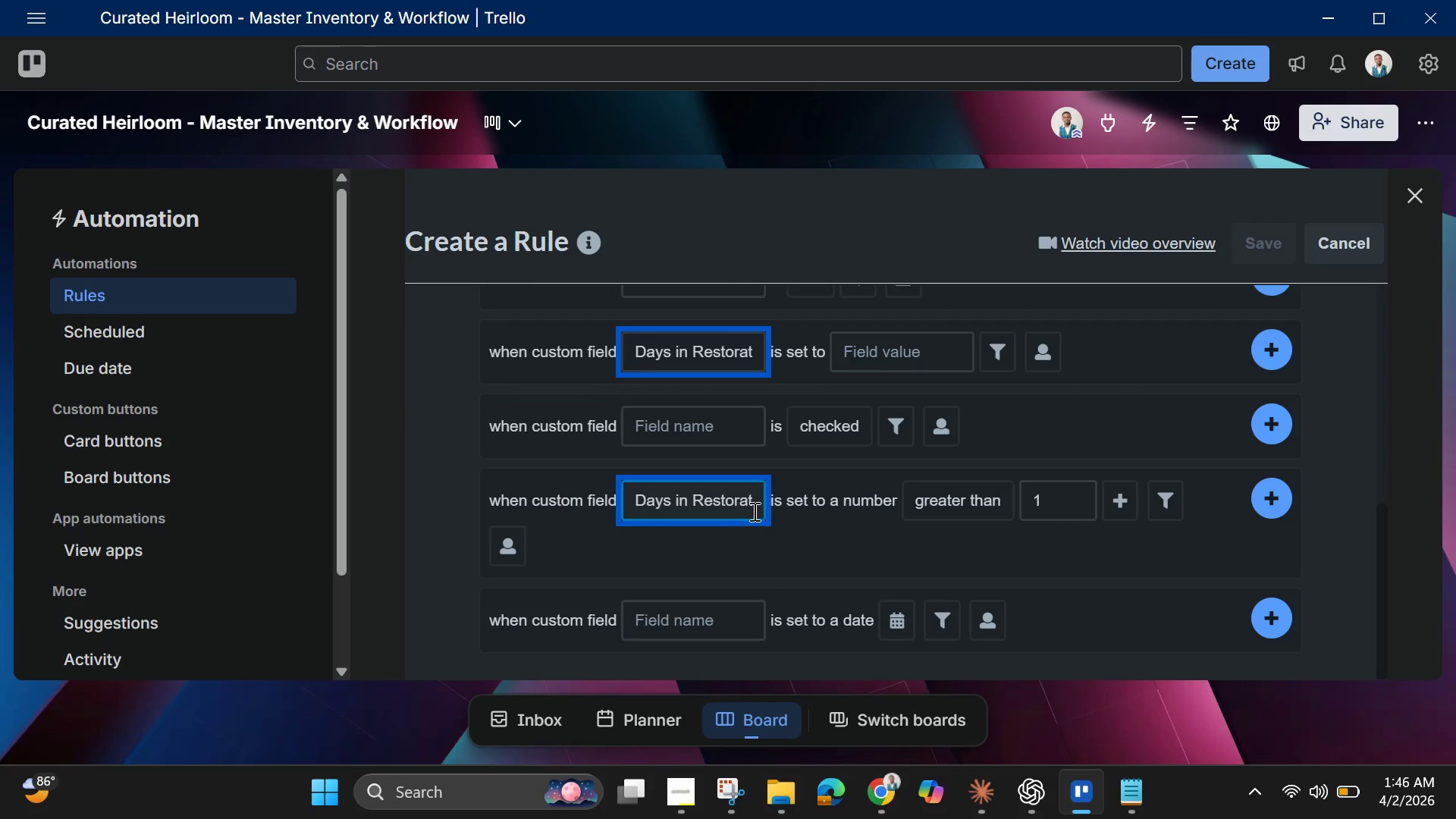 
left_click([750, 508])
 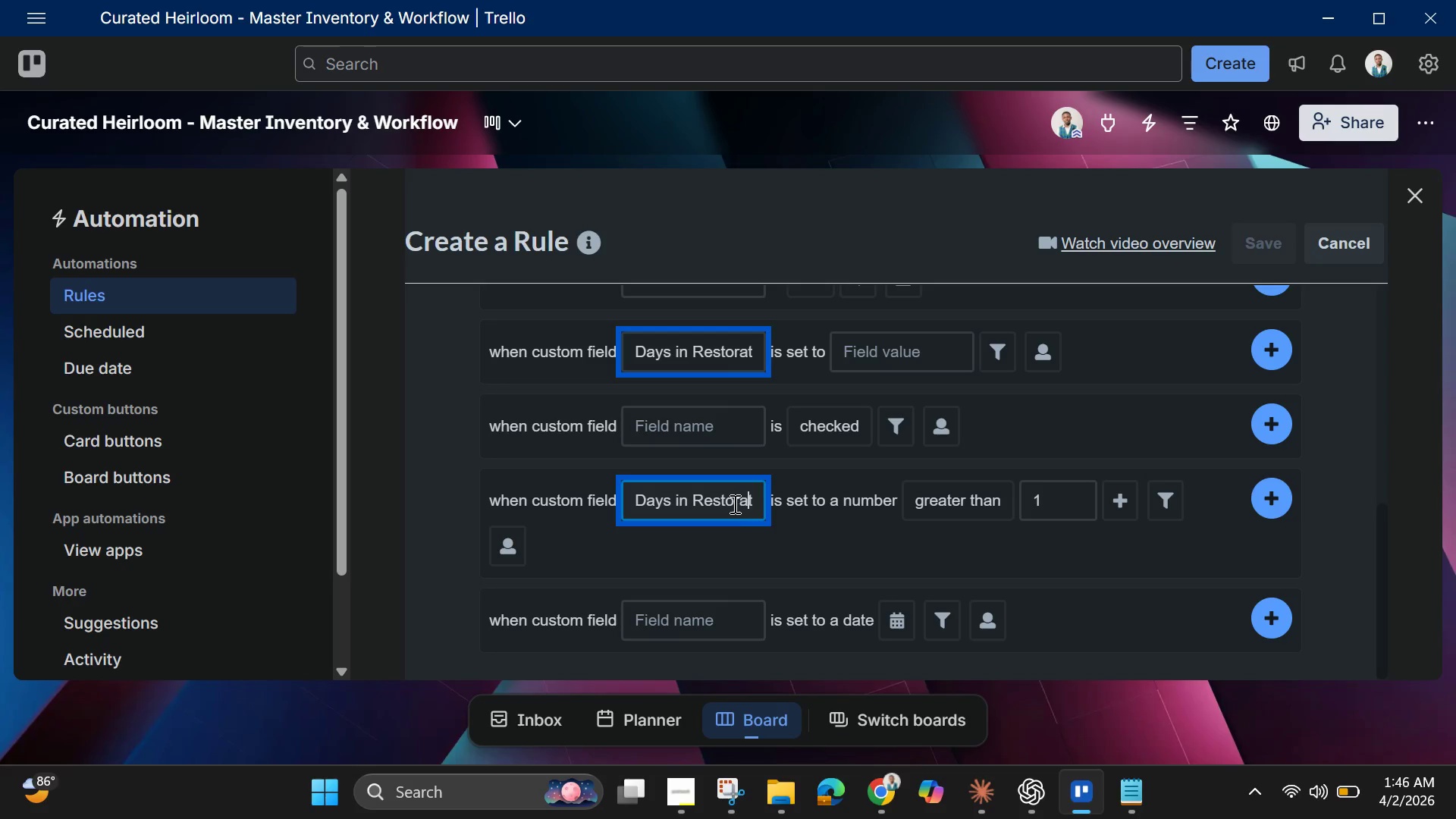 
double_click([732, 504])
 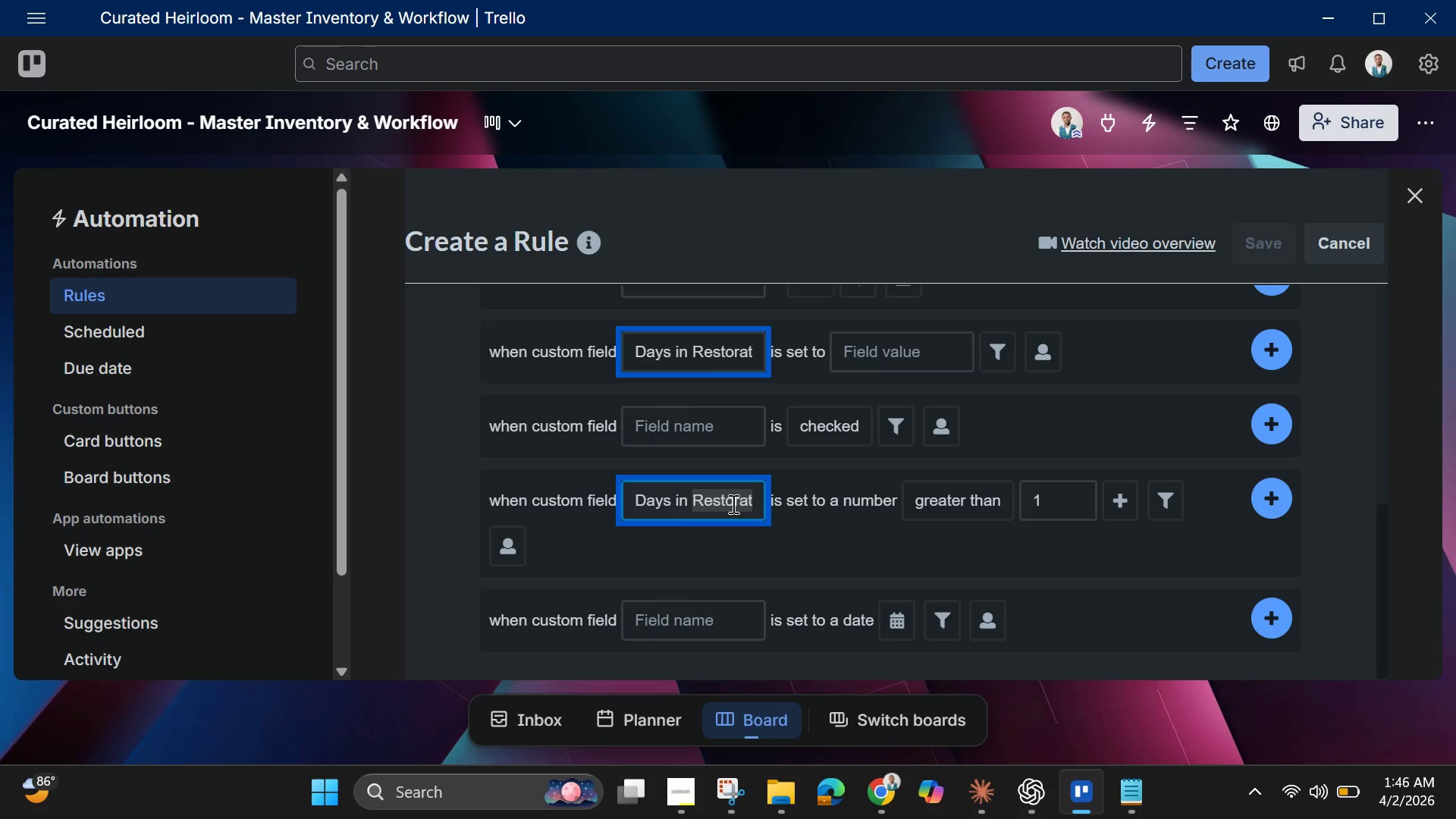 
triple_click([732, 504])
 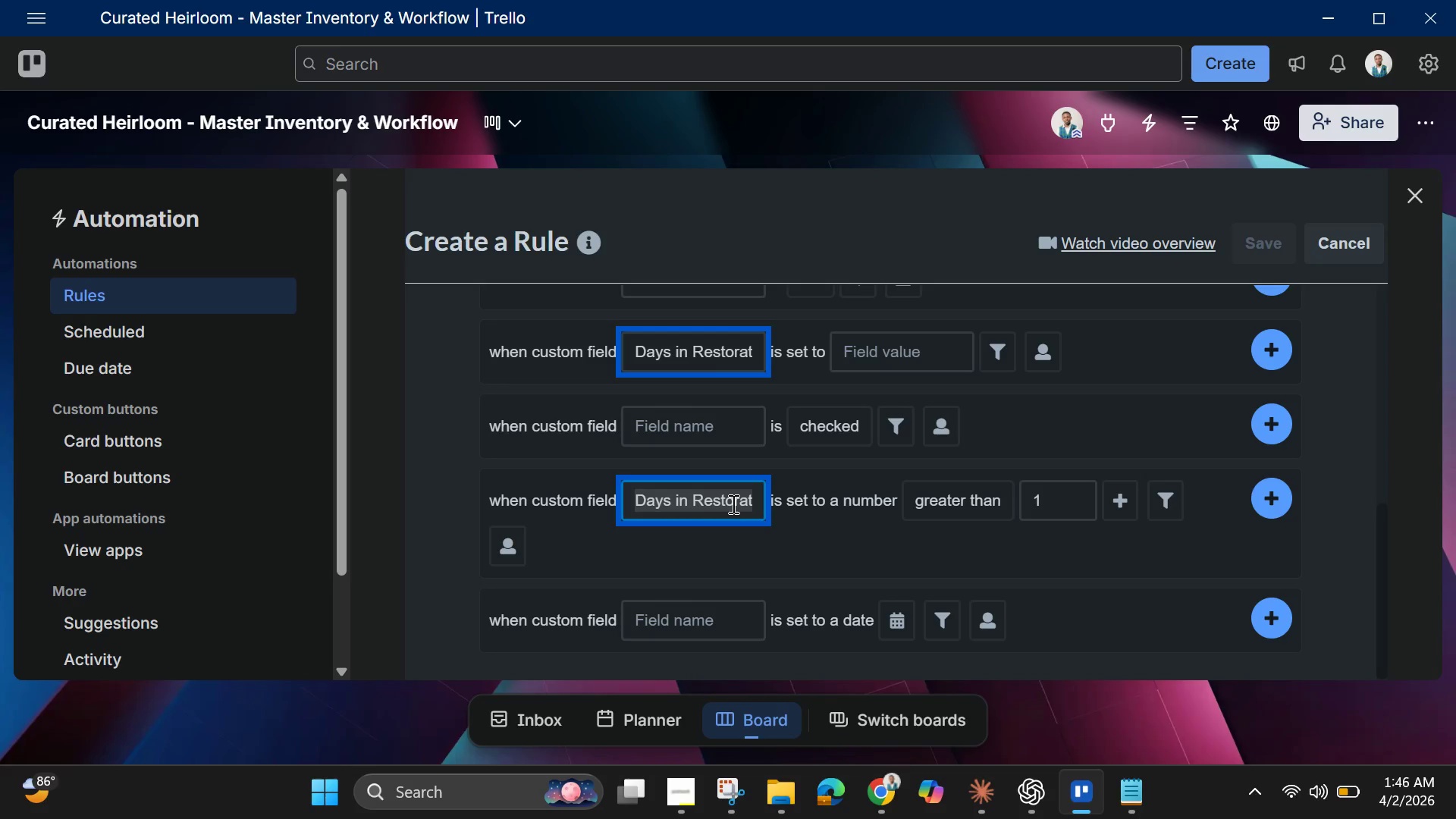 
triple_click([732, 504])
 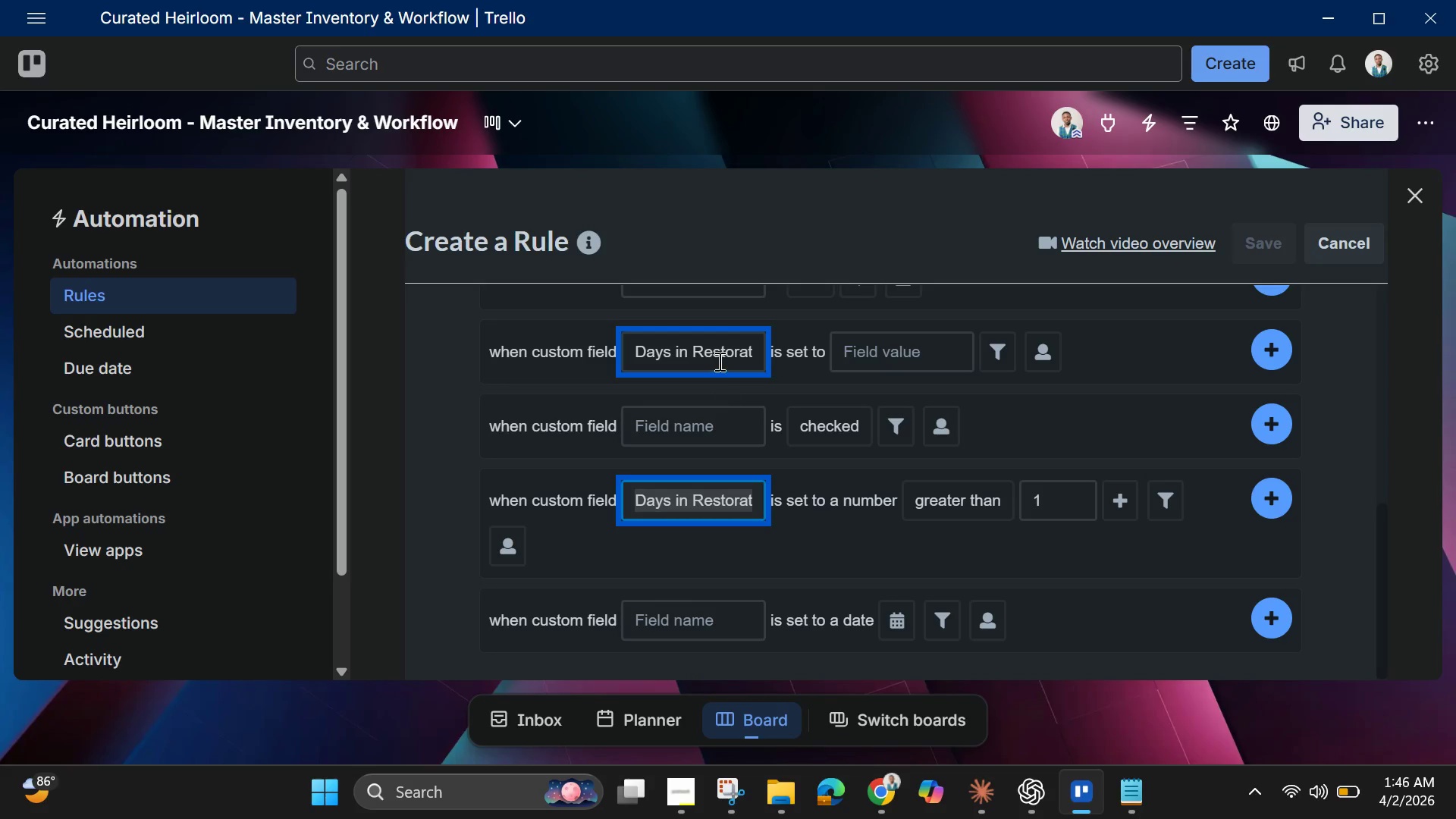 
left_click([718, 361])
 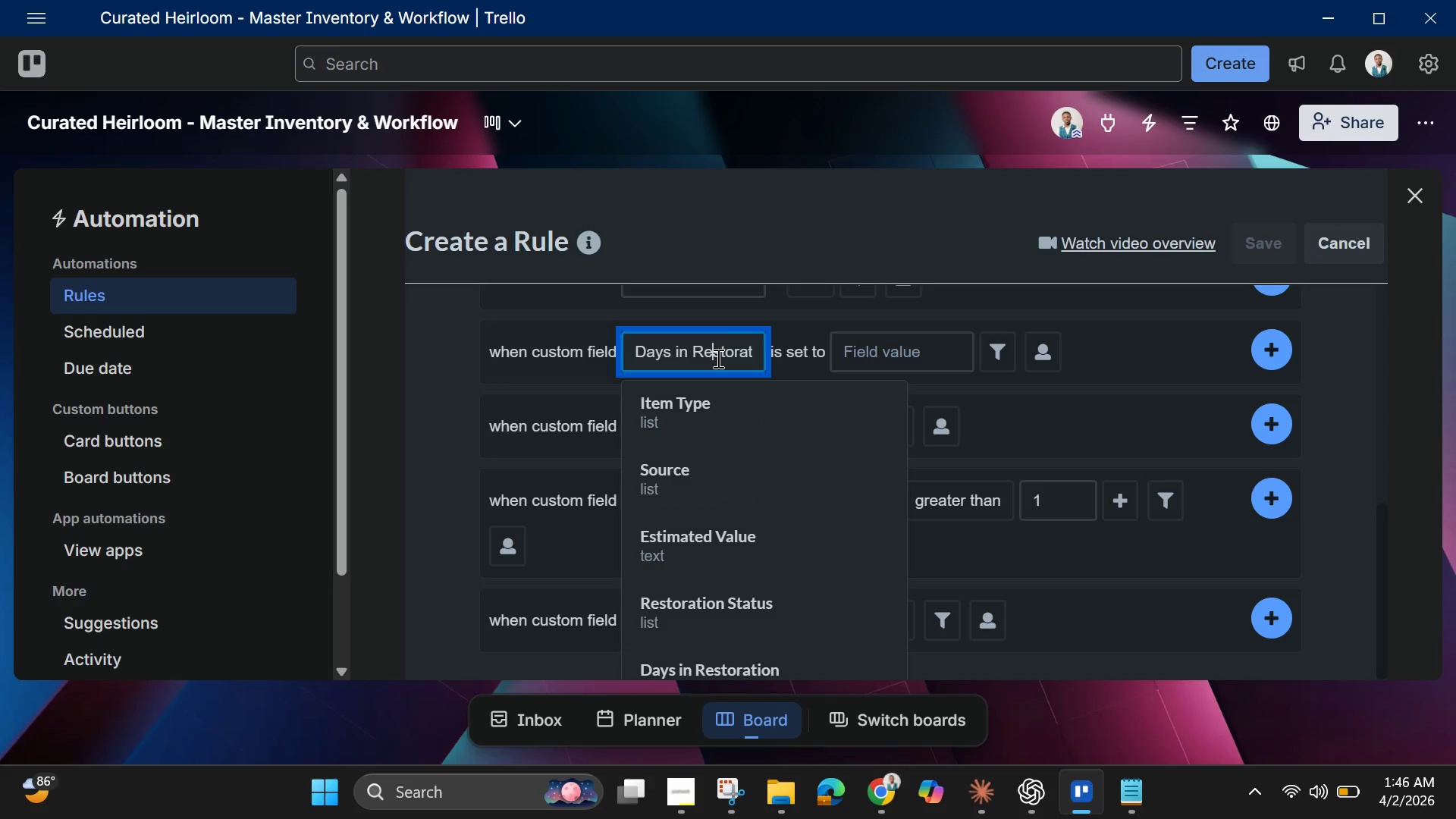 
double_click([717, 358])
 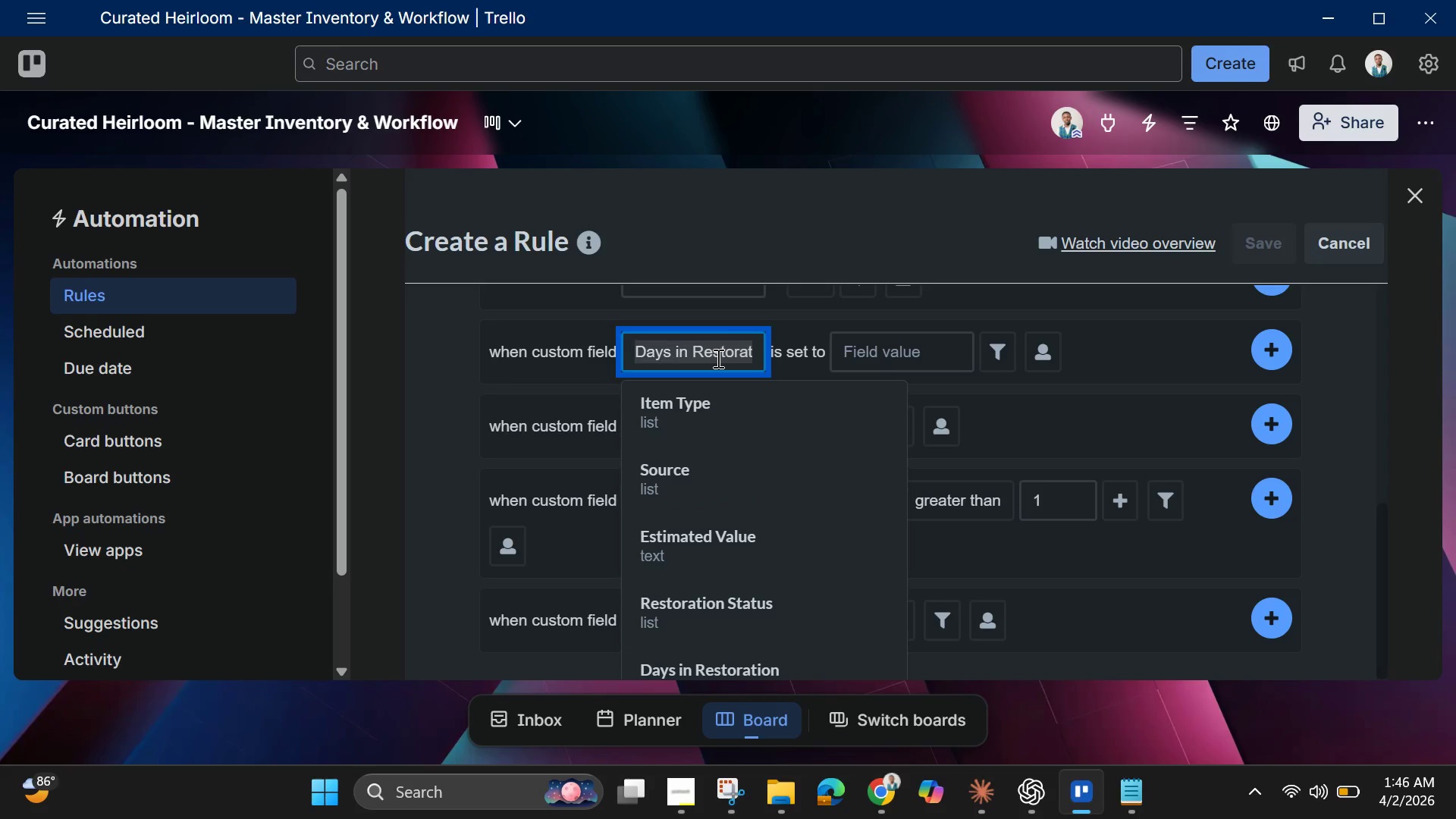 
triple_click([717, 358])
 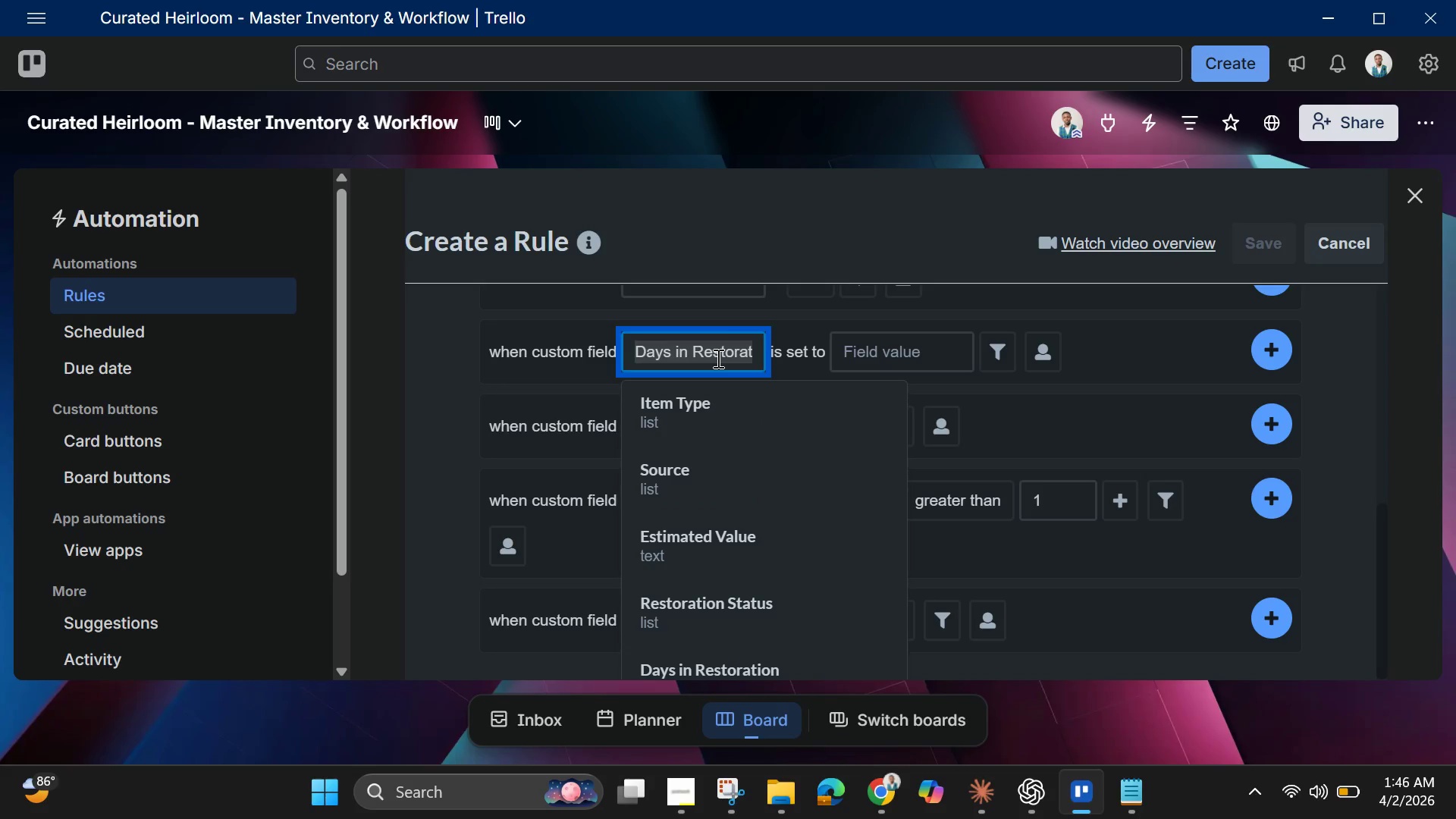 
triple_click([717, 358])
 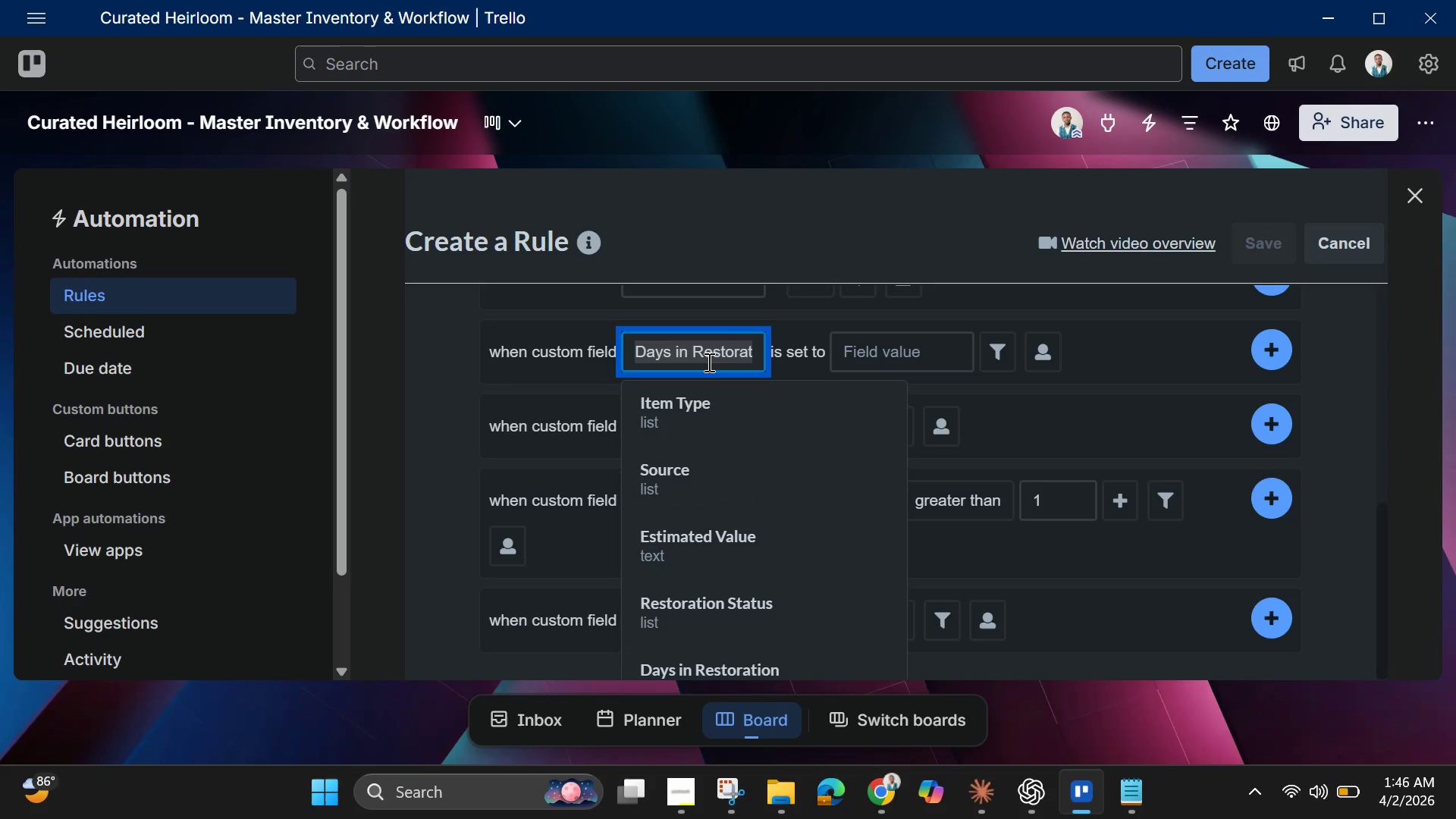 
key(Control+C)
 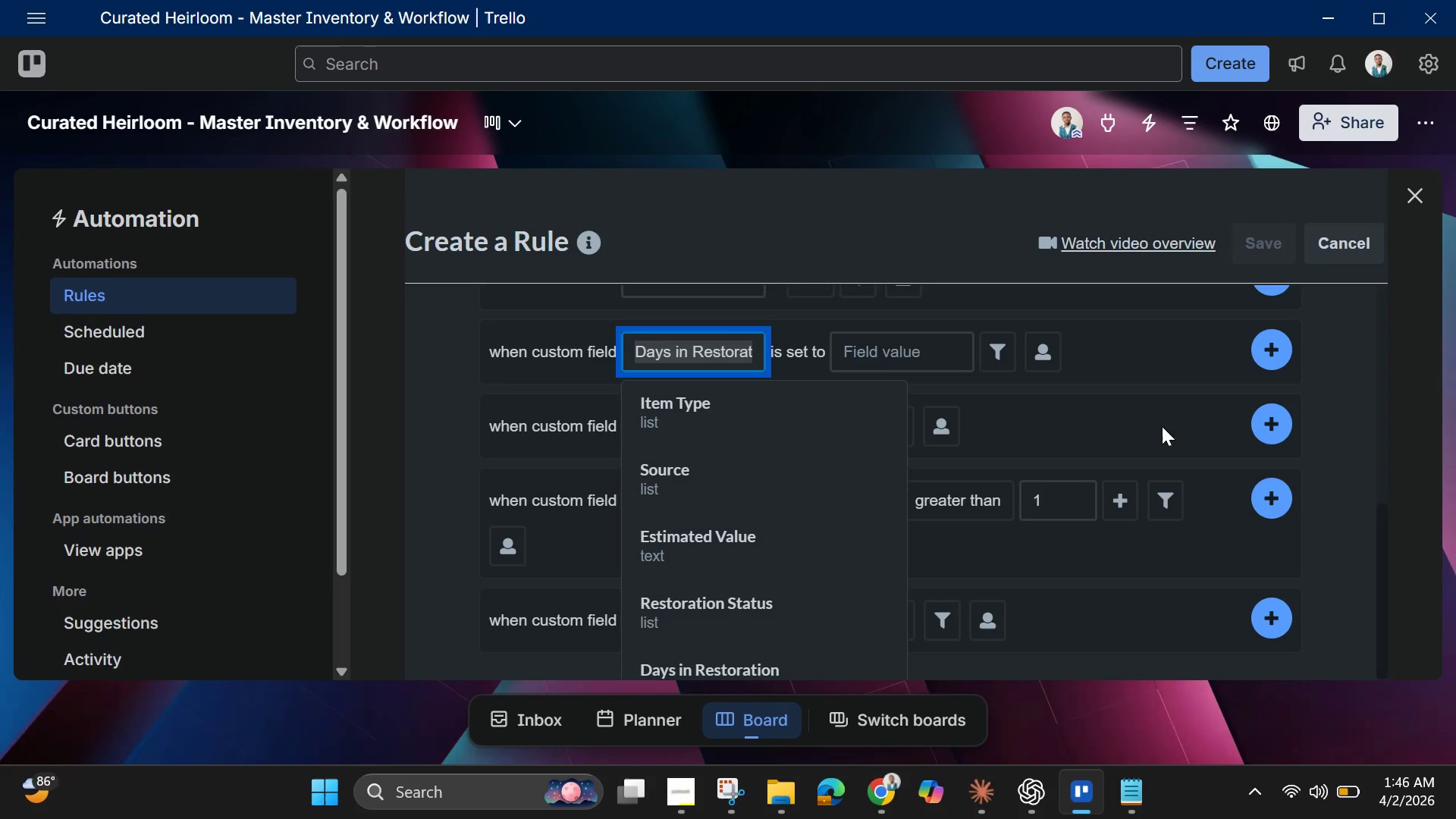 
left_click([1141, 441])
 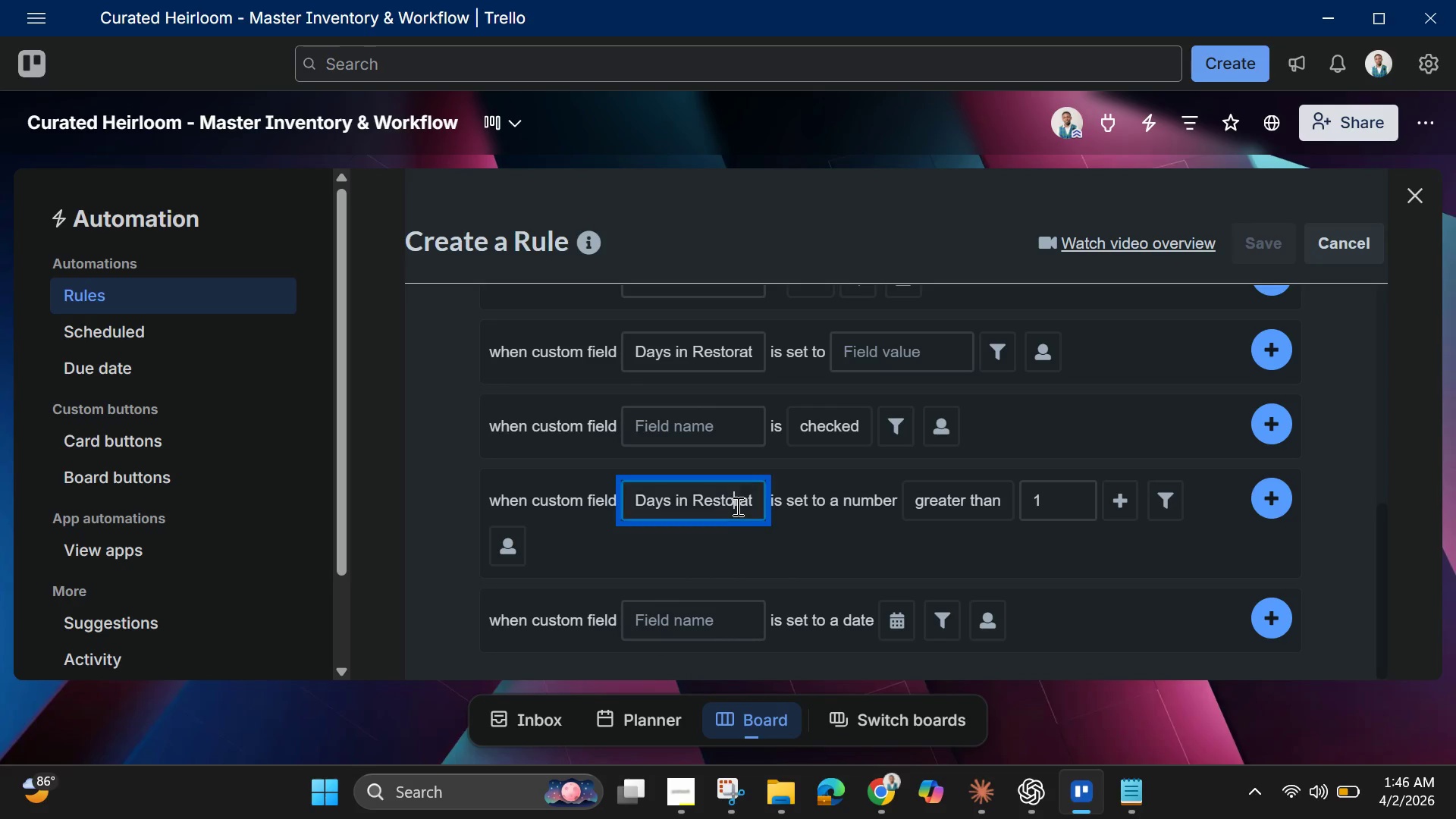 
double_click([738, 505])
 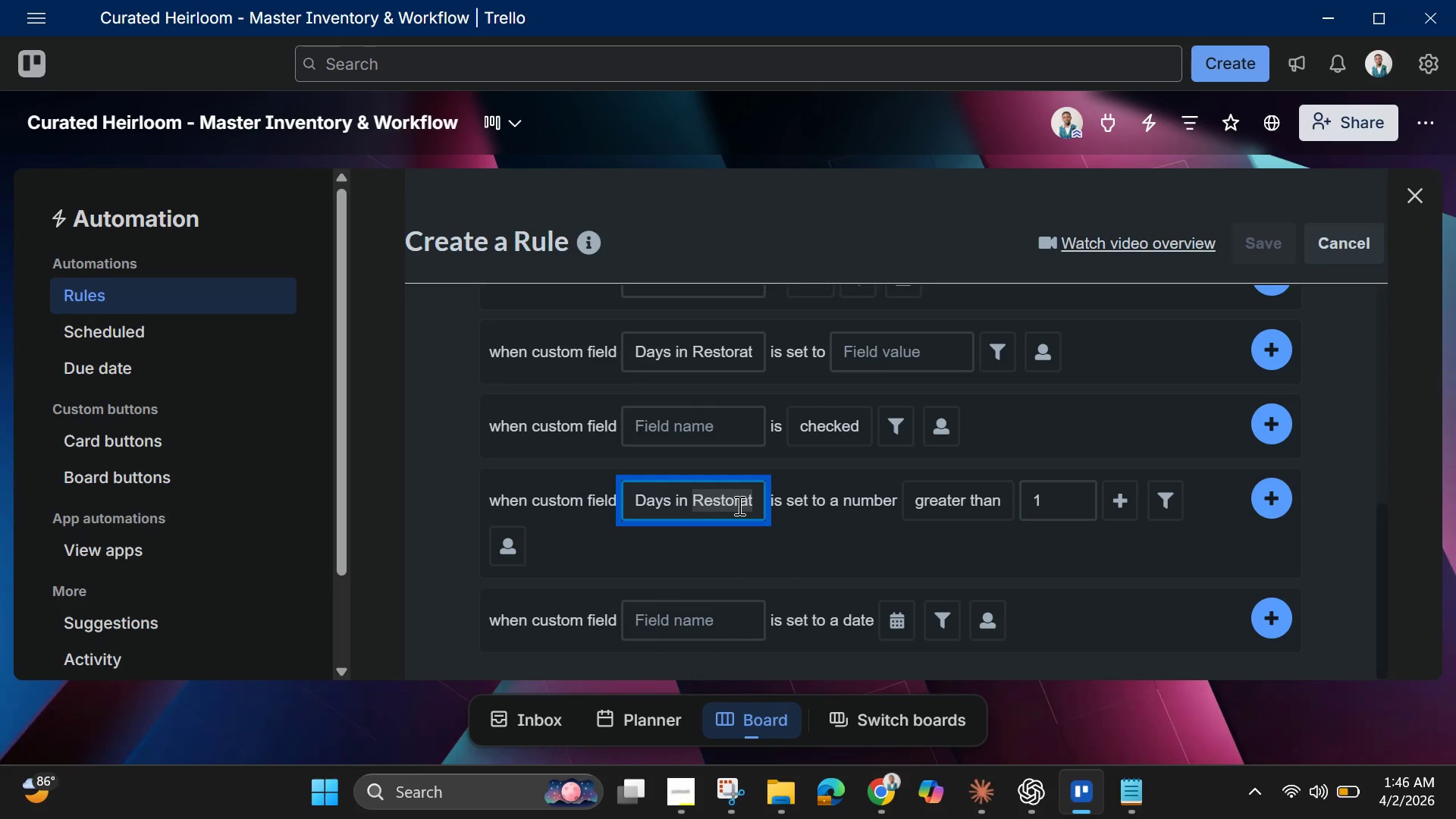 
triple_click([738, 505])
 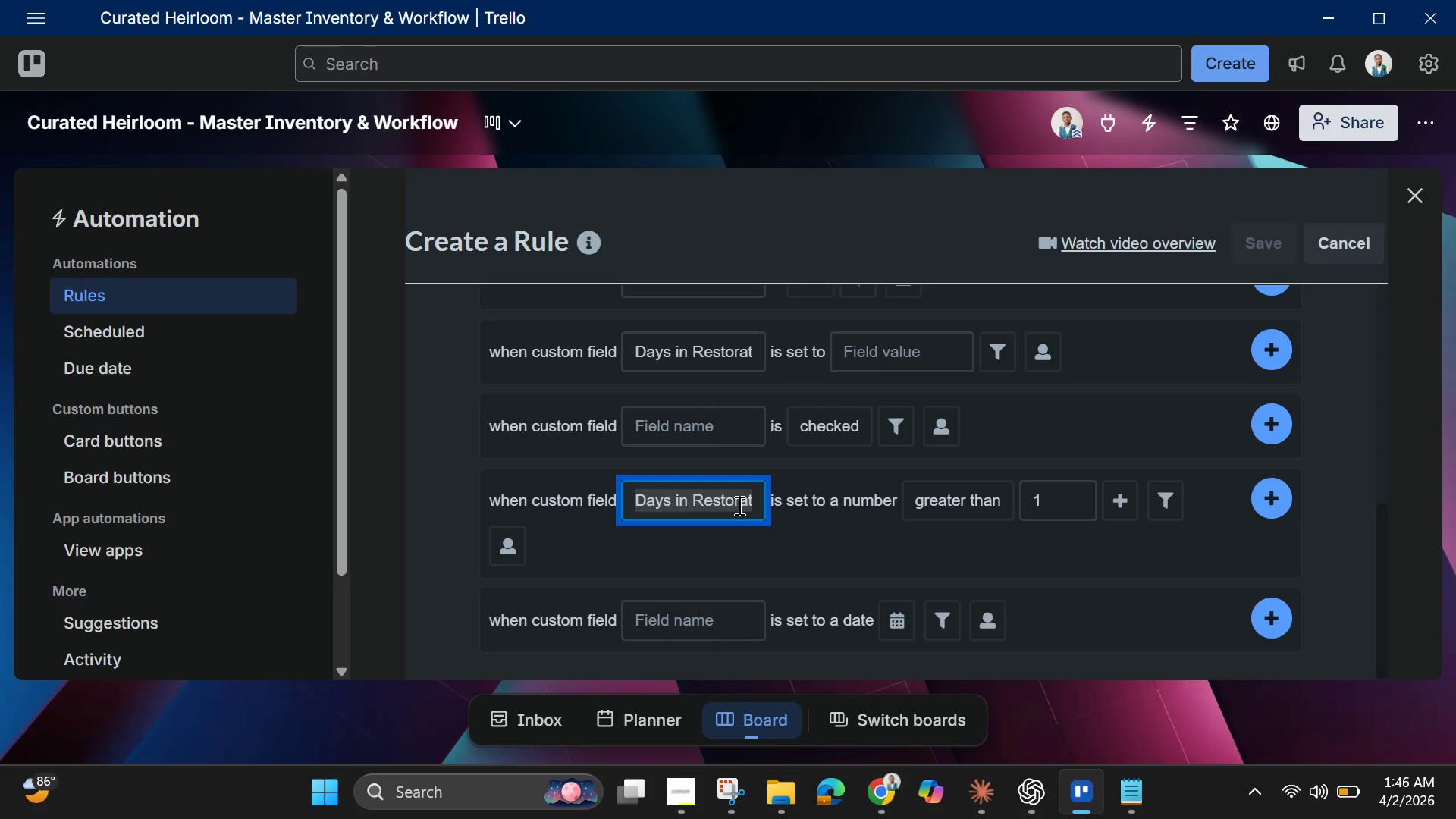 
triple_click([738, 505])
 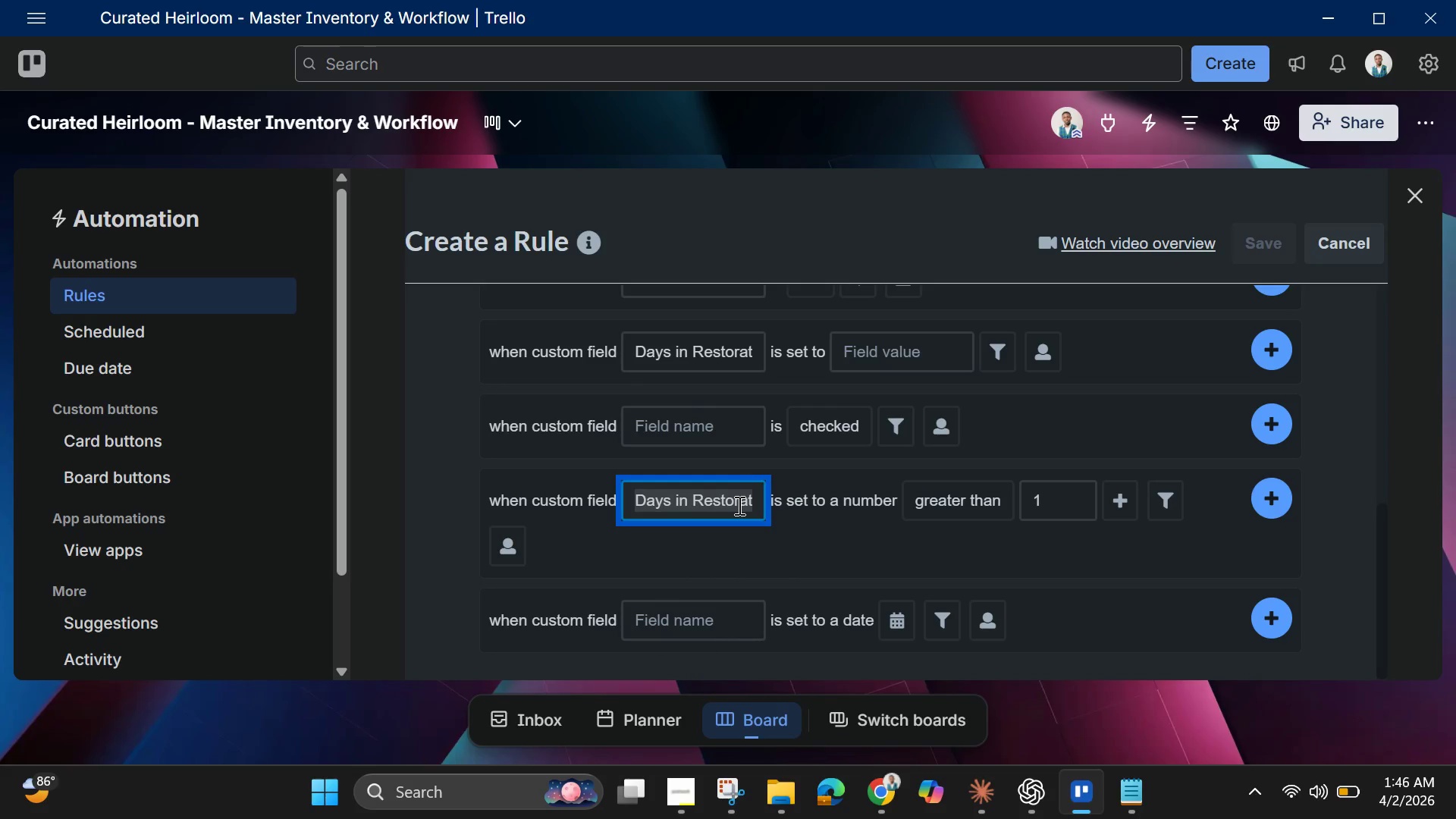 
key(Backspace)
 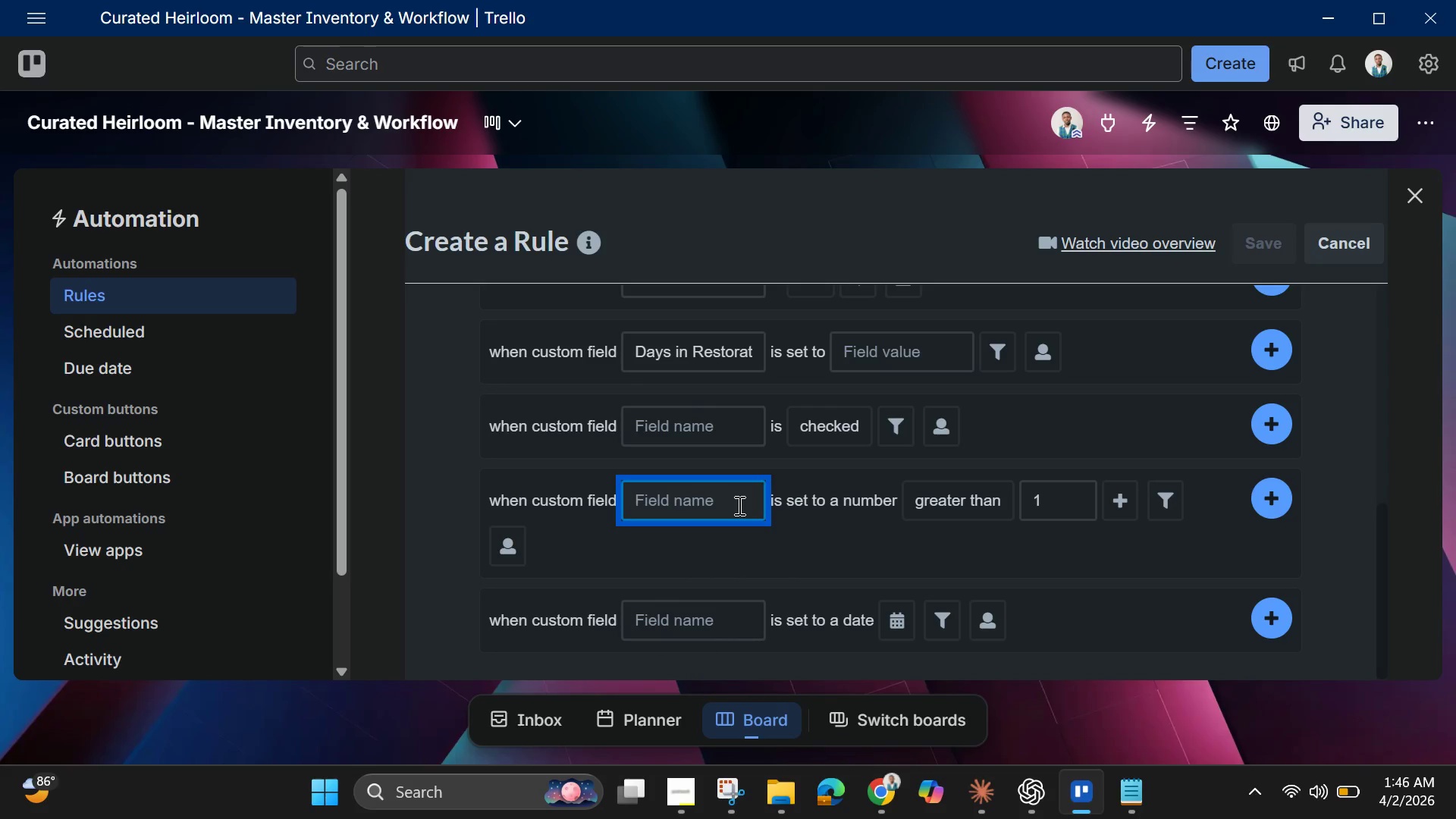 
key(Control+V)
 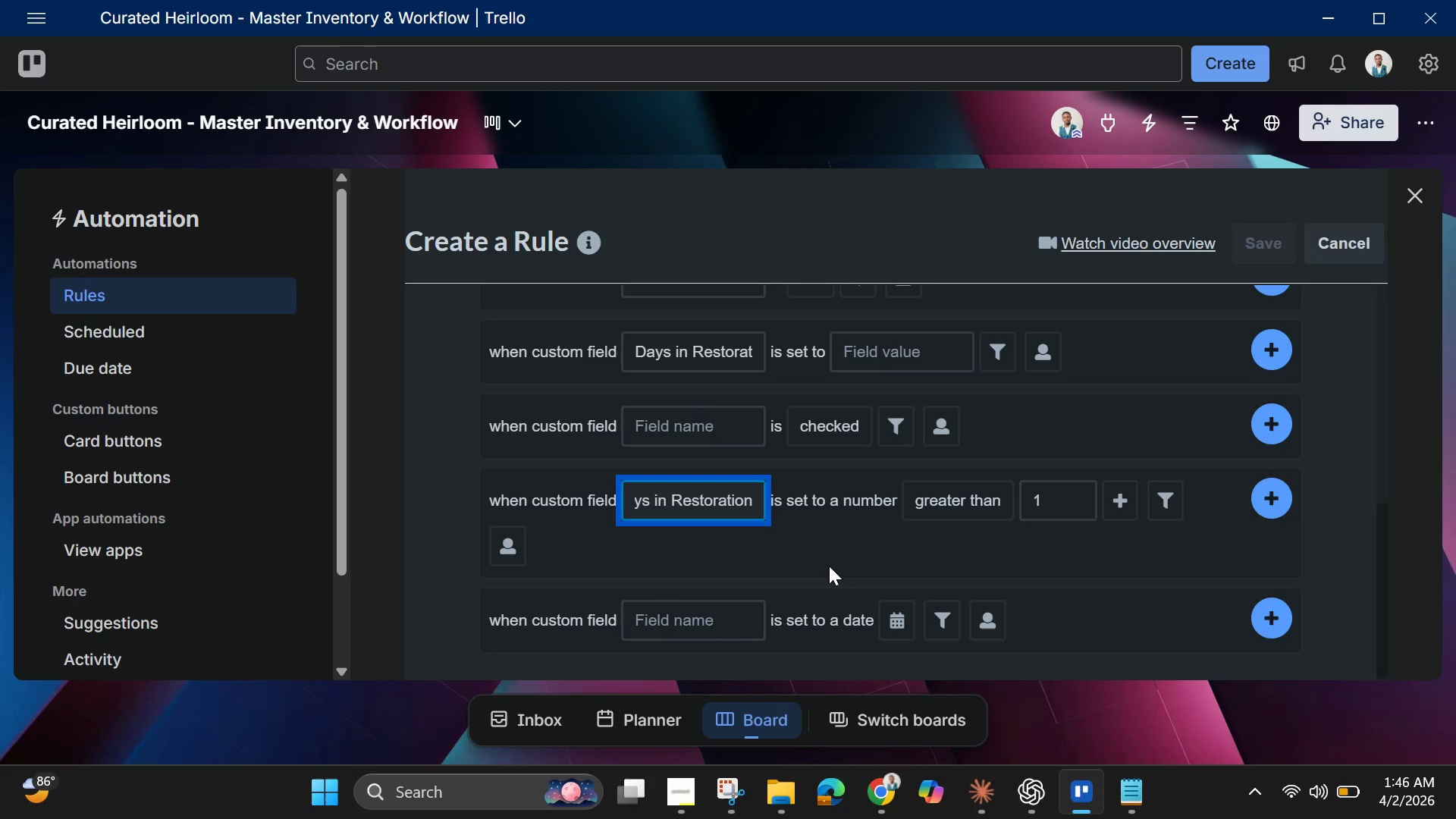 
left_click([829, 566])
 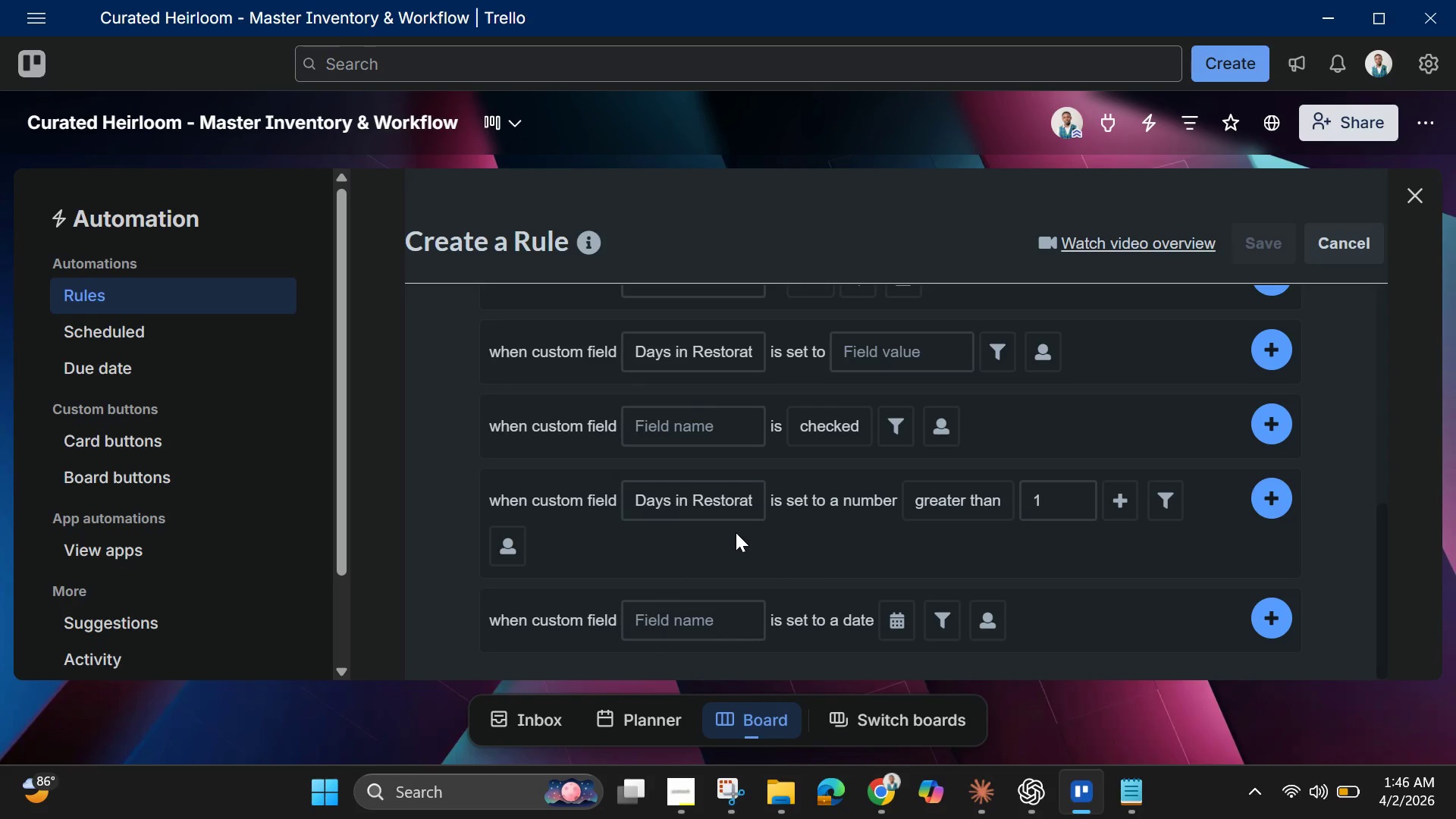 
left_click([722, 510])
 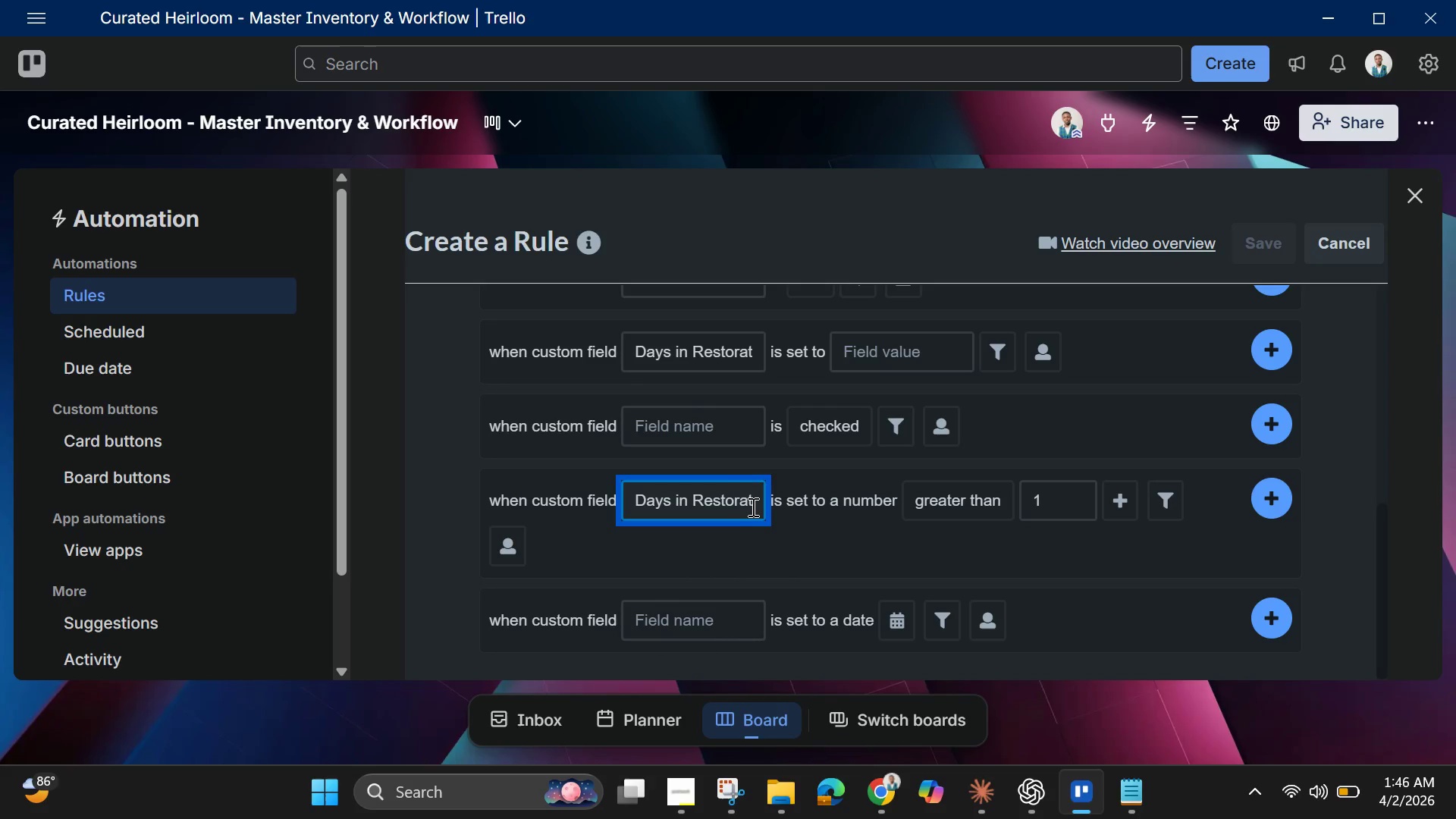 
left_click([755, 505])
 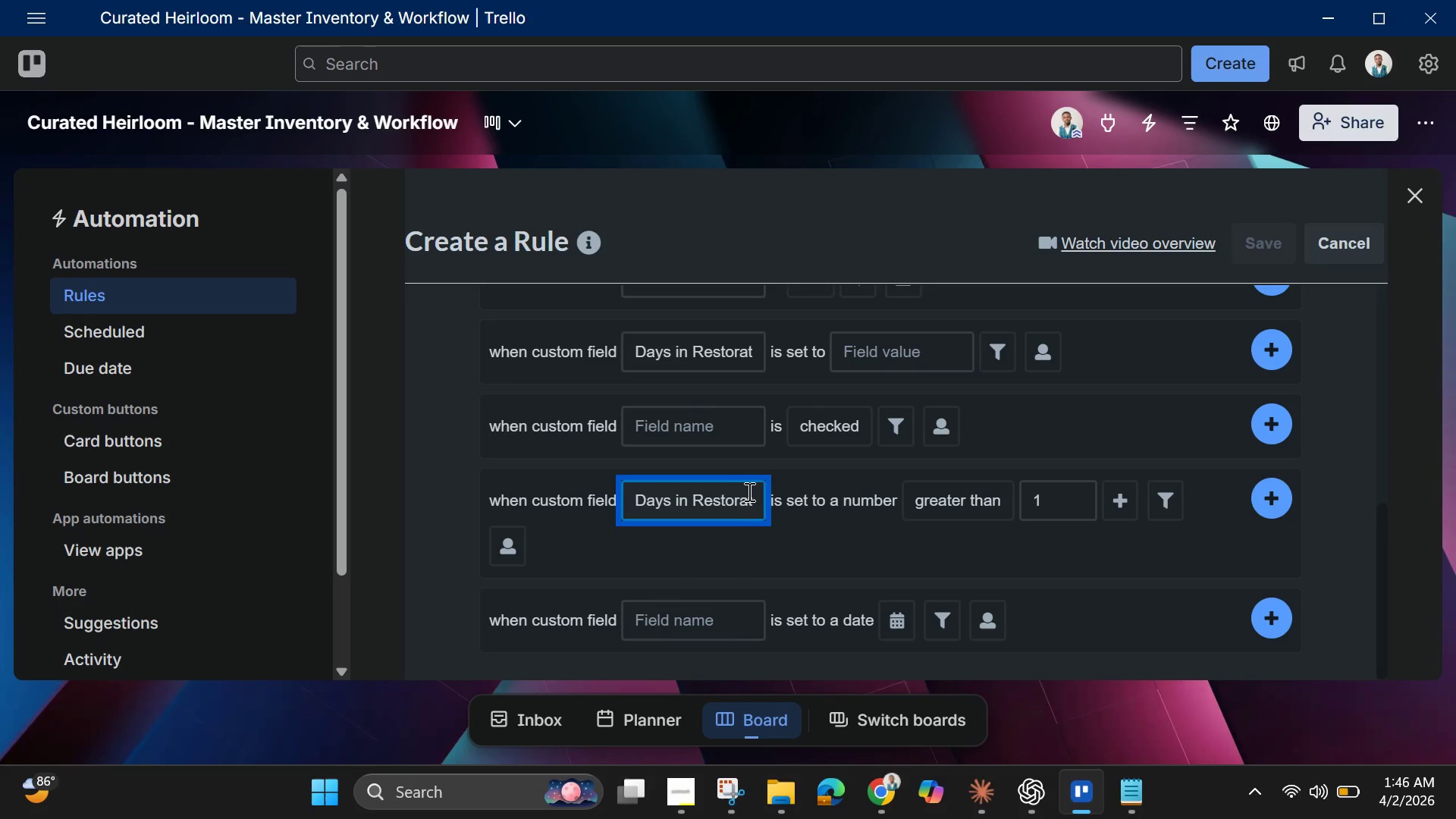 
left_click([742, 490])
 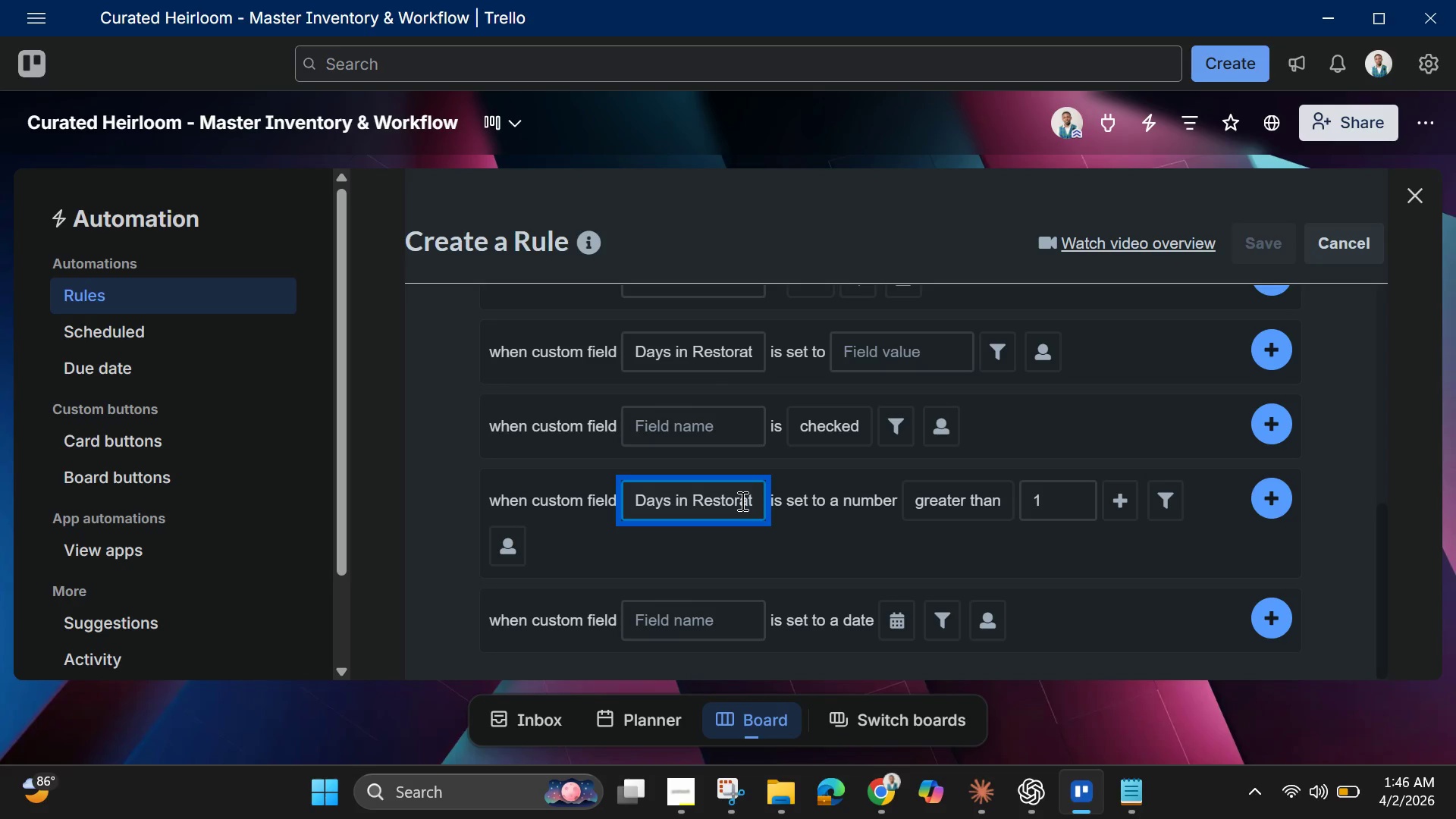 
hold_key(key=ArrowRight, duration=1.39)
 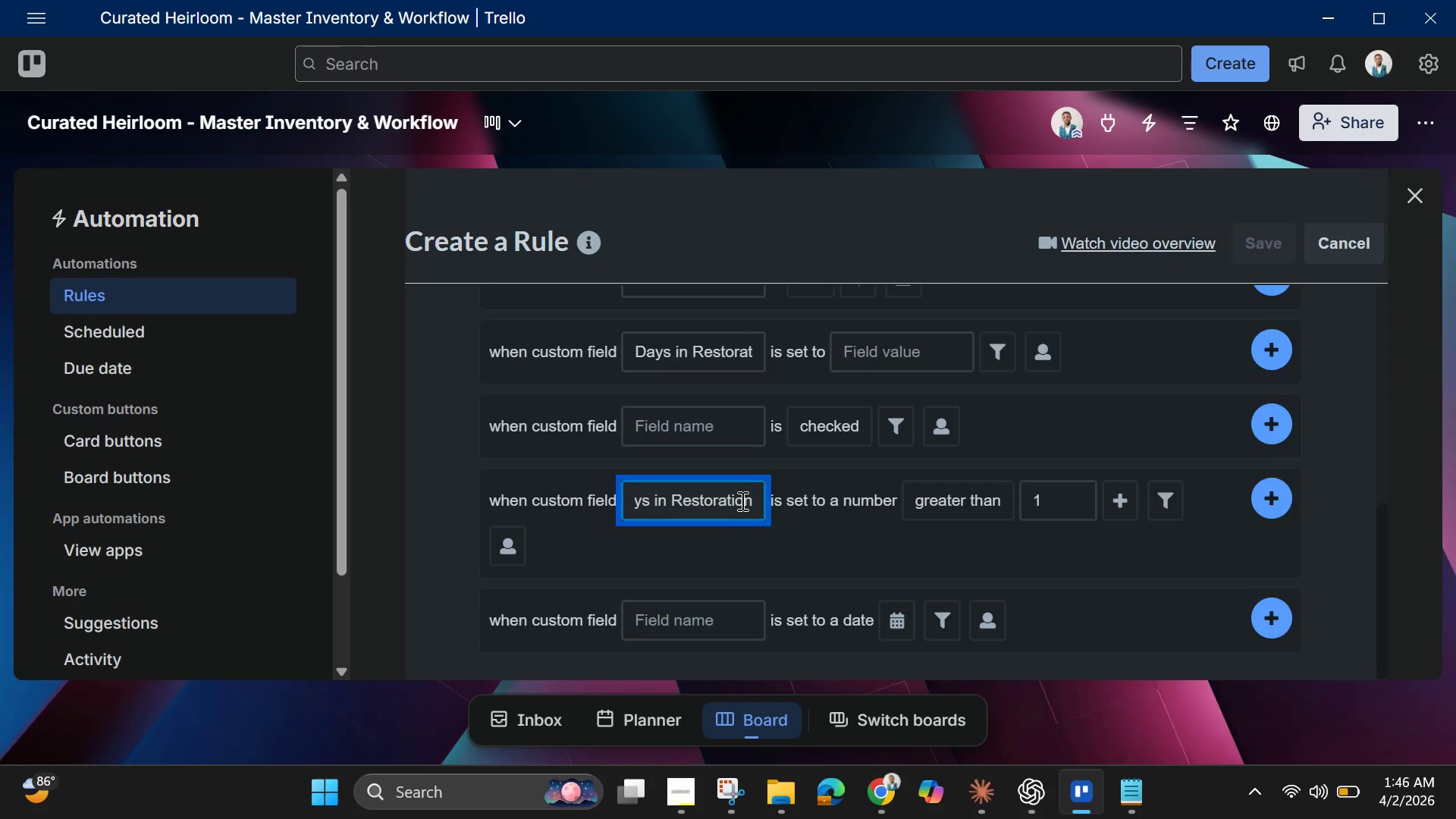 
key(Enter)
 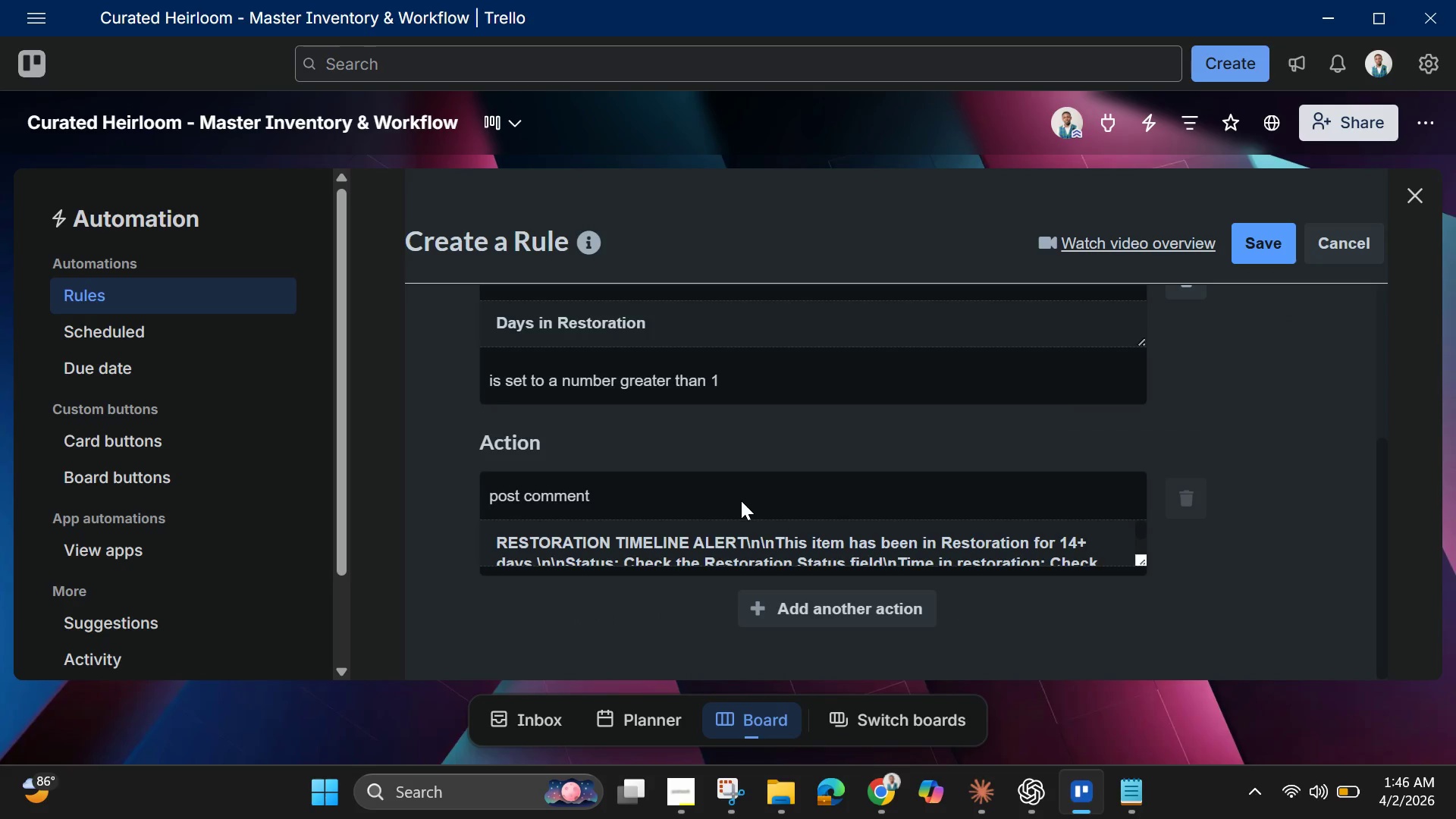 
scroll: coordinate [741, 500], scroll_direction: up, amount: 1.0
 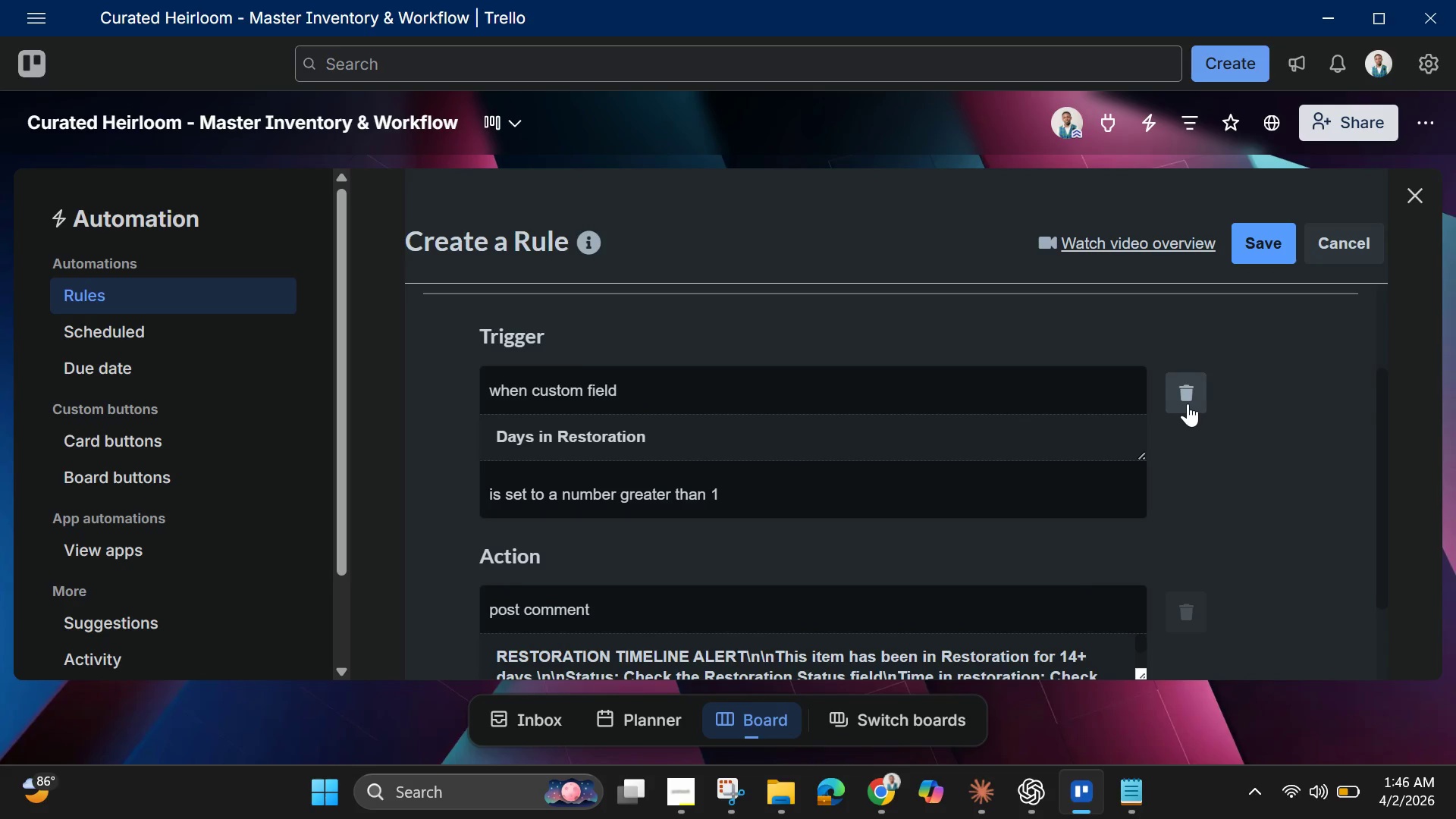 
left_click([905, 497])
 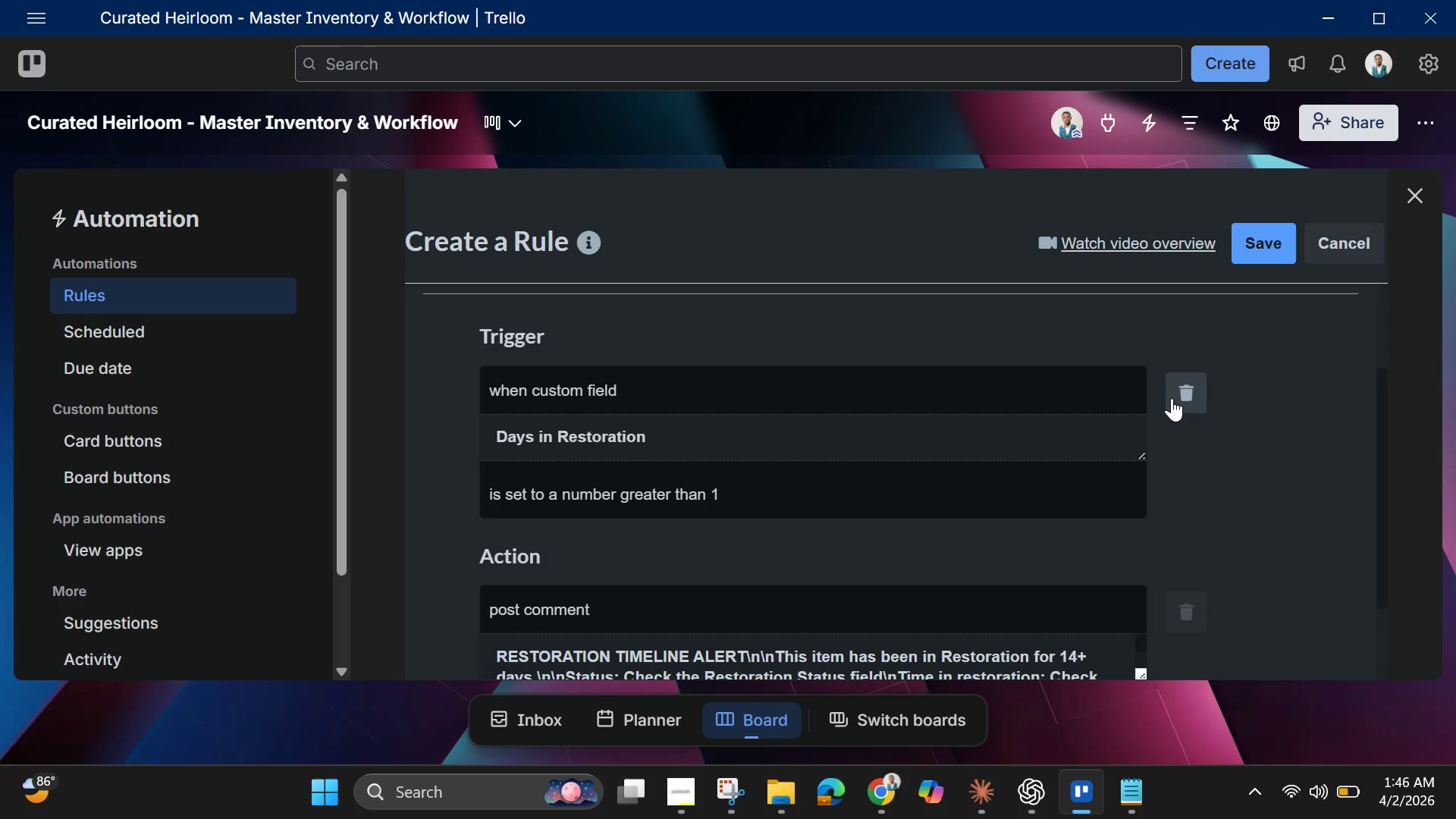 
left_click([1175, 396])
 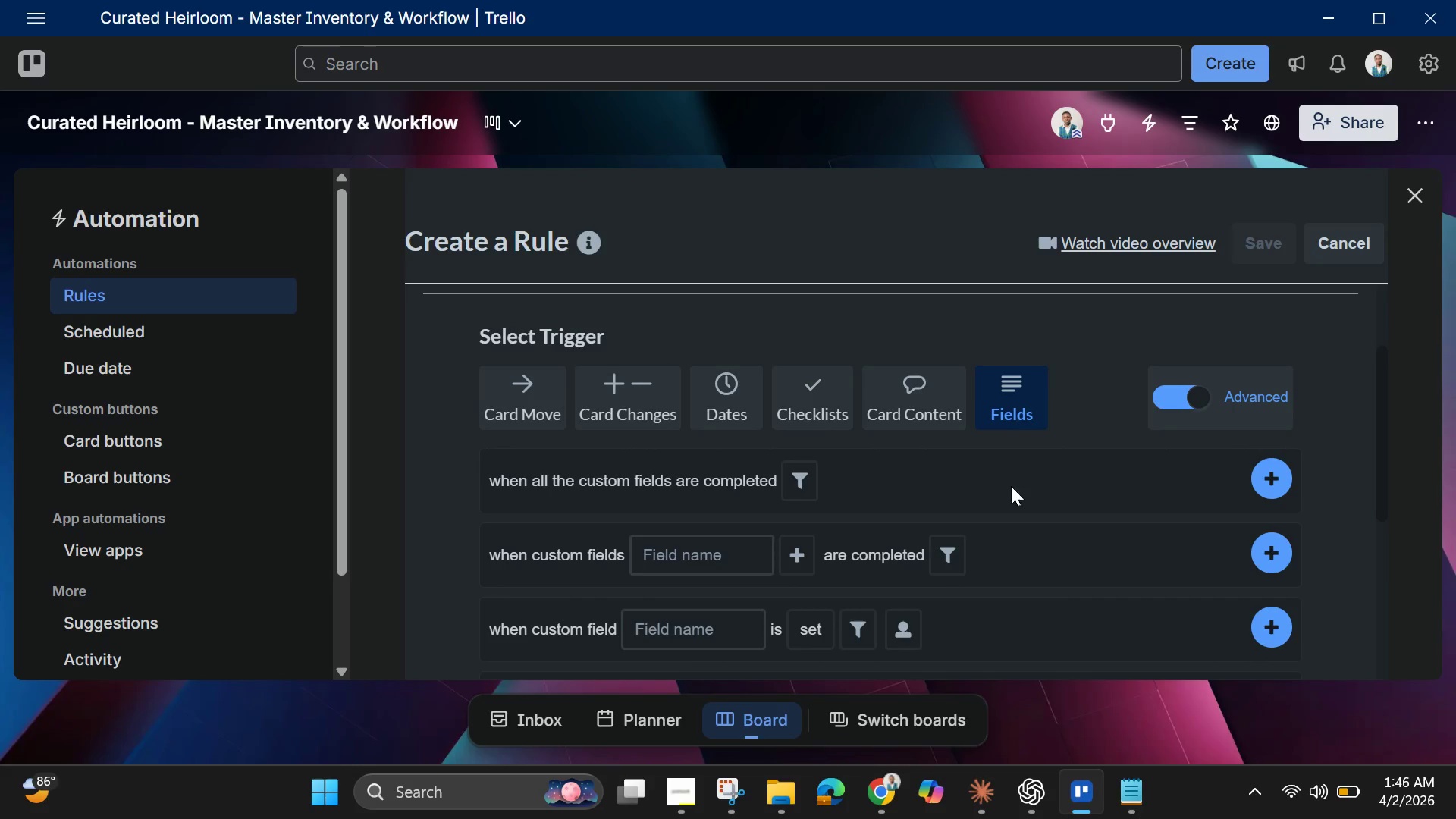 
scroll: coordinate [874, 538], scroll_direction: down, amount: 2.0
 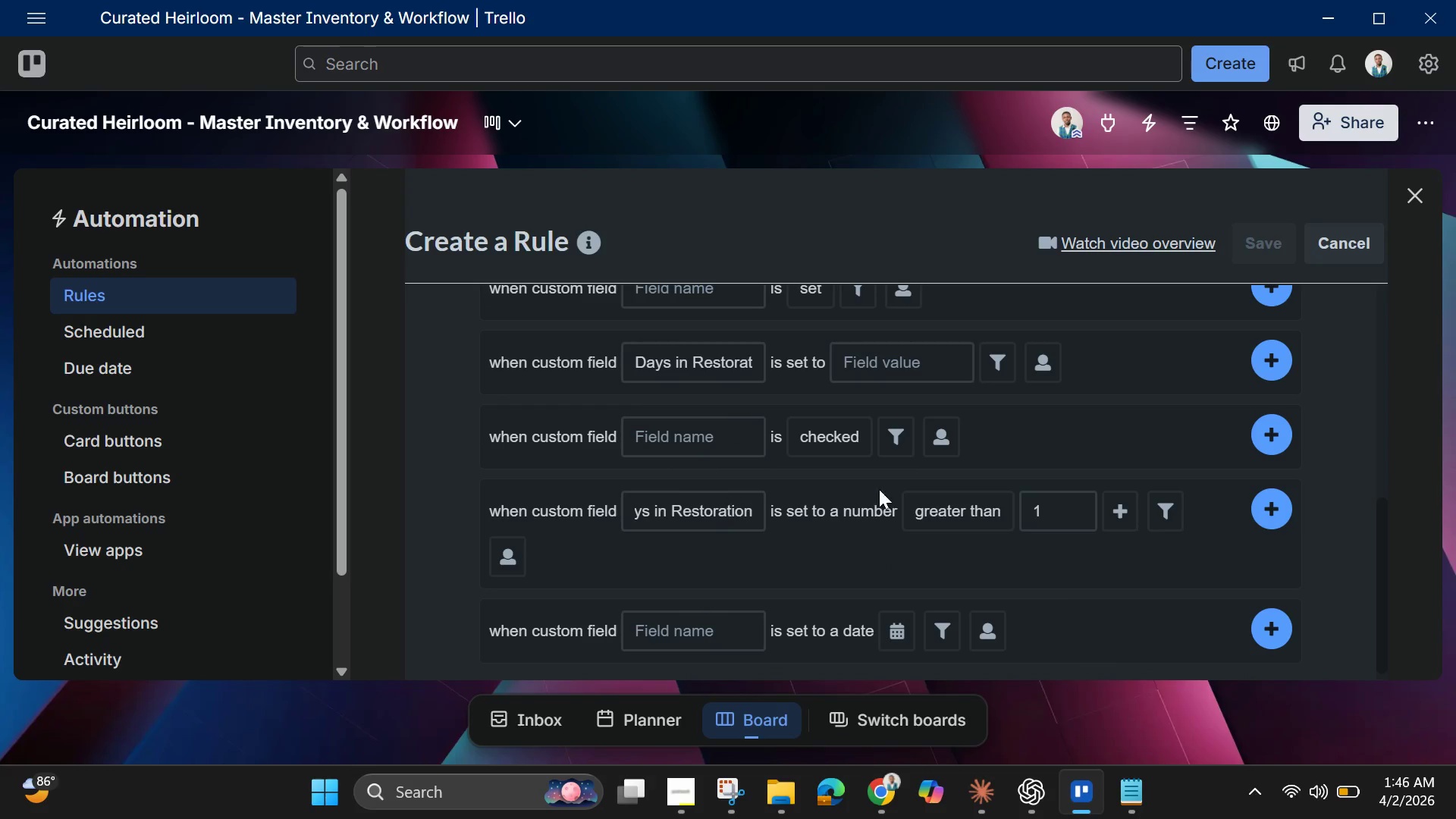 
left_click([955, 506])
 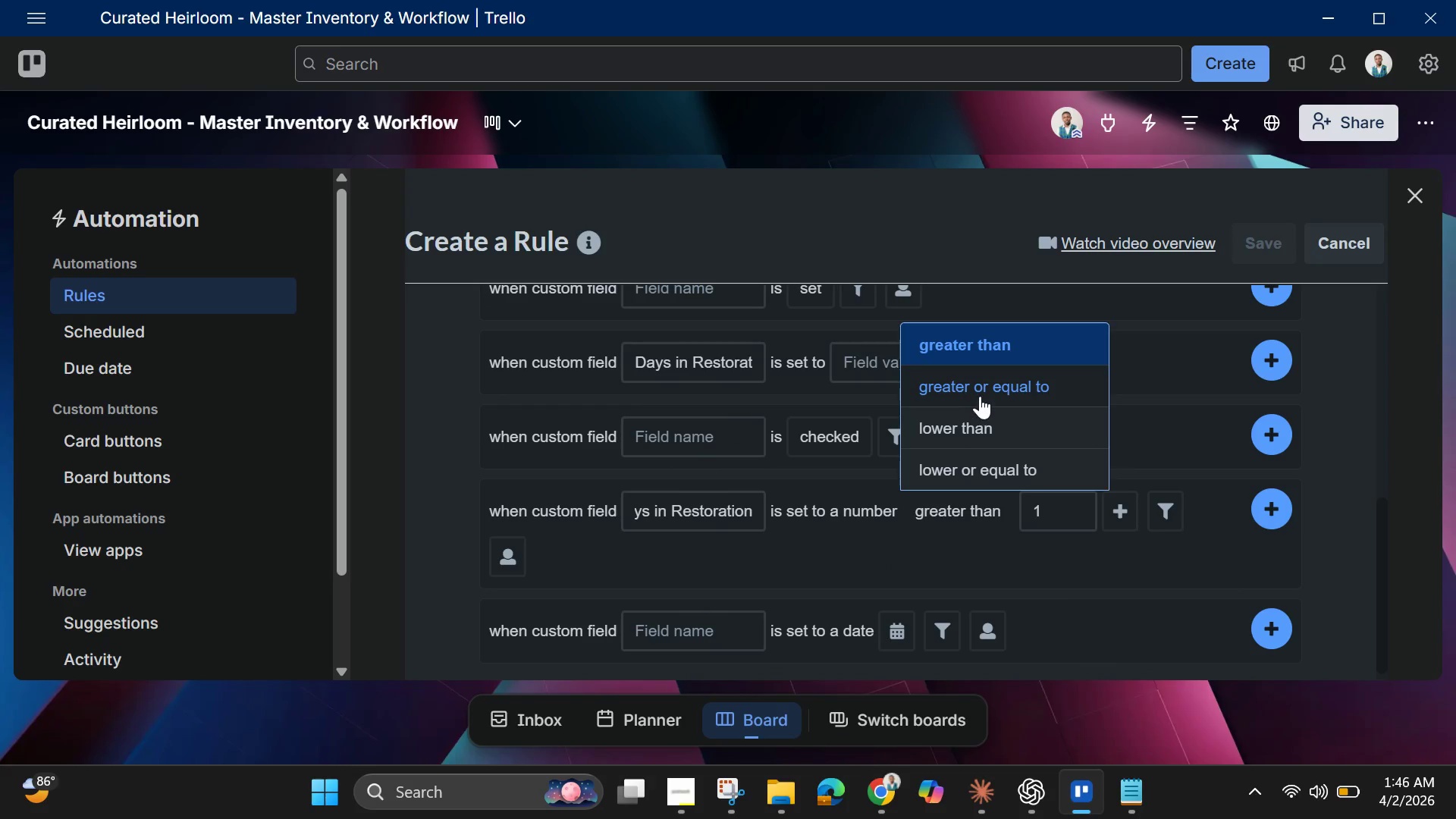 
left_click([981, 388])
 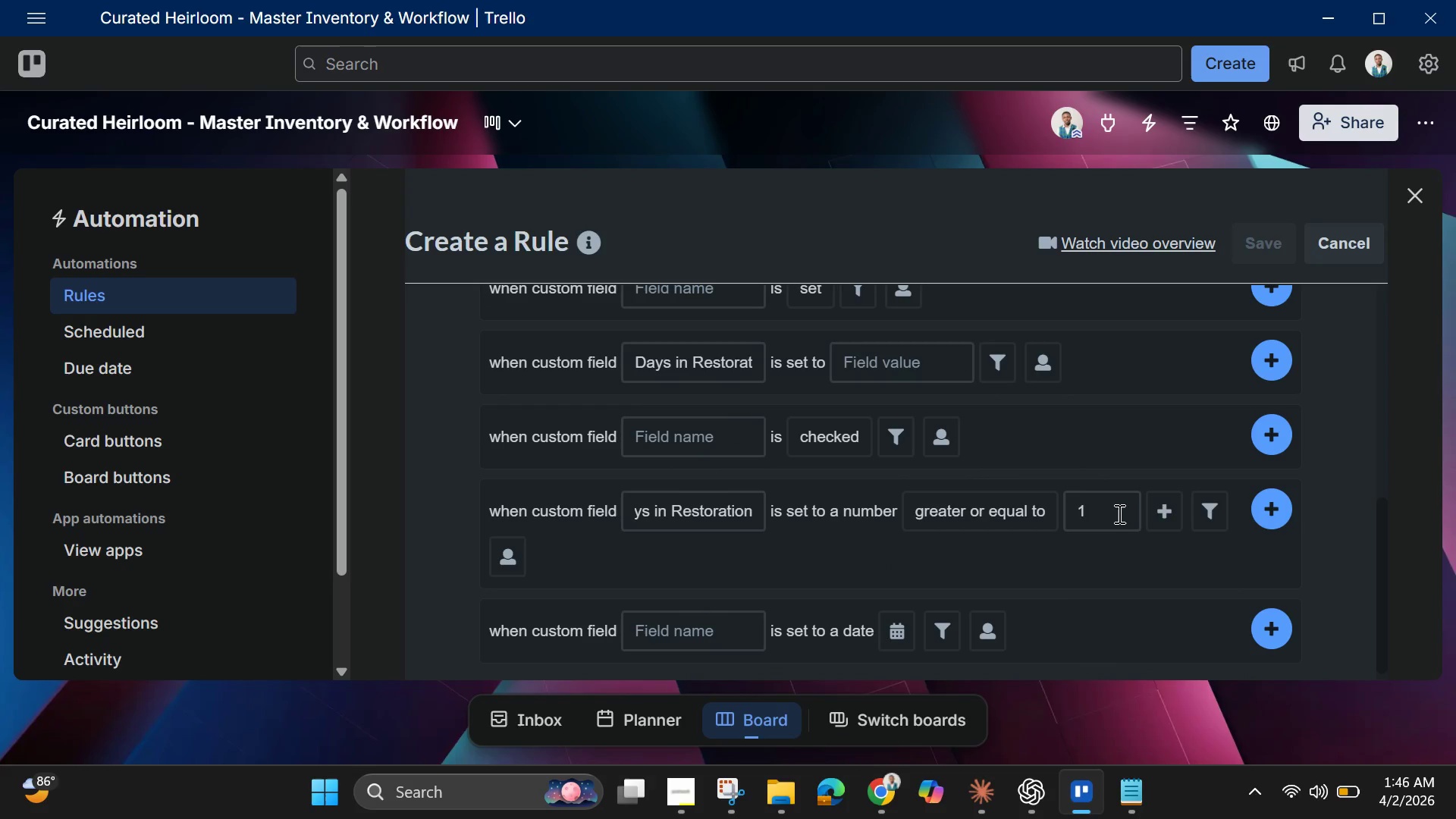 
left_click([1116, 513])
 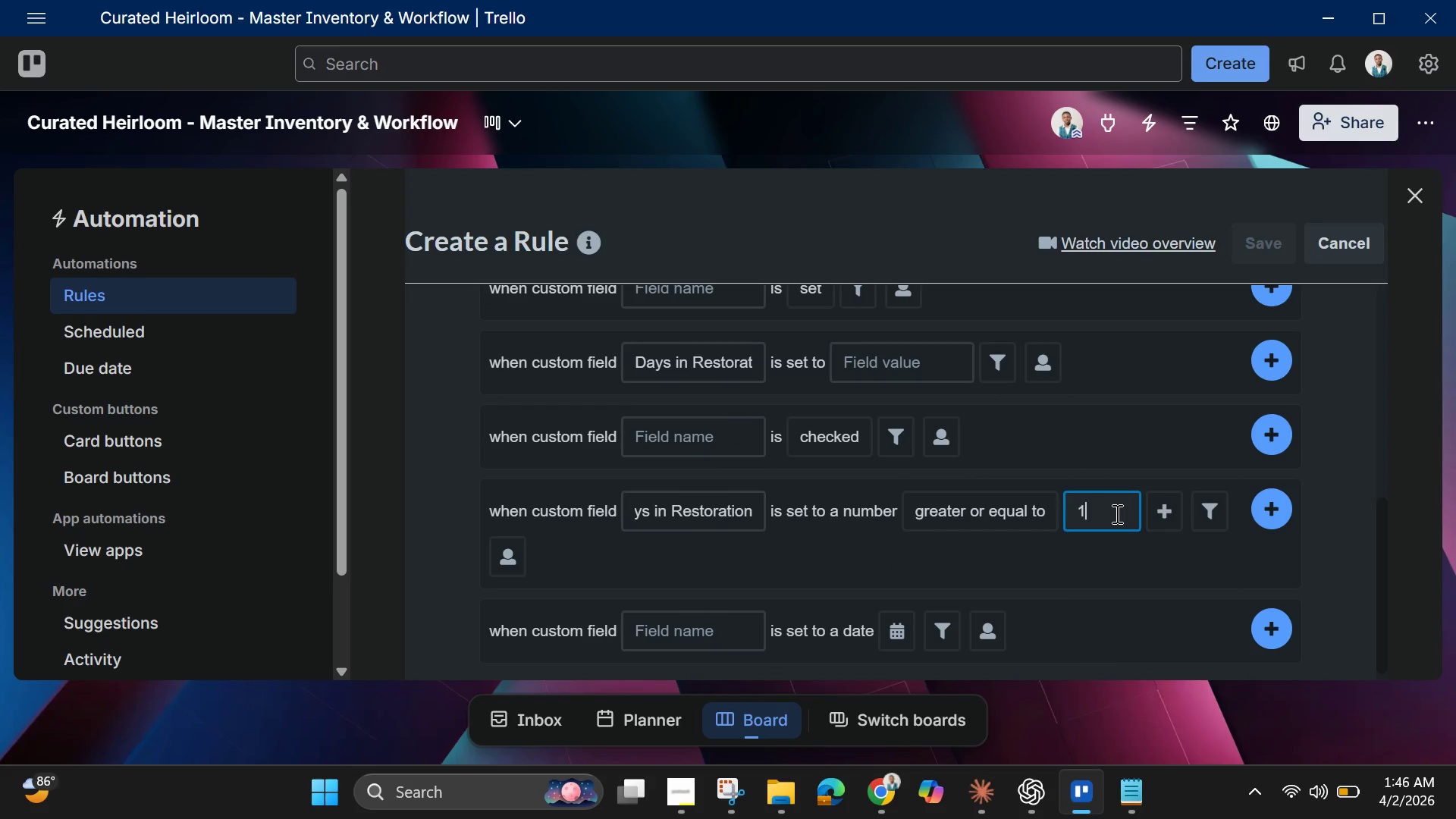 
key(4)
 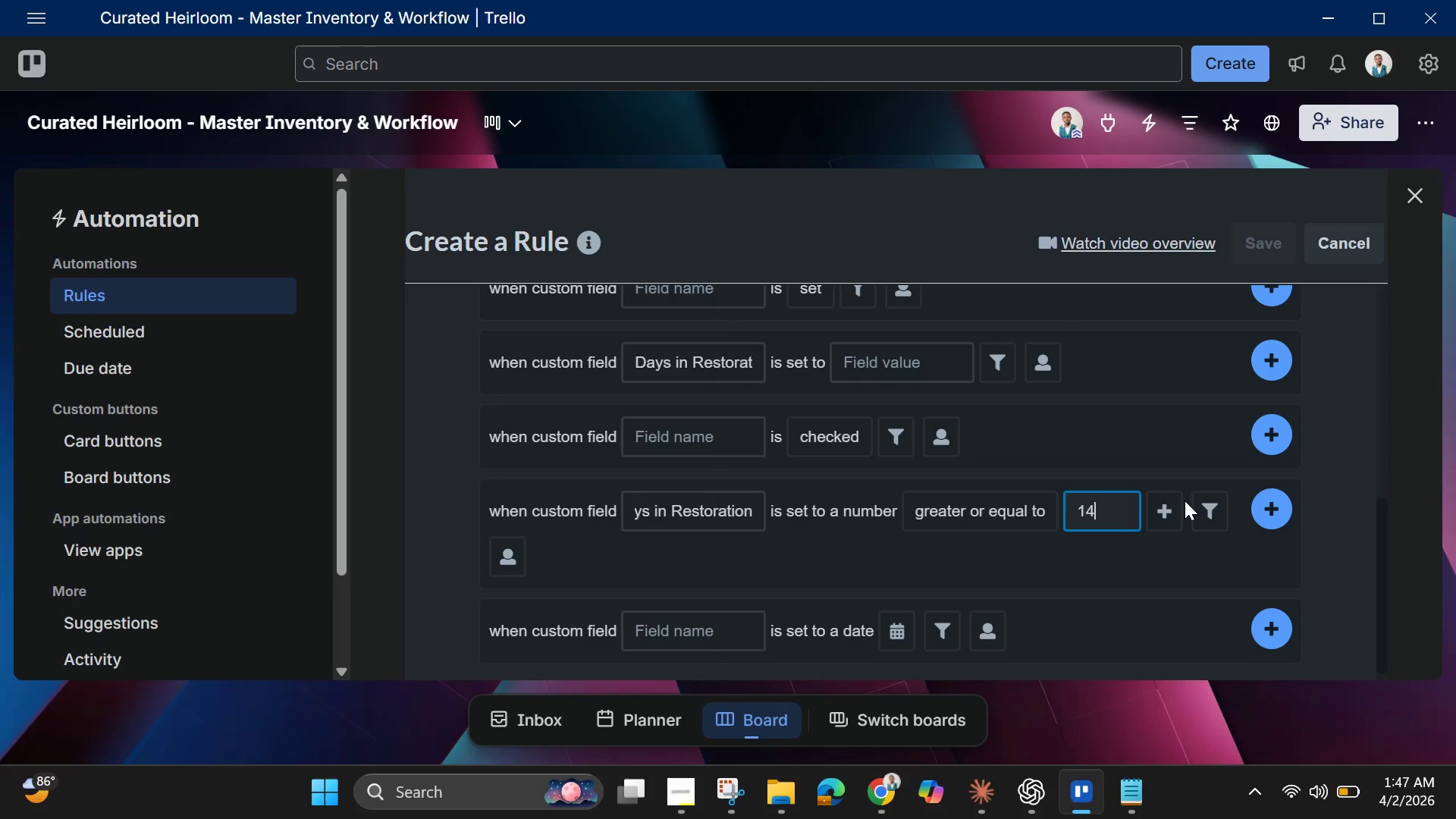 
wait(9.33)
 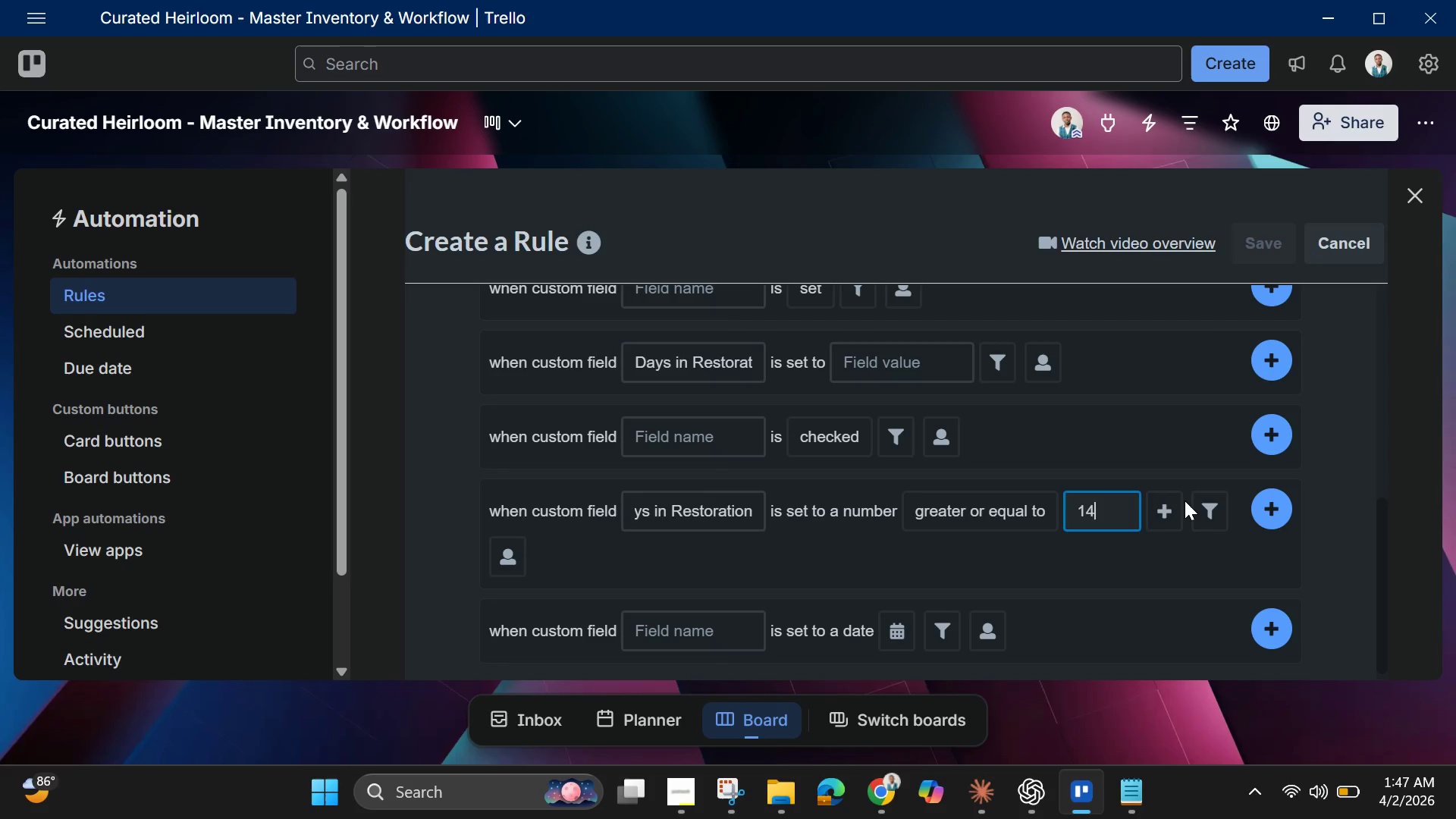 
left_click([915, 627])
 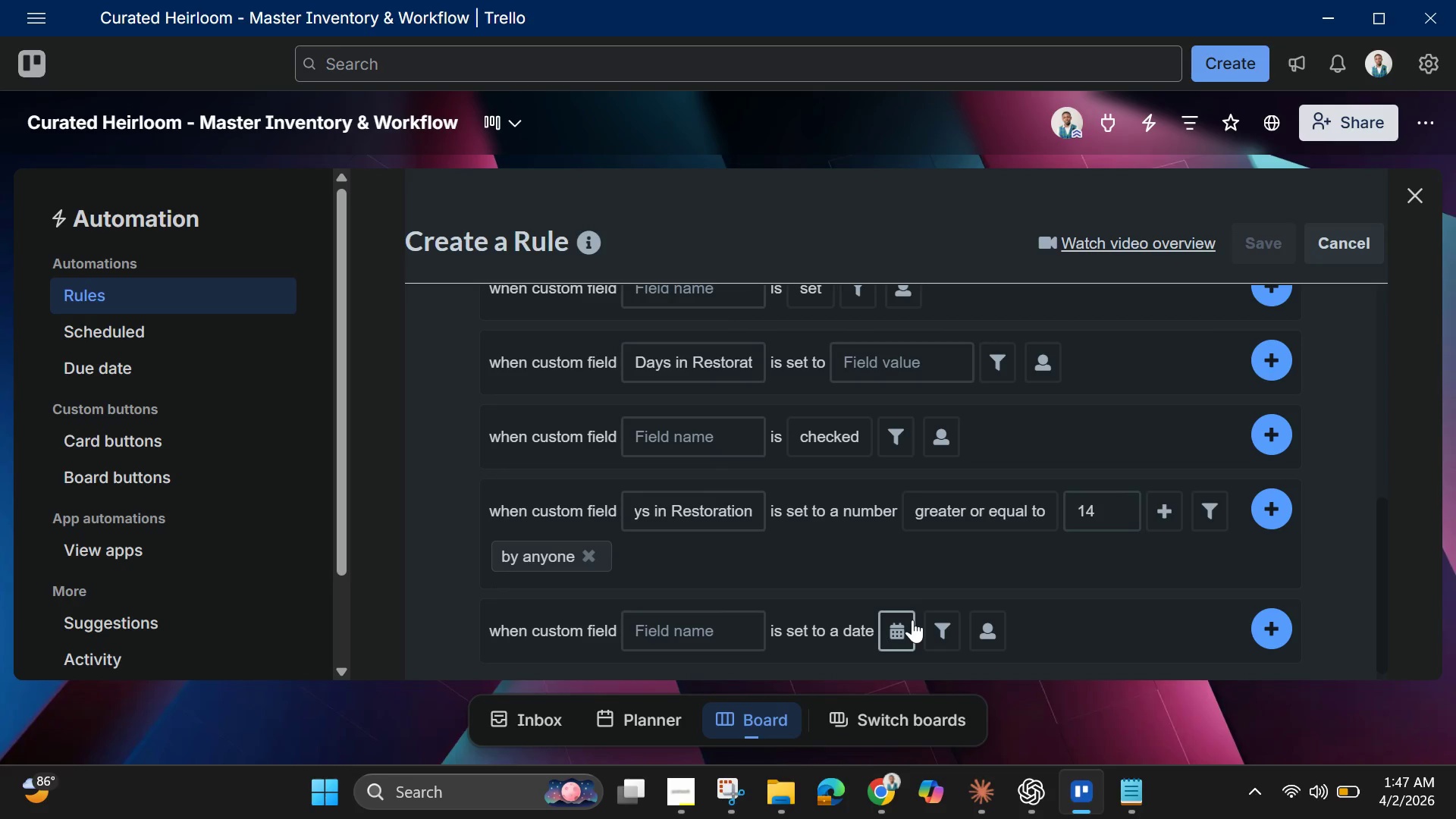 
wait(29.17)
 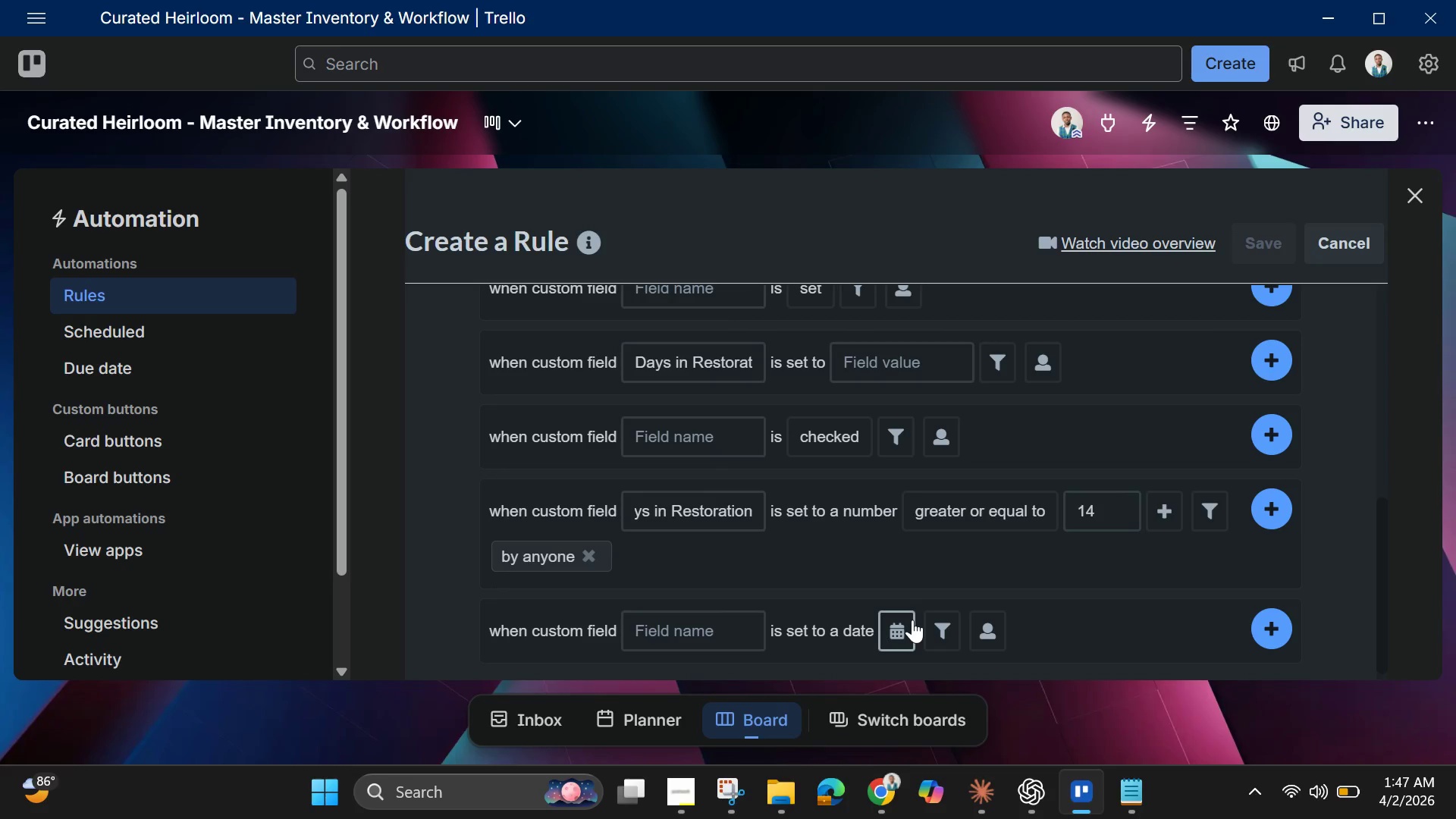 
left_click([1259, 507])
 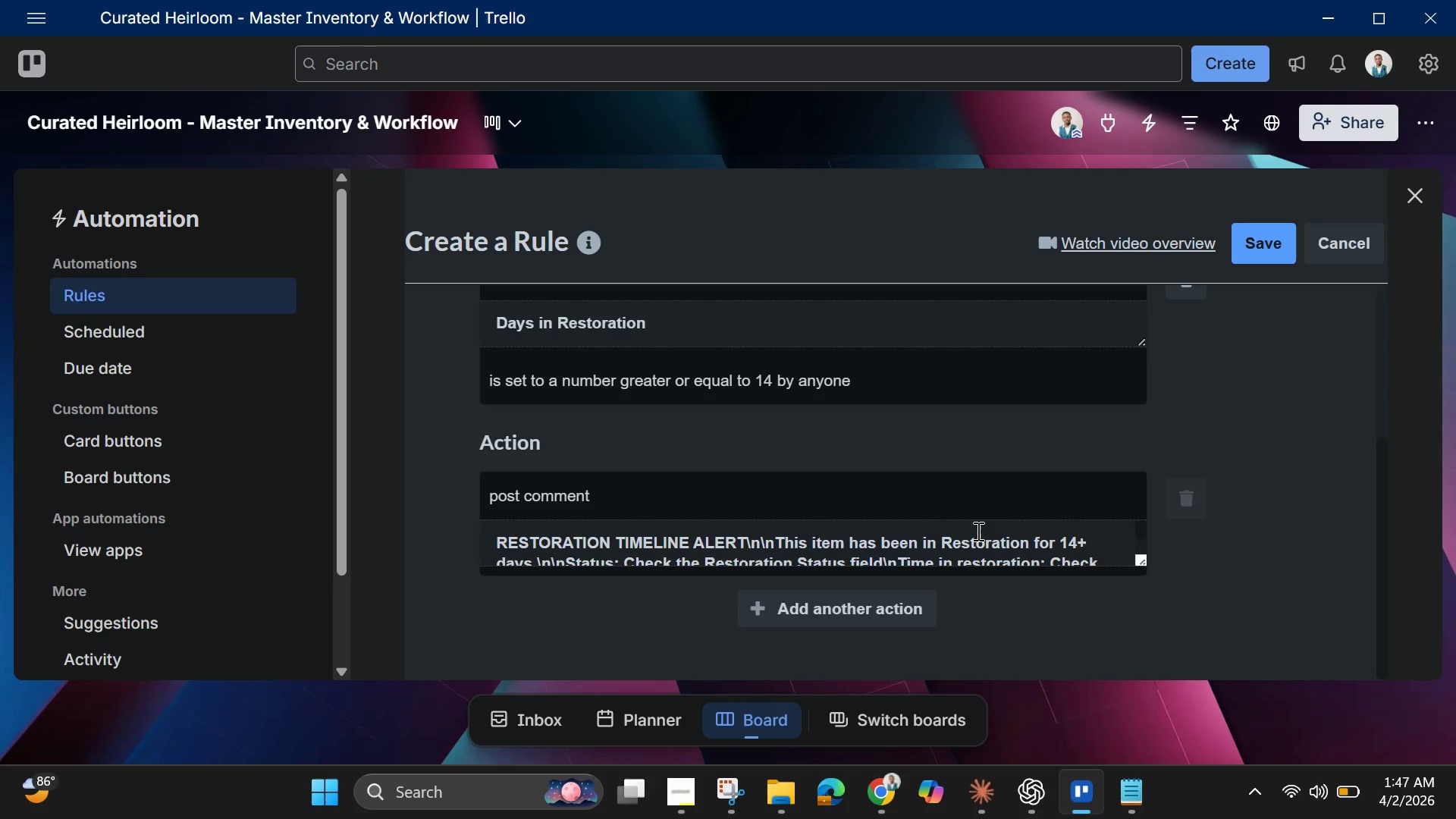 
scroll: coordinate [977, 532], scroll_direction: down, amount: 1.0
 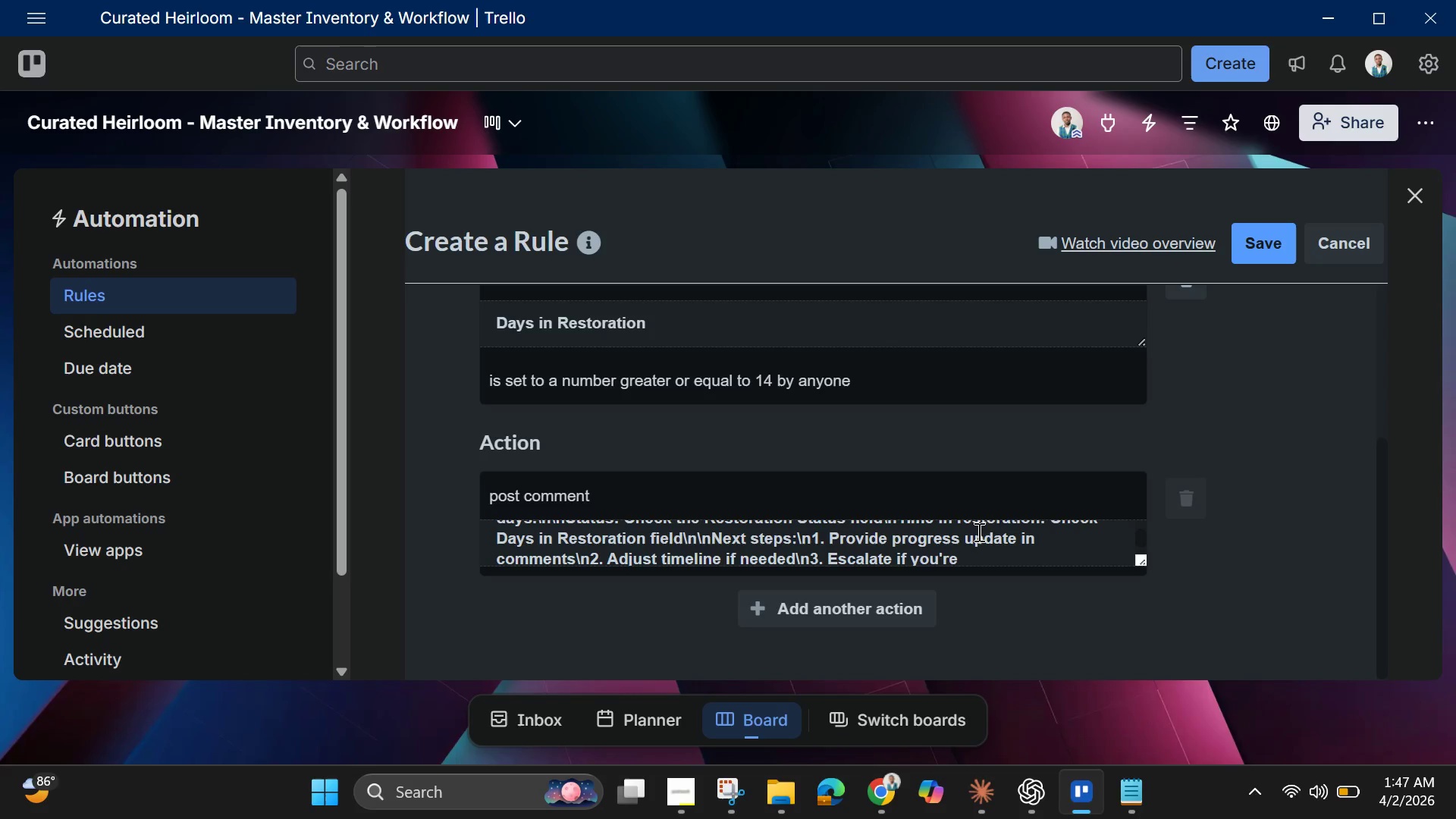 
scroll: coordinate [977, 532], scroll_direction: up, amount: 1.0
 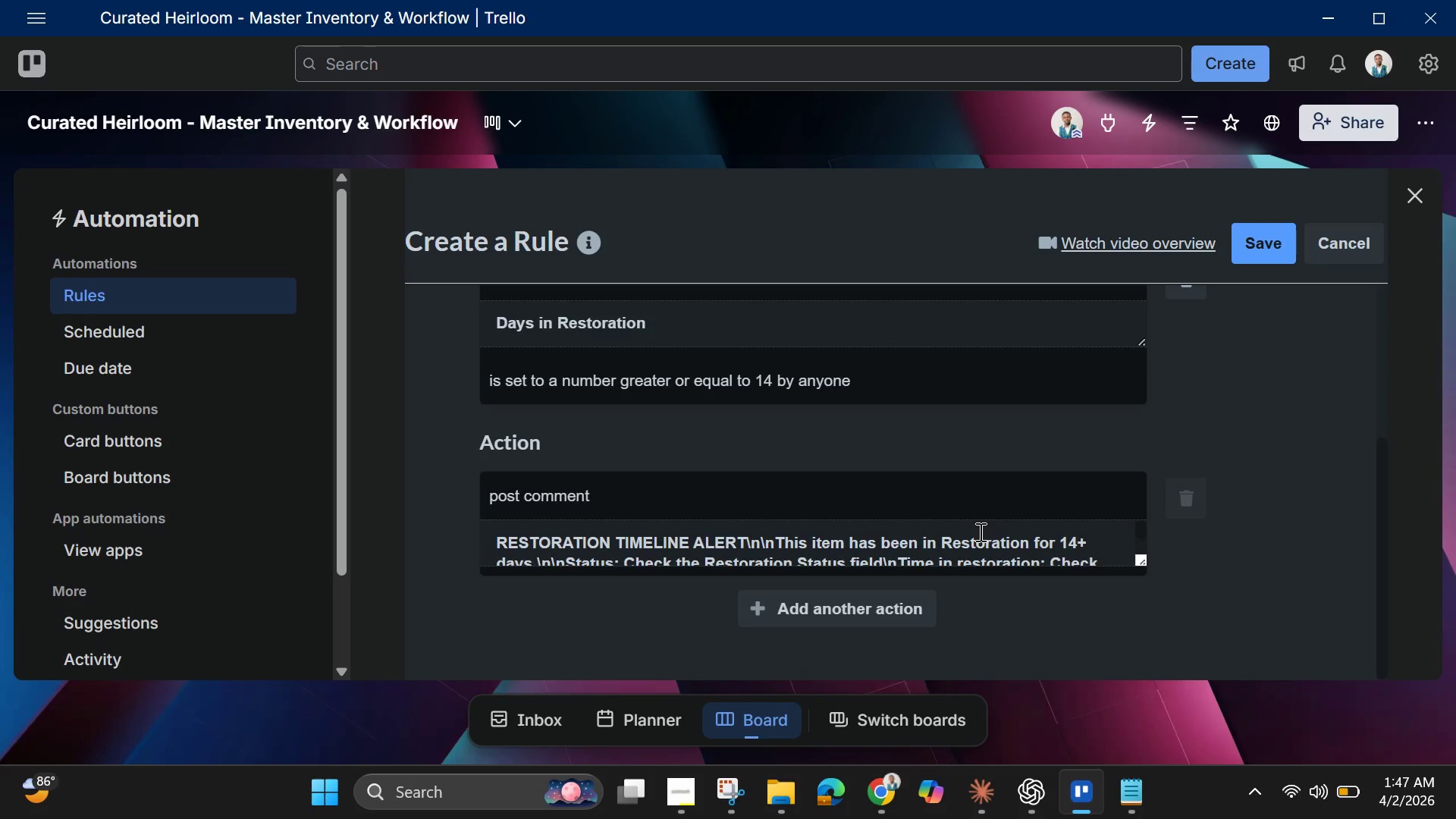 
scroll: coordinate [981, 533], scroll_direction: down, amount: 3.0
 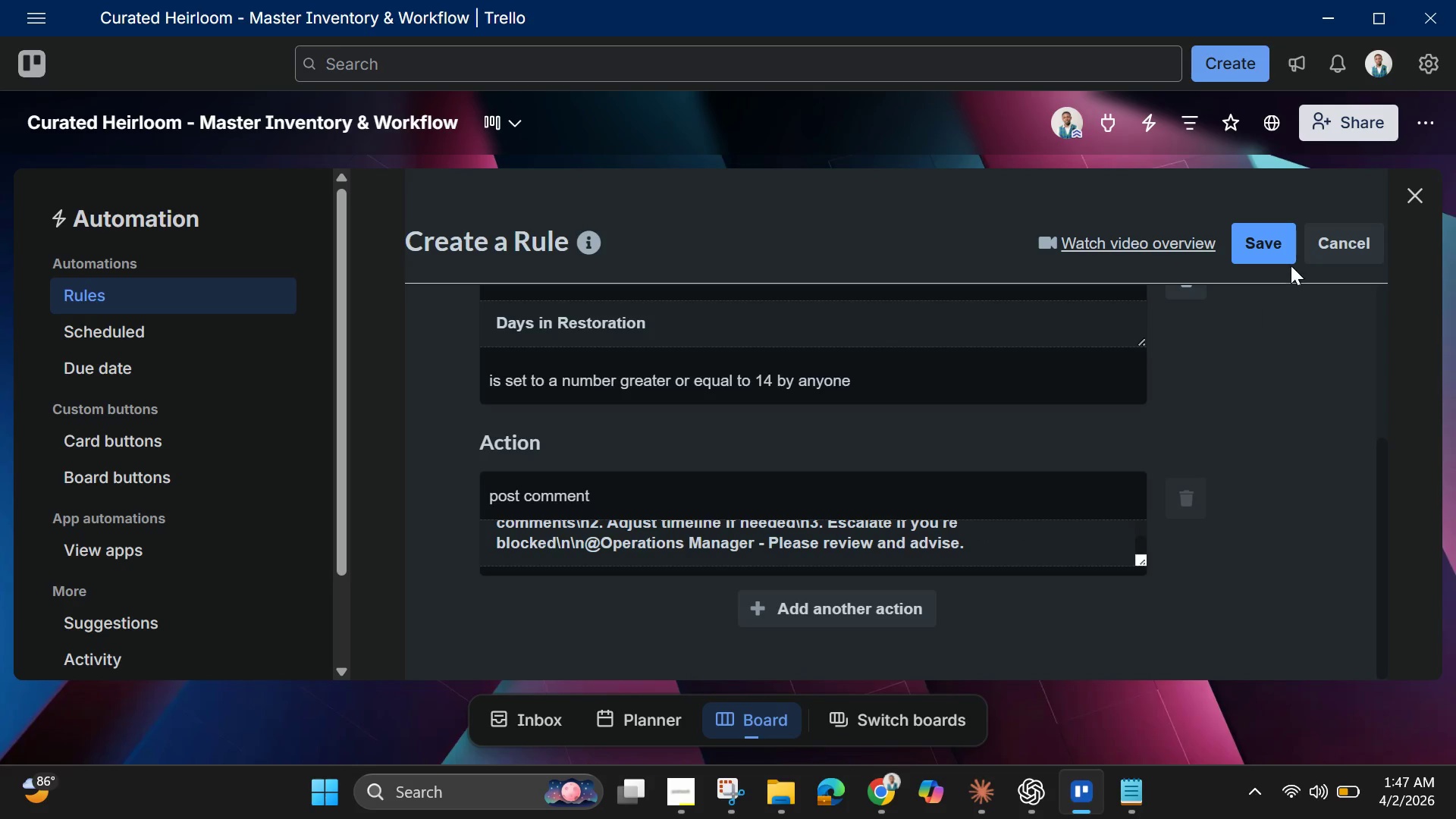 
left_click([1266, 234])
 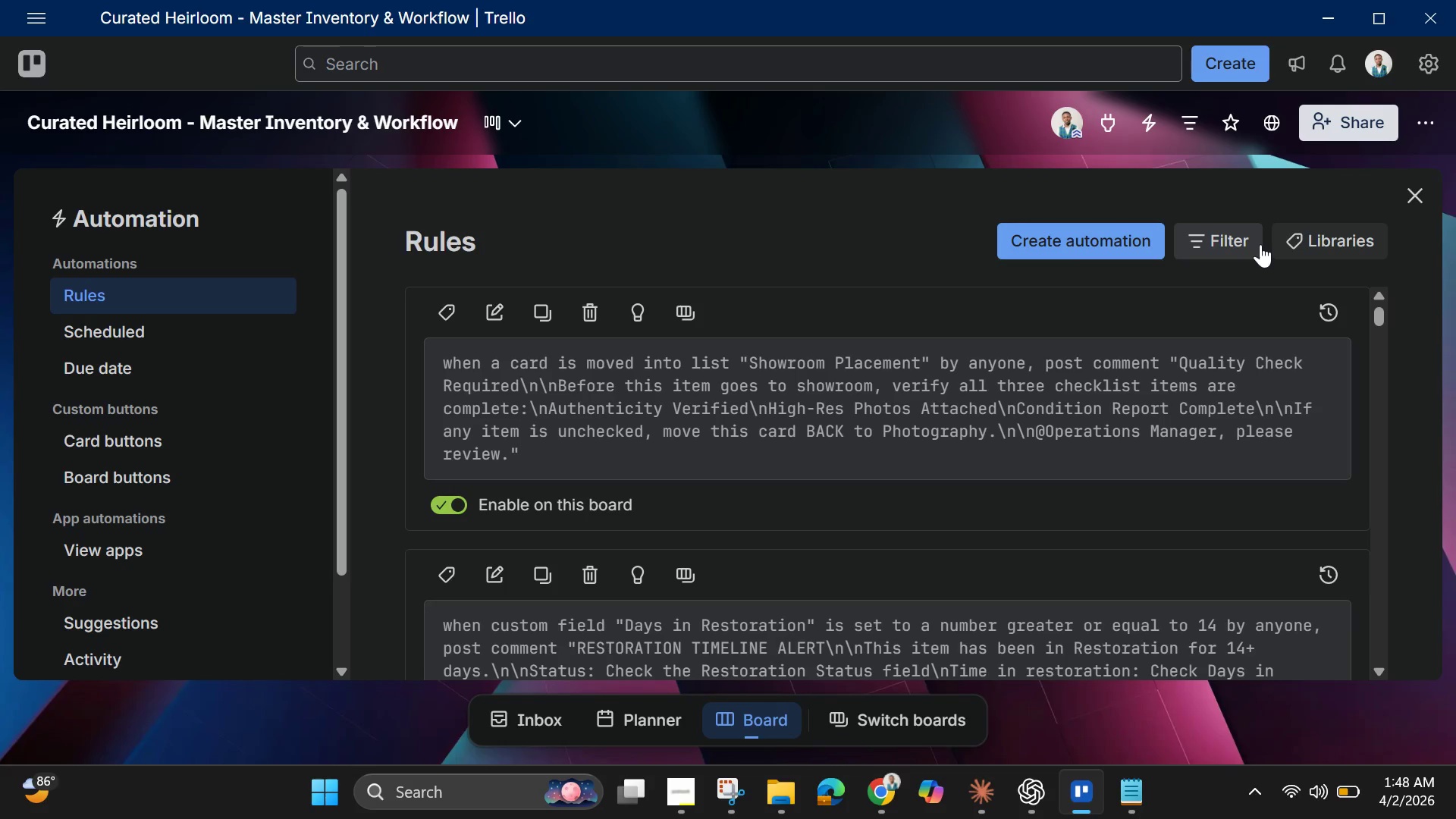 
wait(27.66)
 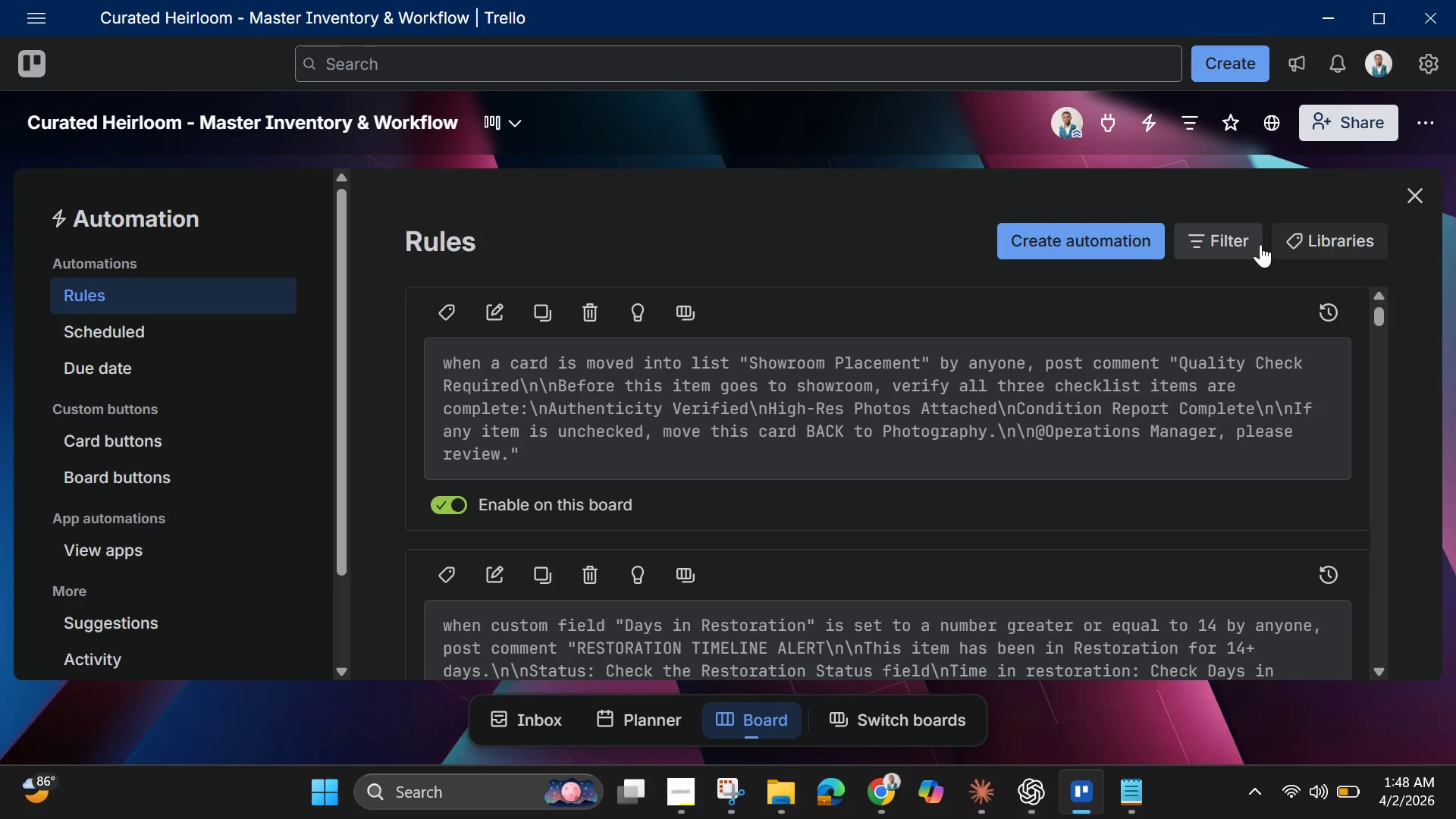 
left_click([1418, 193])
 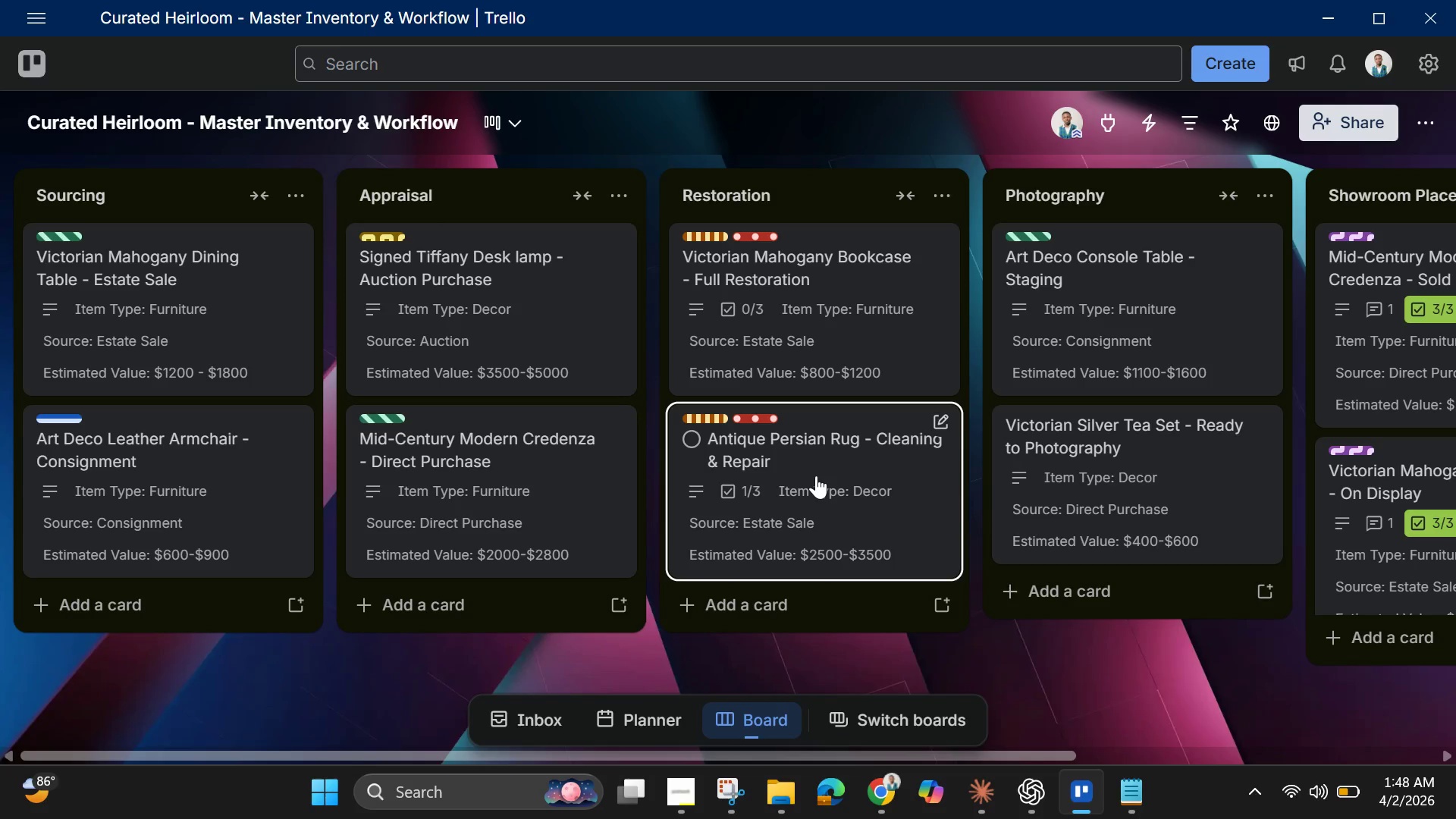 
wait(13.42)
 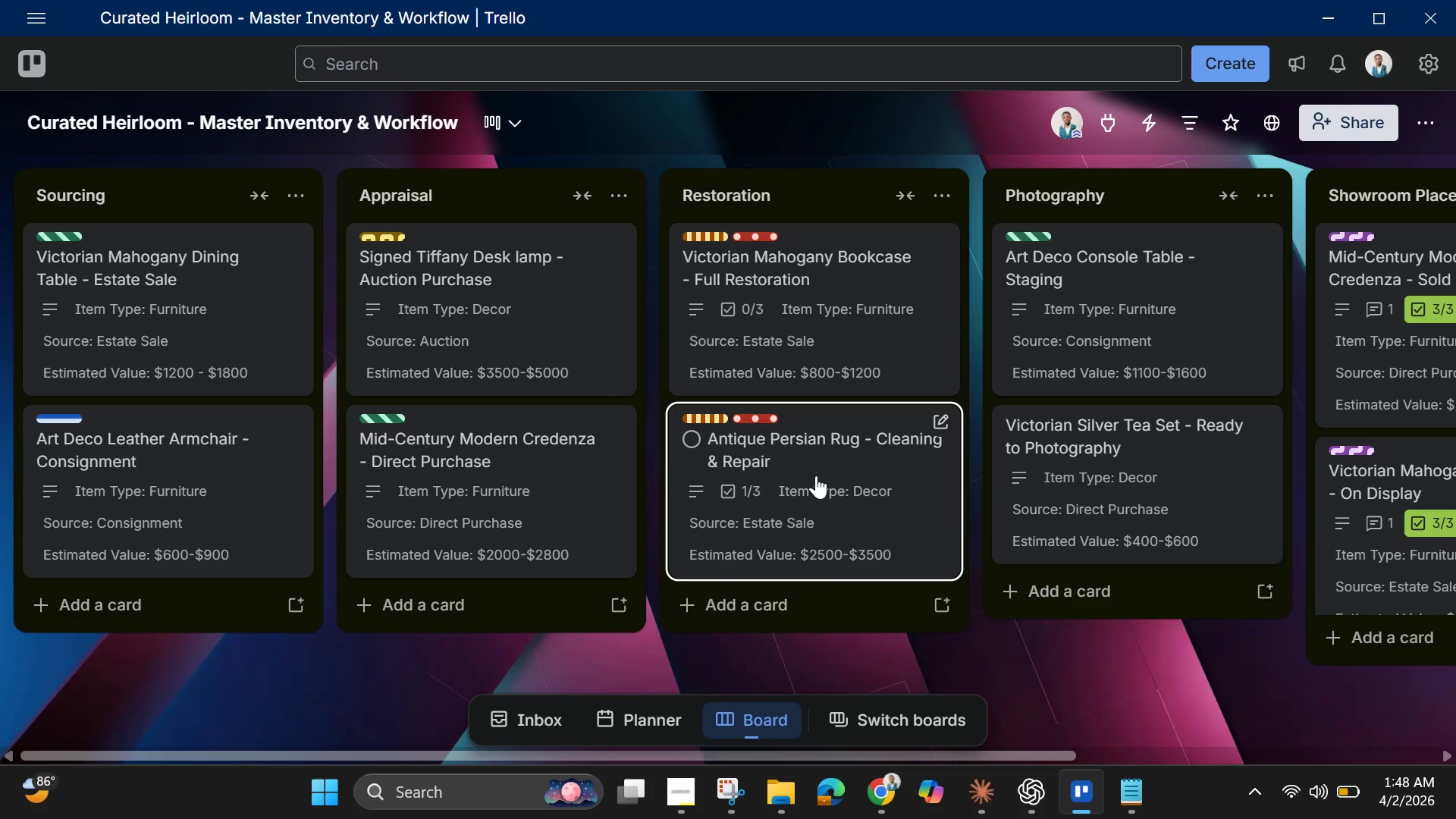 
left_click([816, 475])
 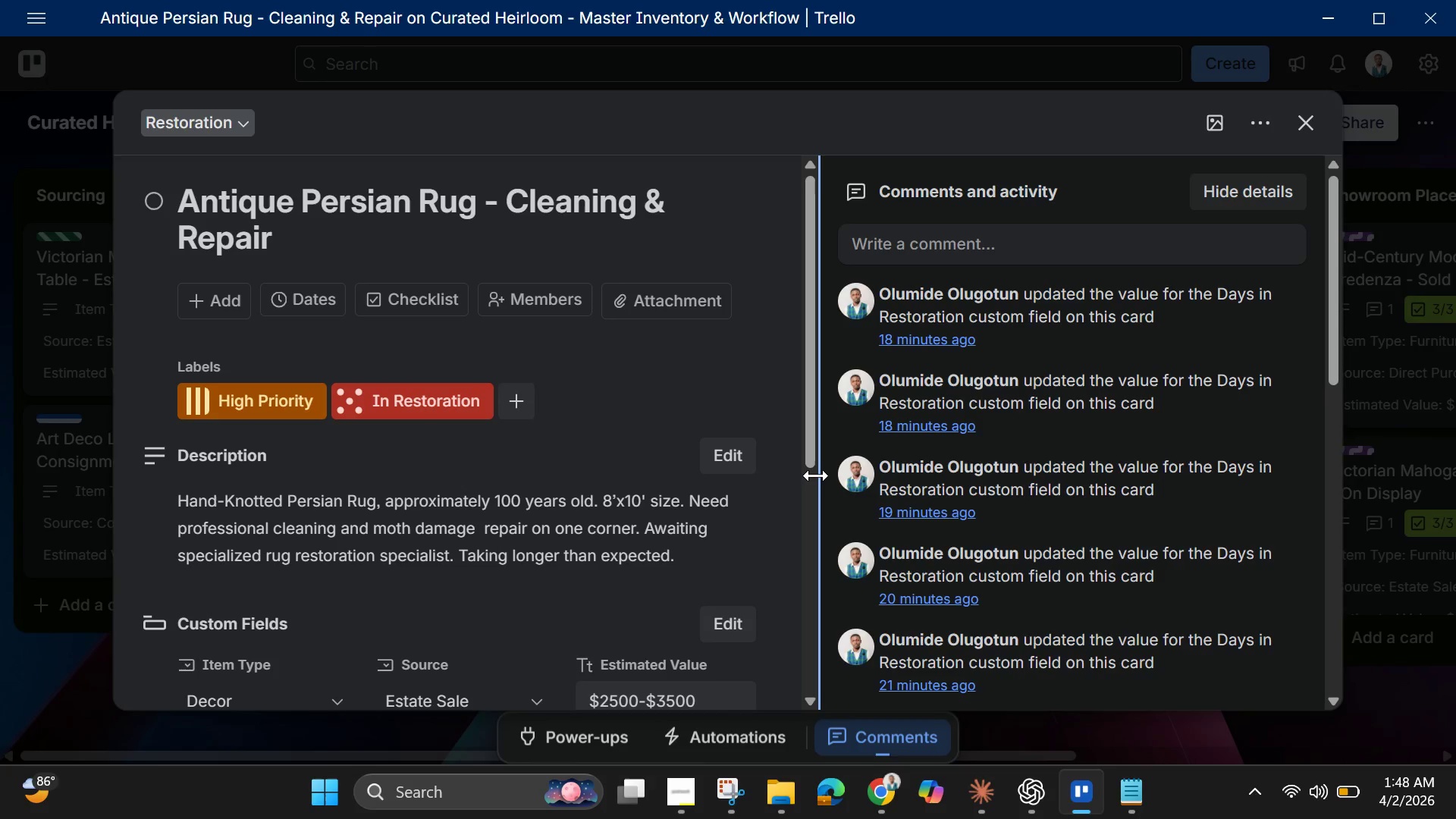 
scroll: coordinate [673, 560], scroll_direction: down, amount: 5.0
 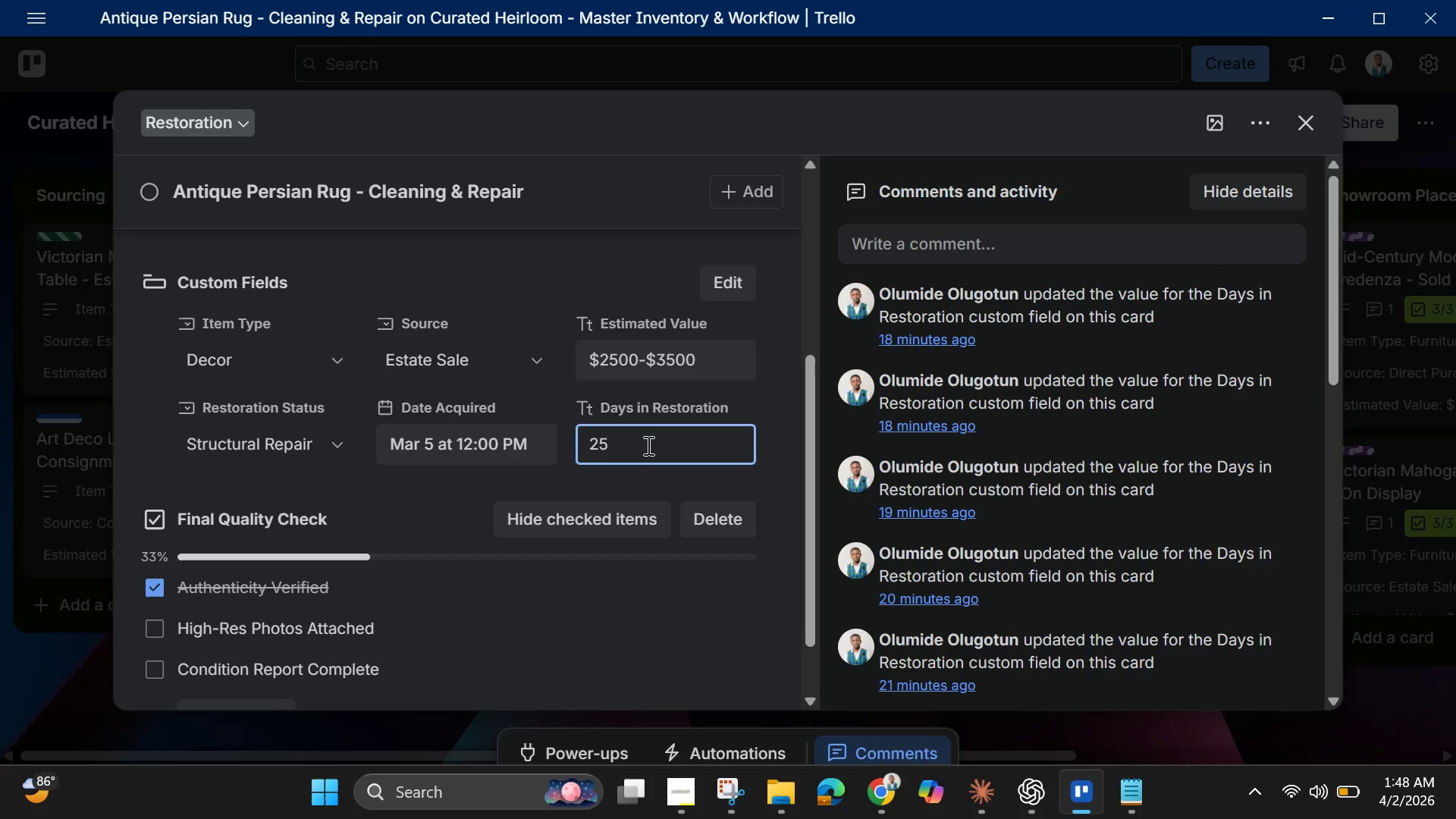 
key(Backspace)
key(Backspace)
type(25)
 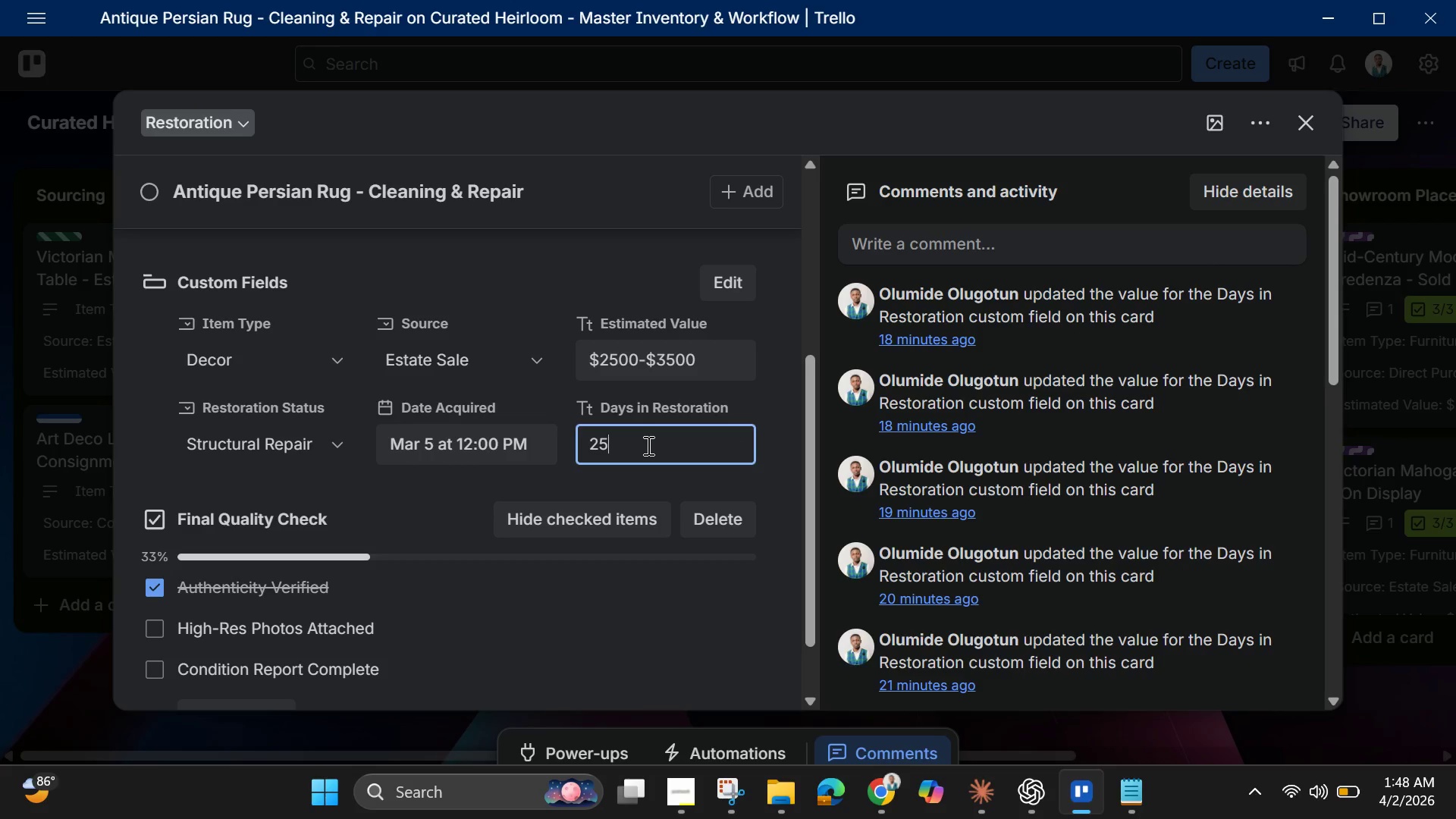 
key(Enter)
 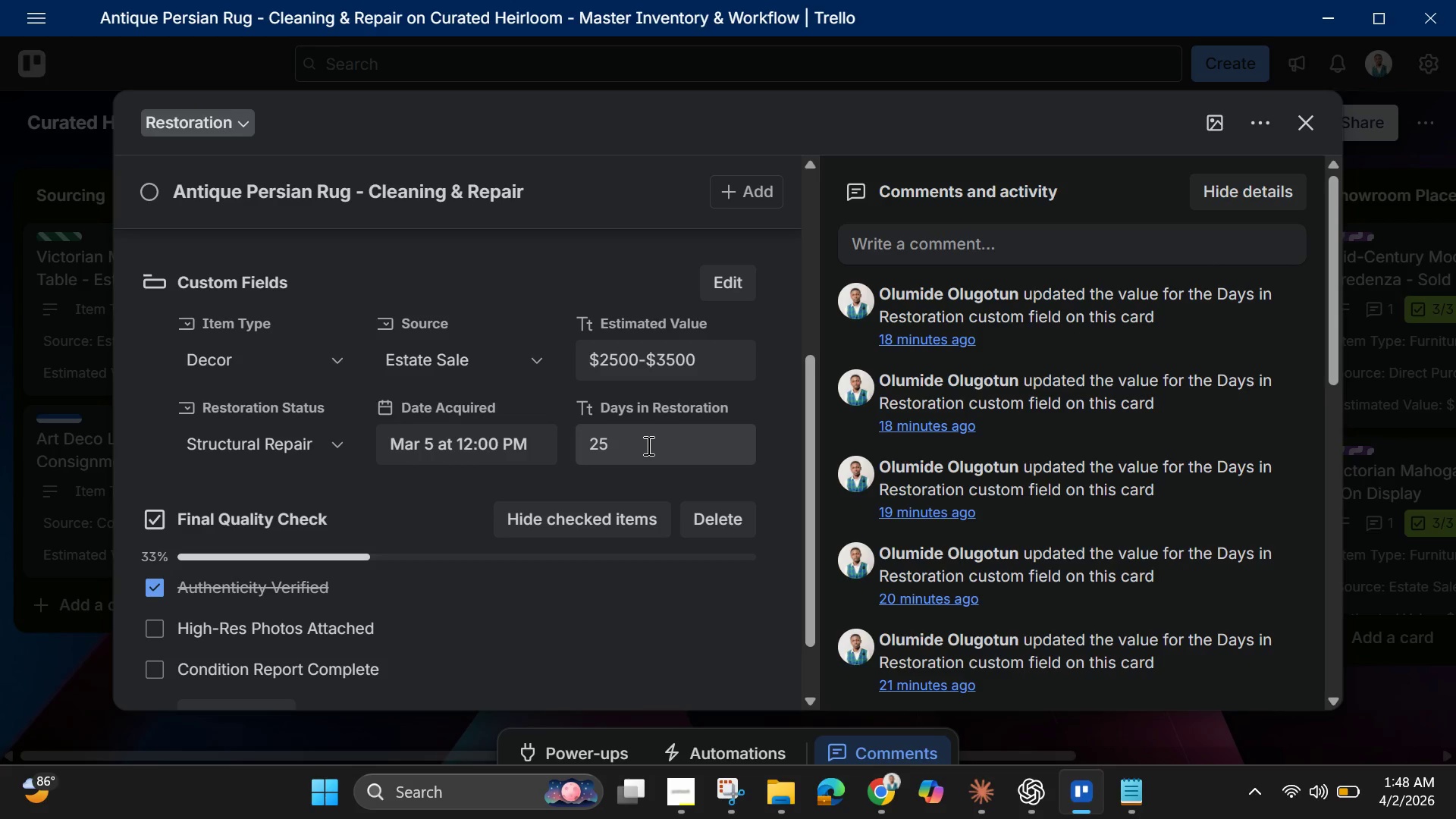 
scroll: coordinate [825, 458], scroll_direction: up, amount: 1.0
 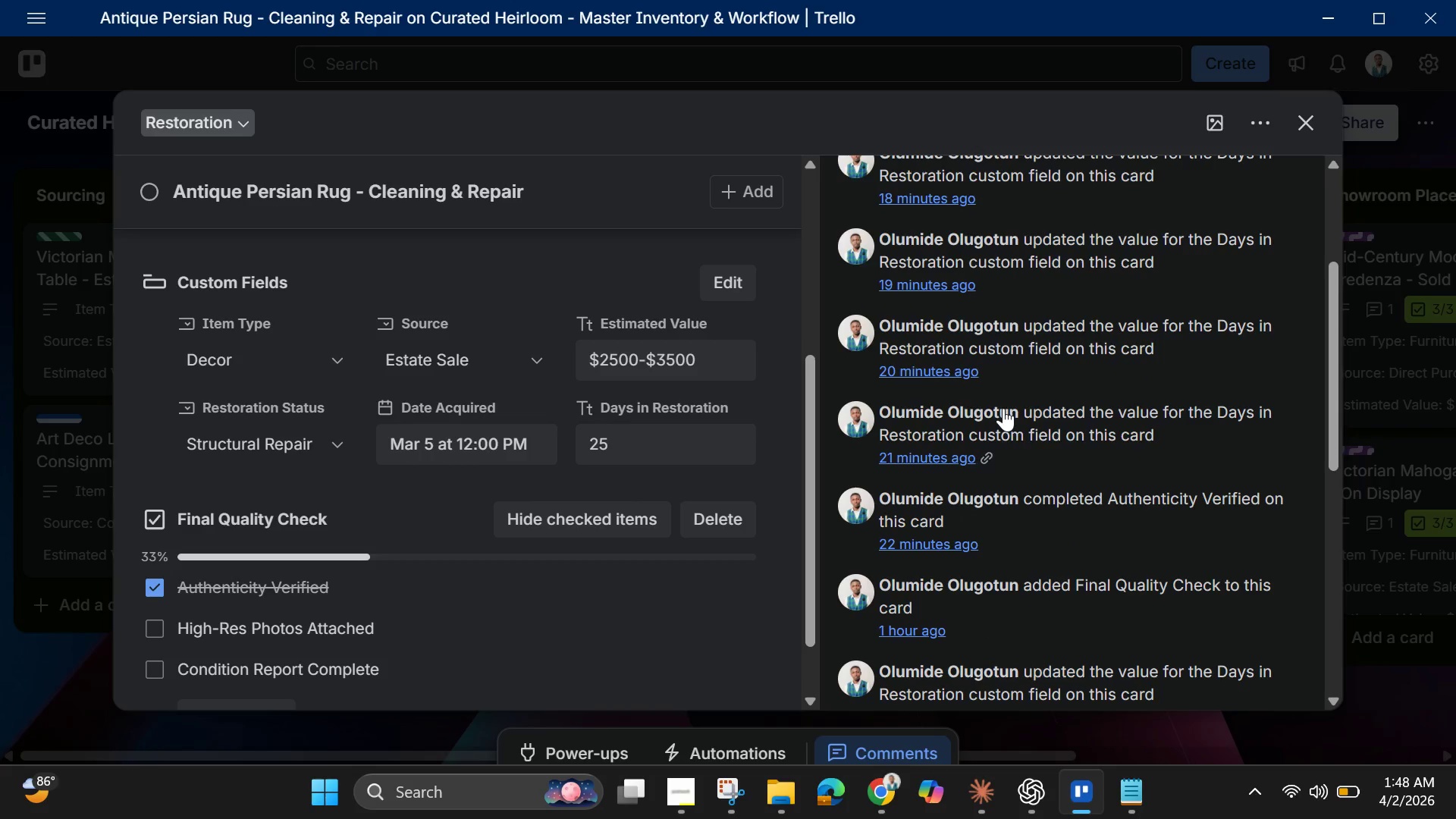 
scroll: coordinate [1012, 434], scroll_direction: down, amount: 2.0
 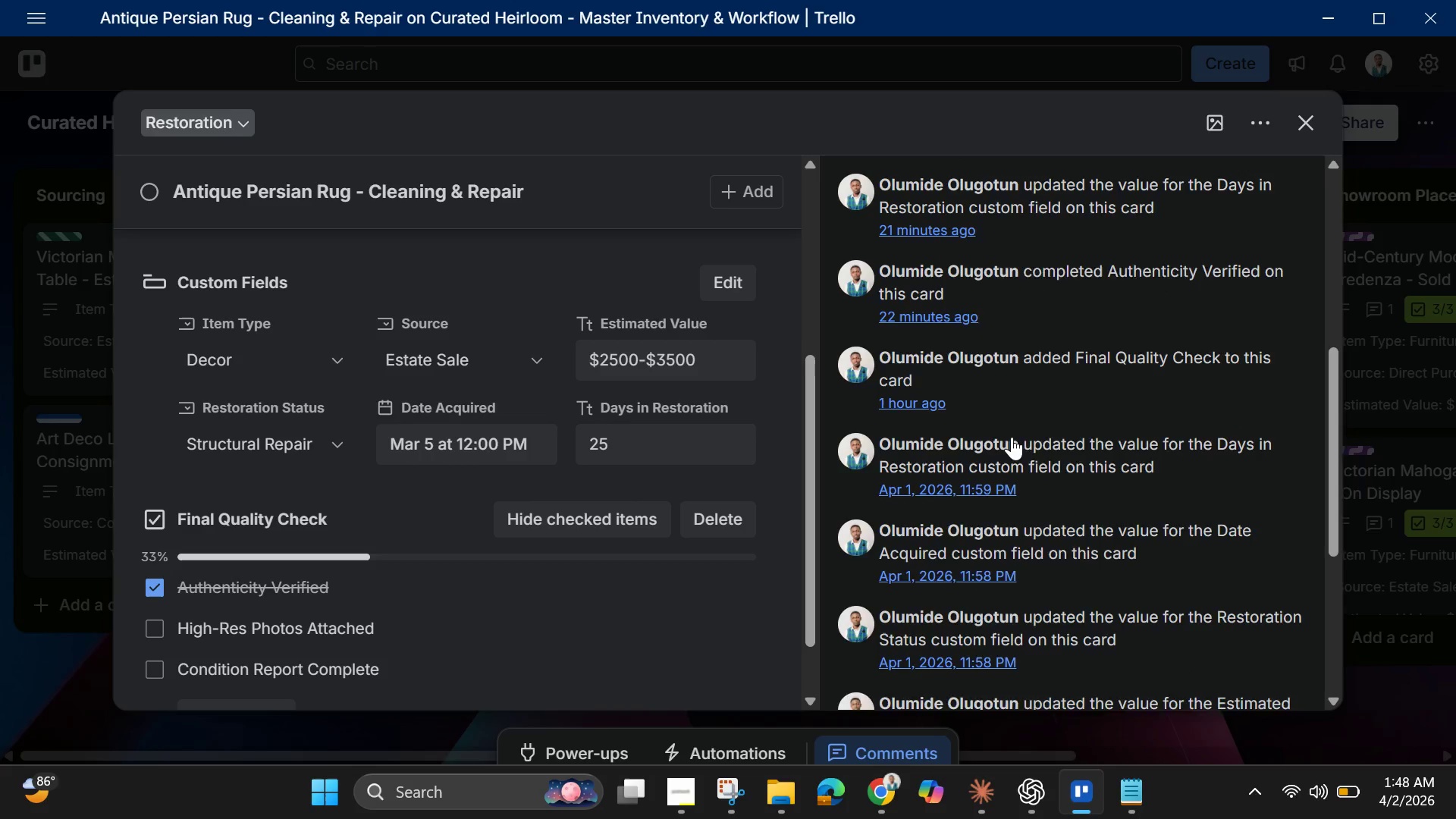 
scroll: coordinate [1012, 436], scroll_direction: up, amount: 8.0
 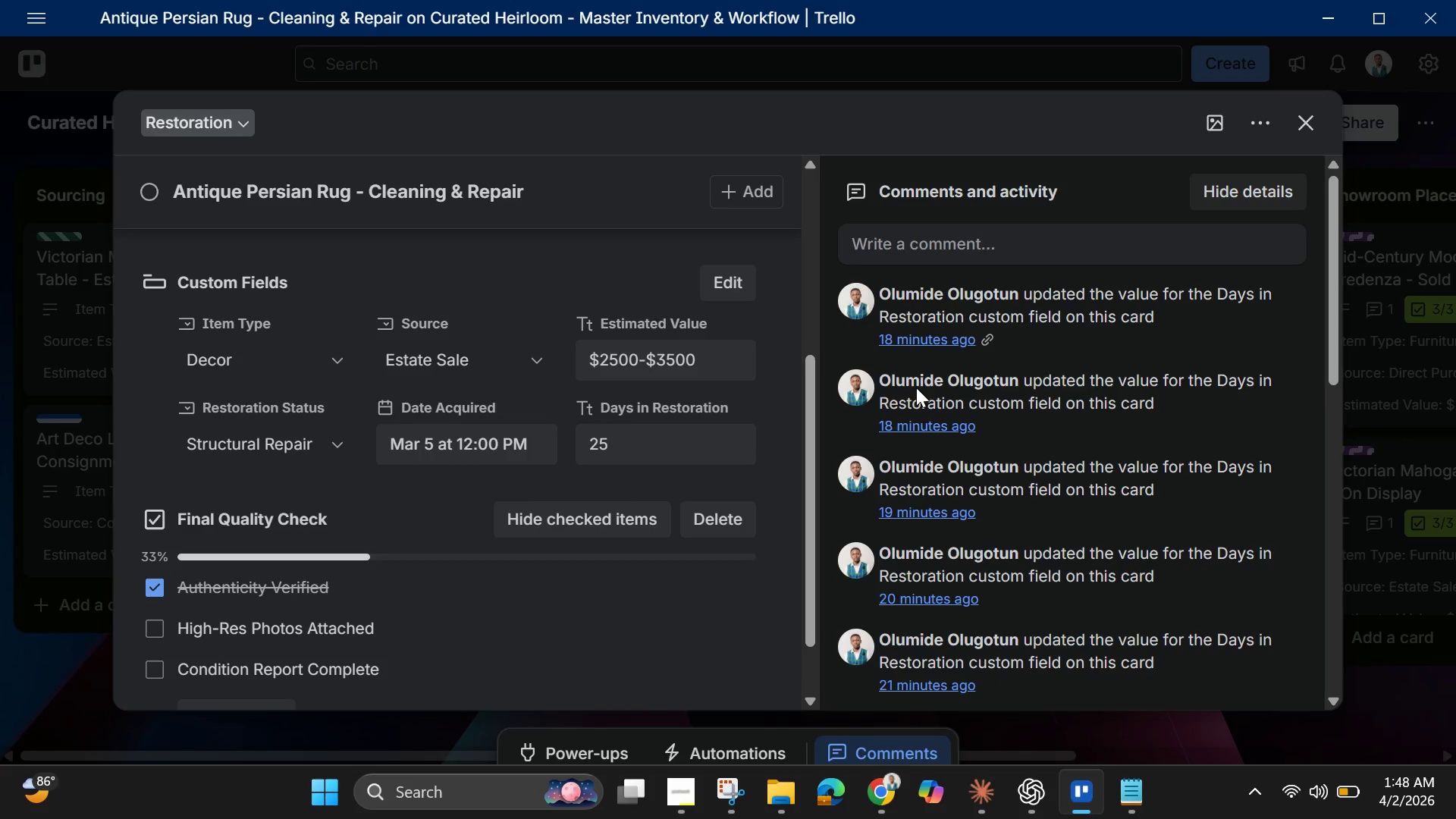 
left_click([622, 435])
 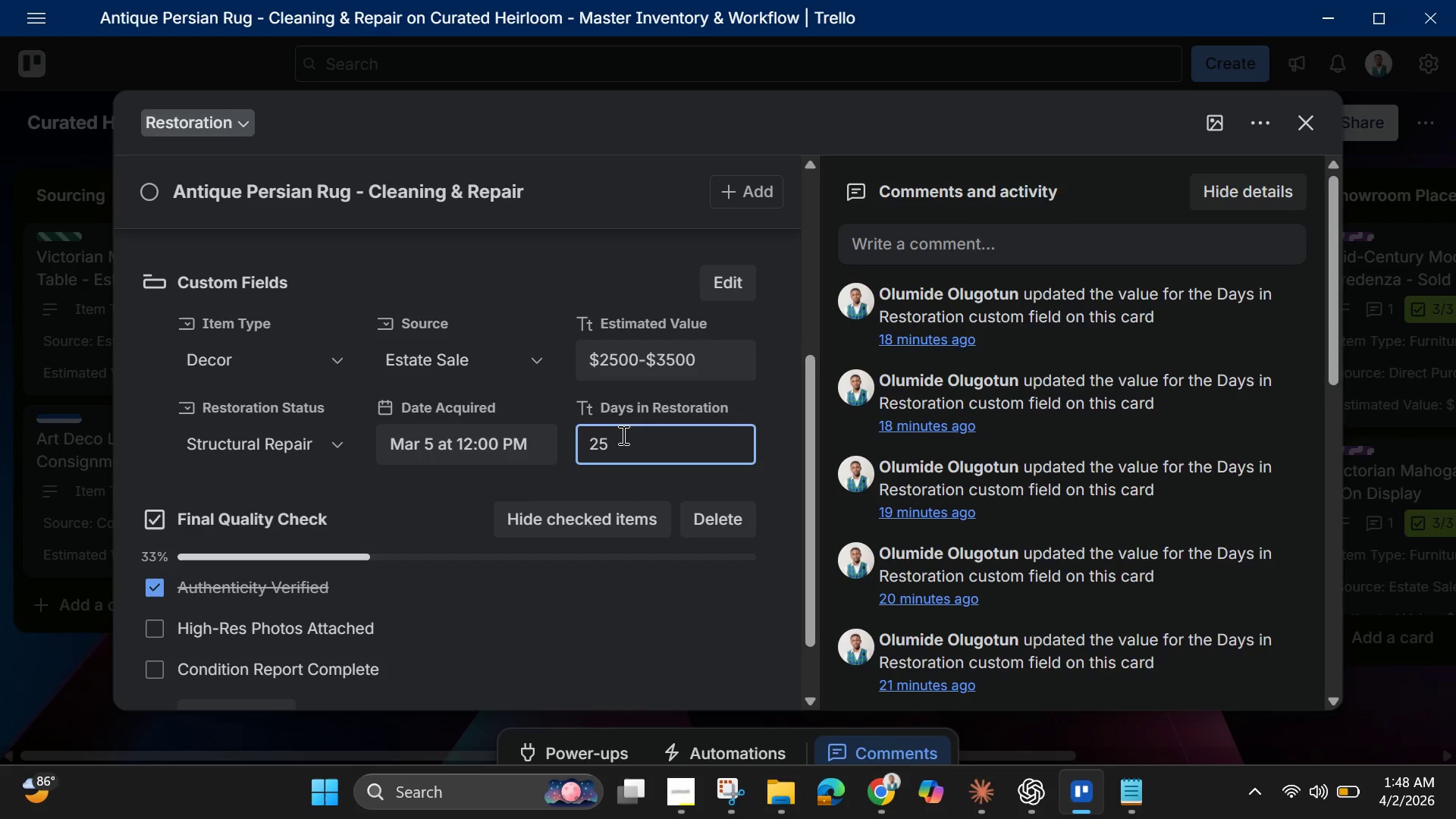 
key(Backspace)
 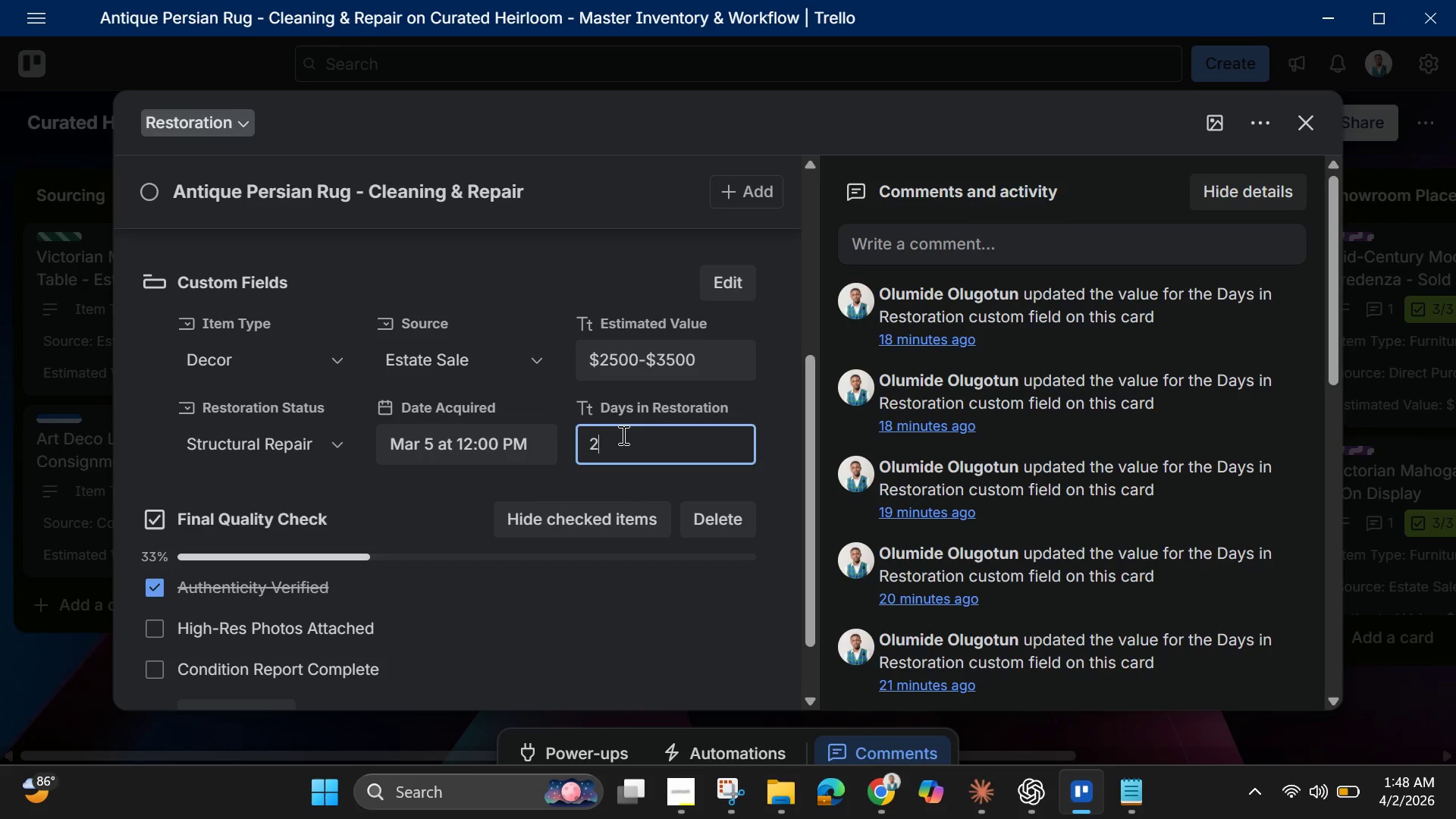 
key(Backspace)
 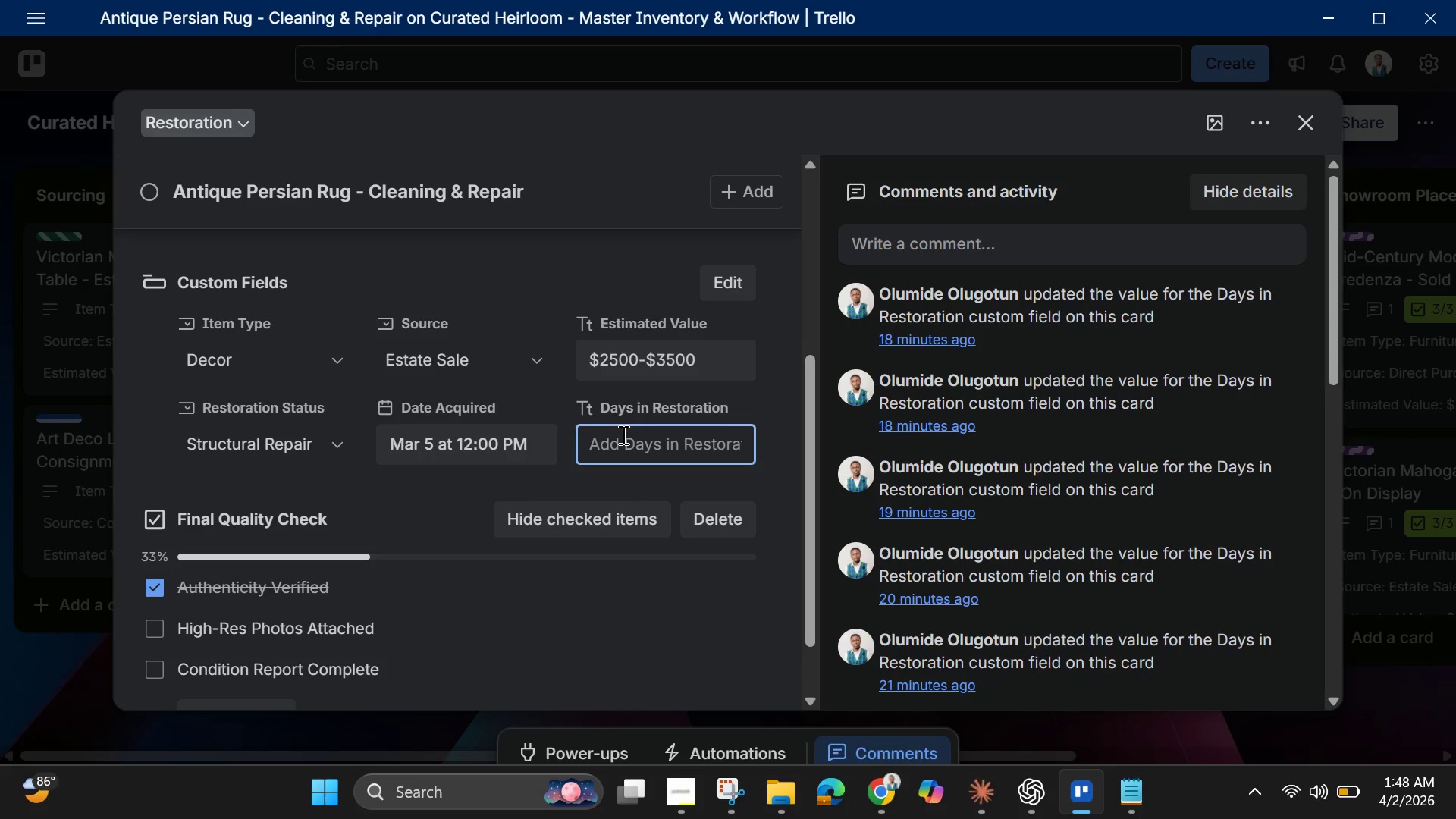 
key(Enter)
 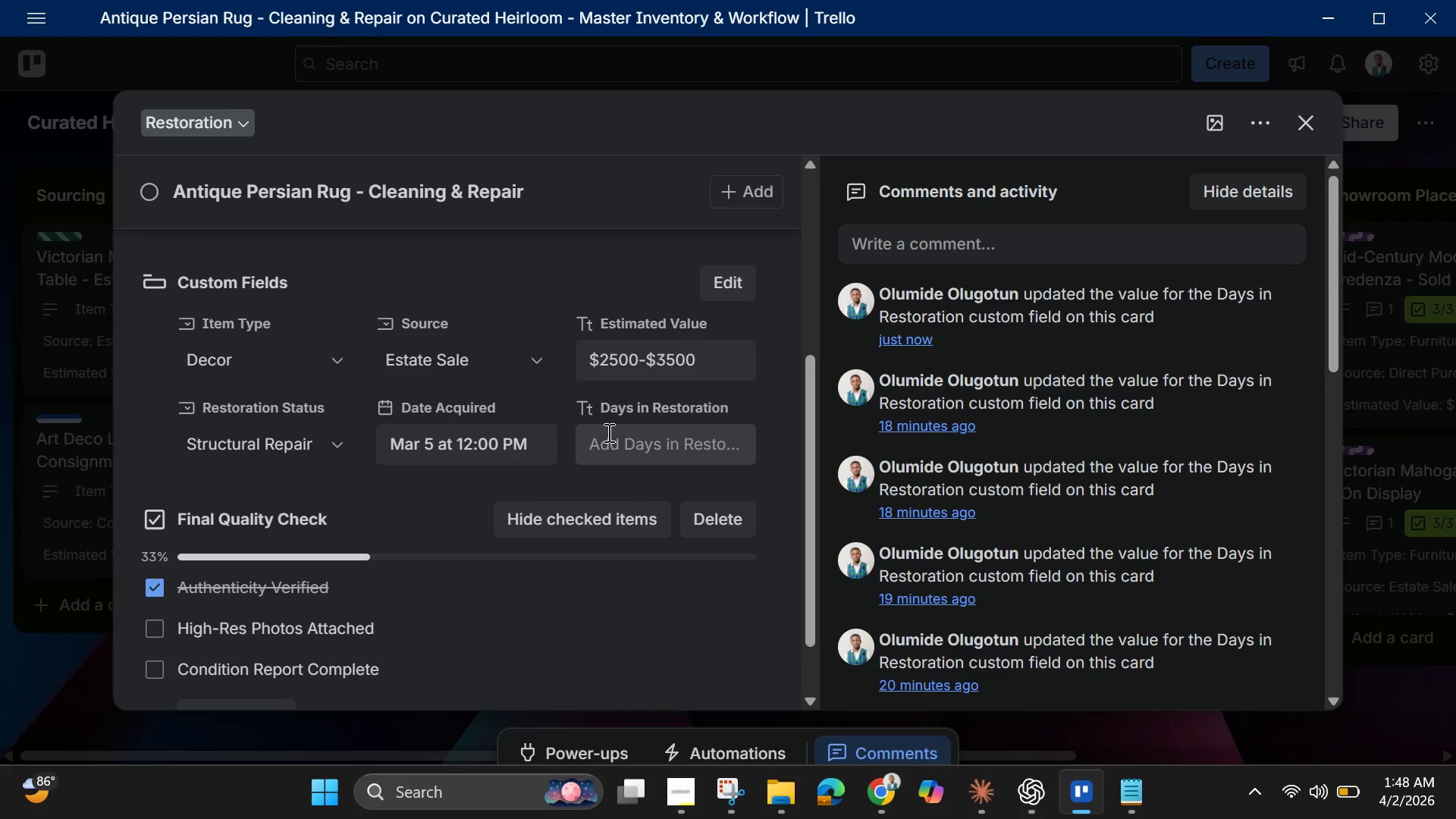 
left_click([618, 424])
 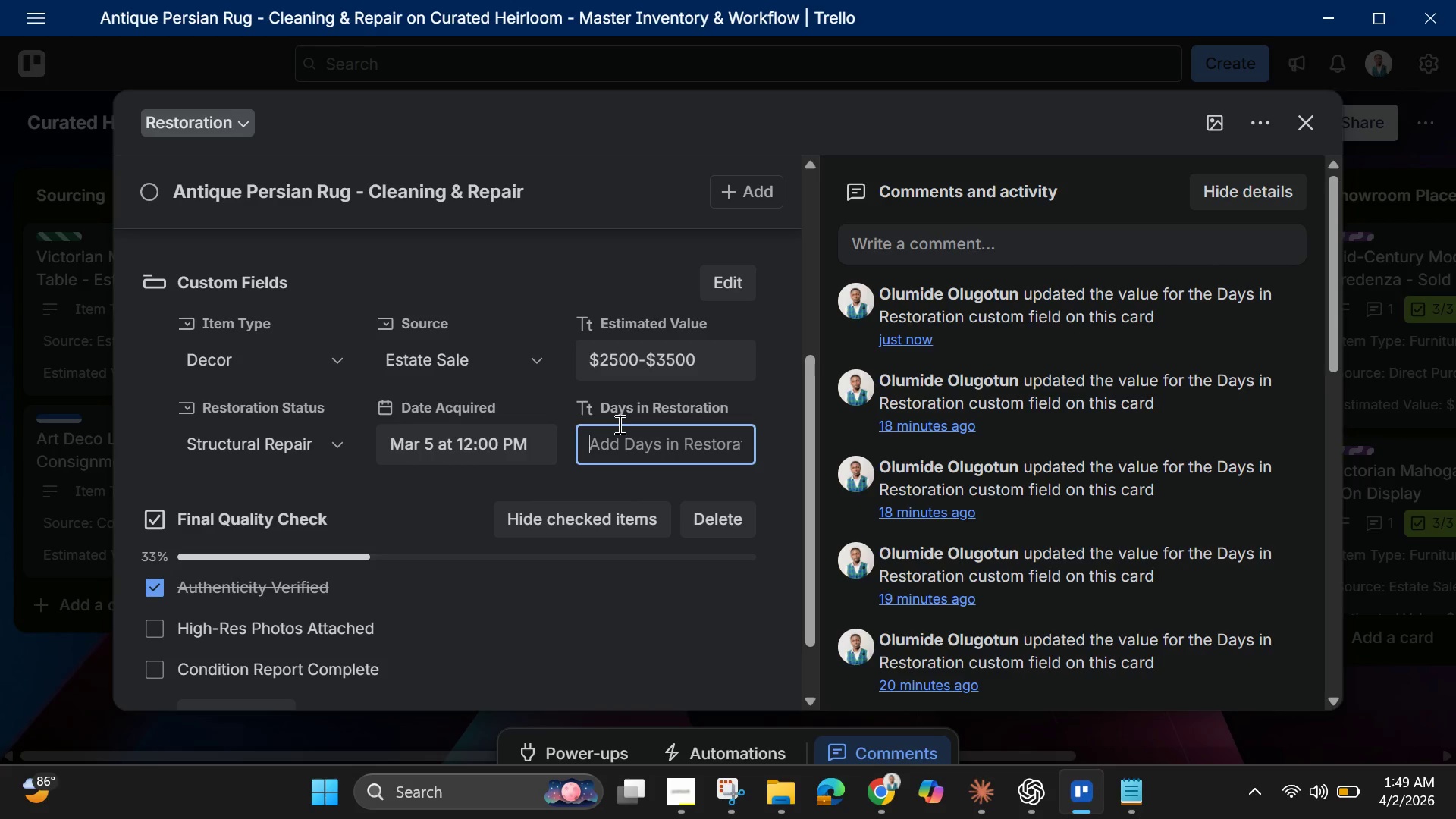 
type(25)
 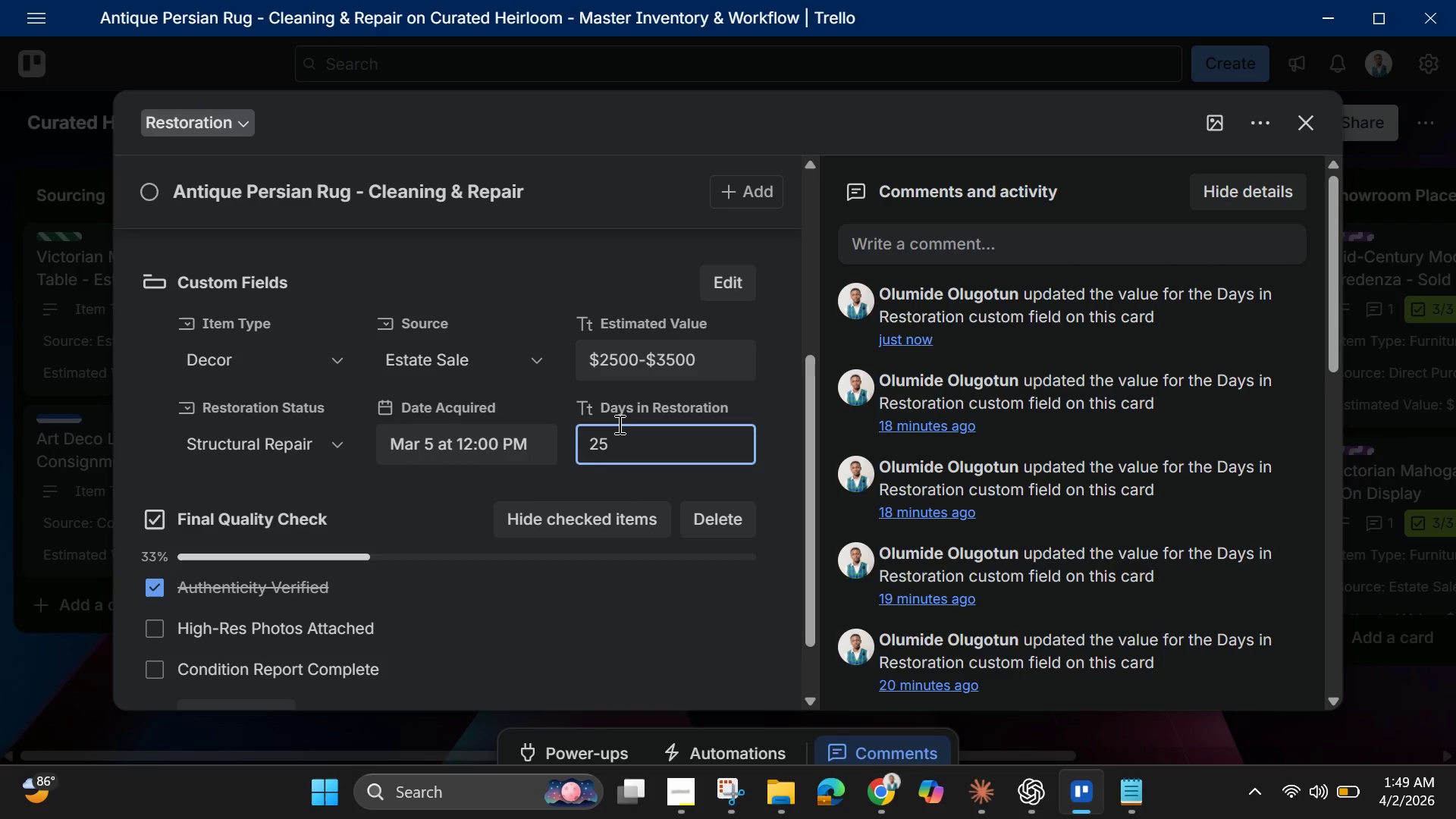 
key(Enter)
 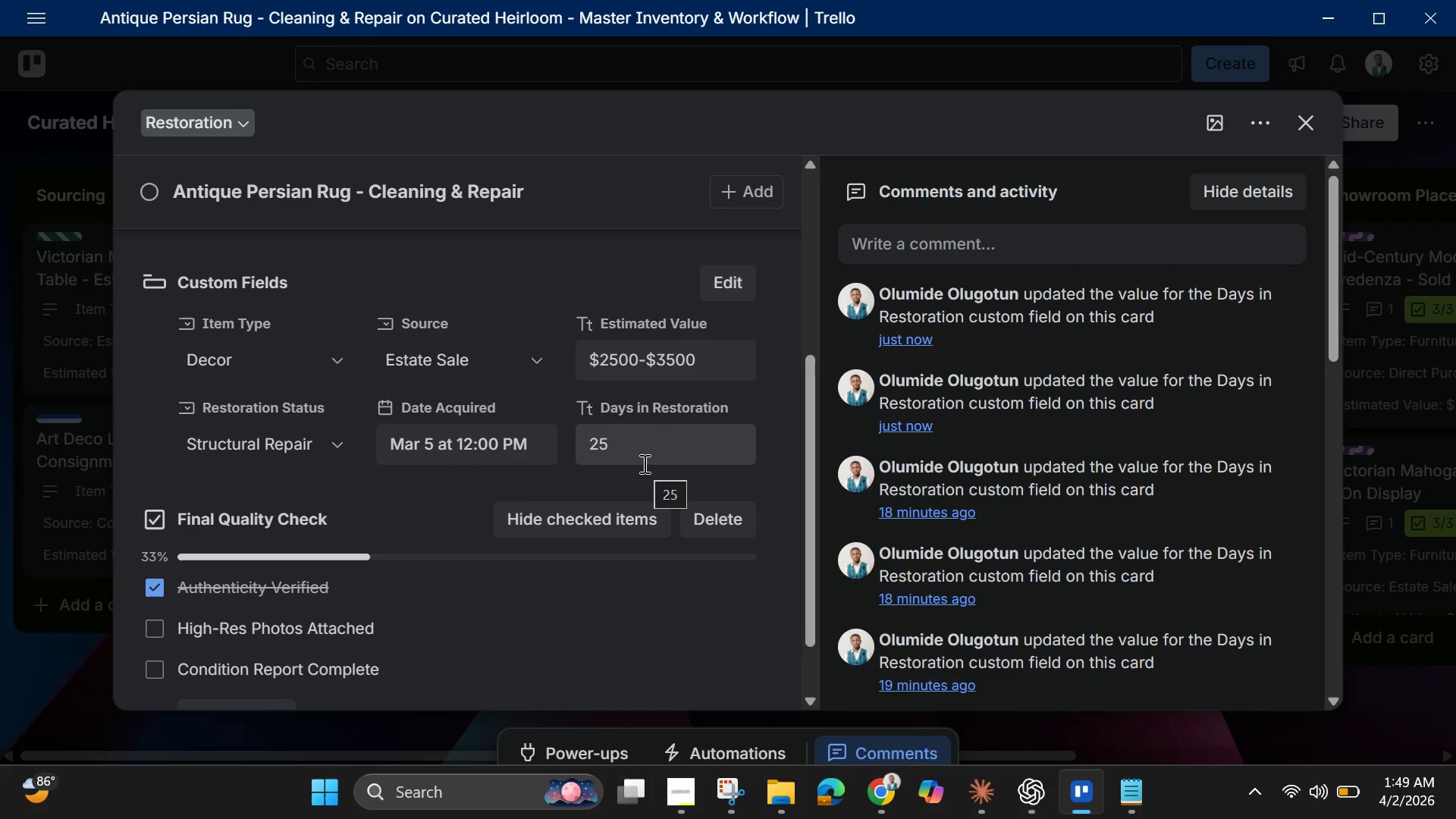 
wait(11.19)
 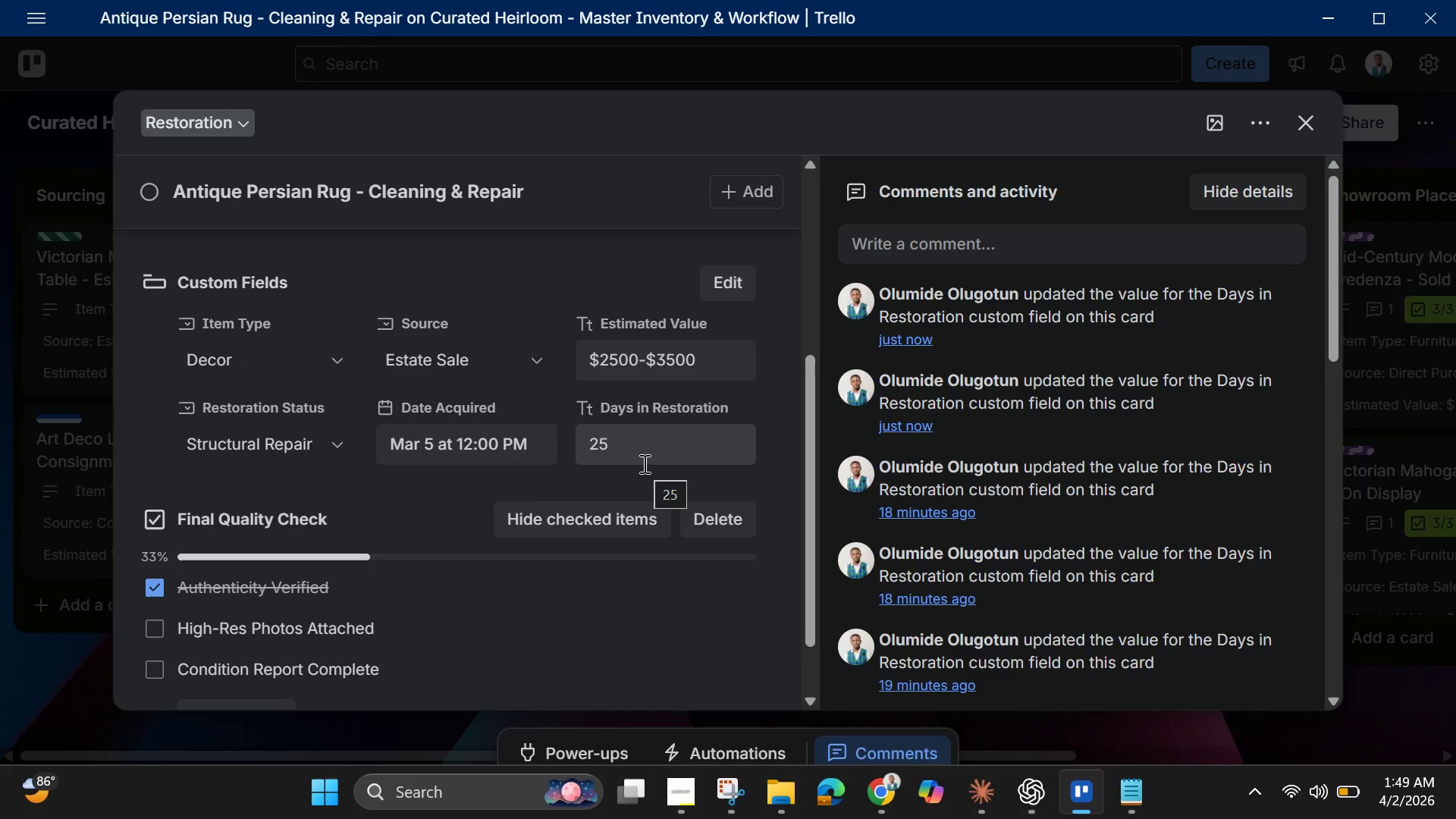 
scroll: coordinate [1114, 435], scroll_direction: up, amount: 8.0
 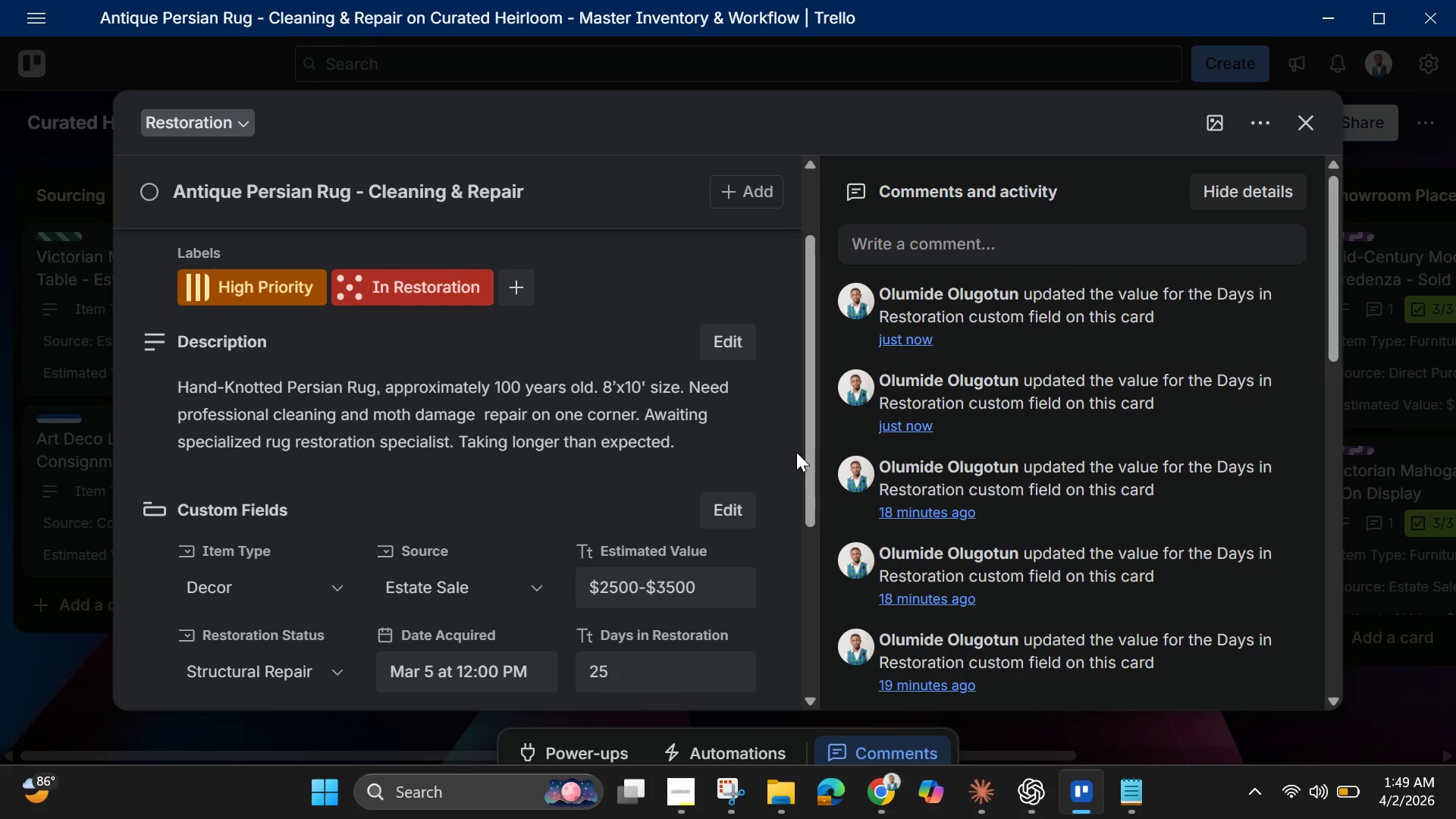 
scroll: coordinate [796, 452], scroll_direction: down, amount: 4.0
 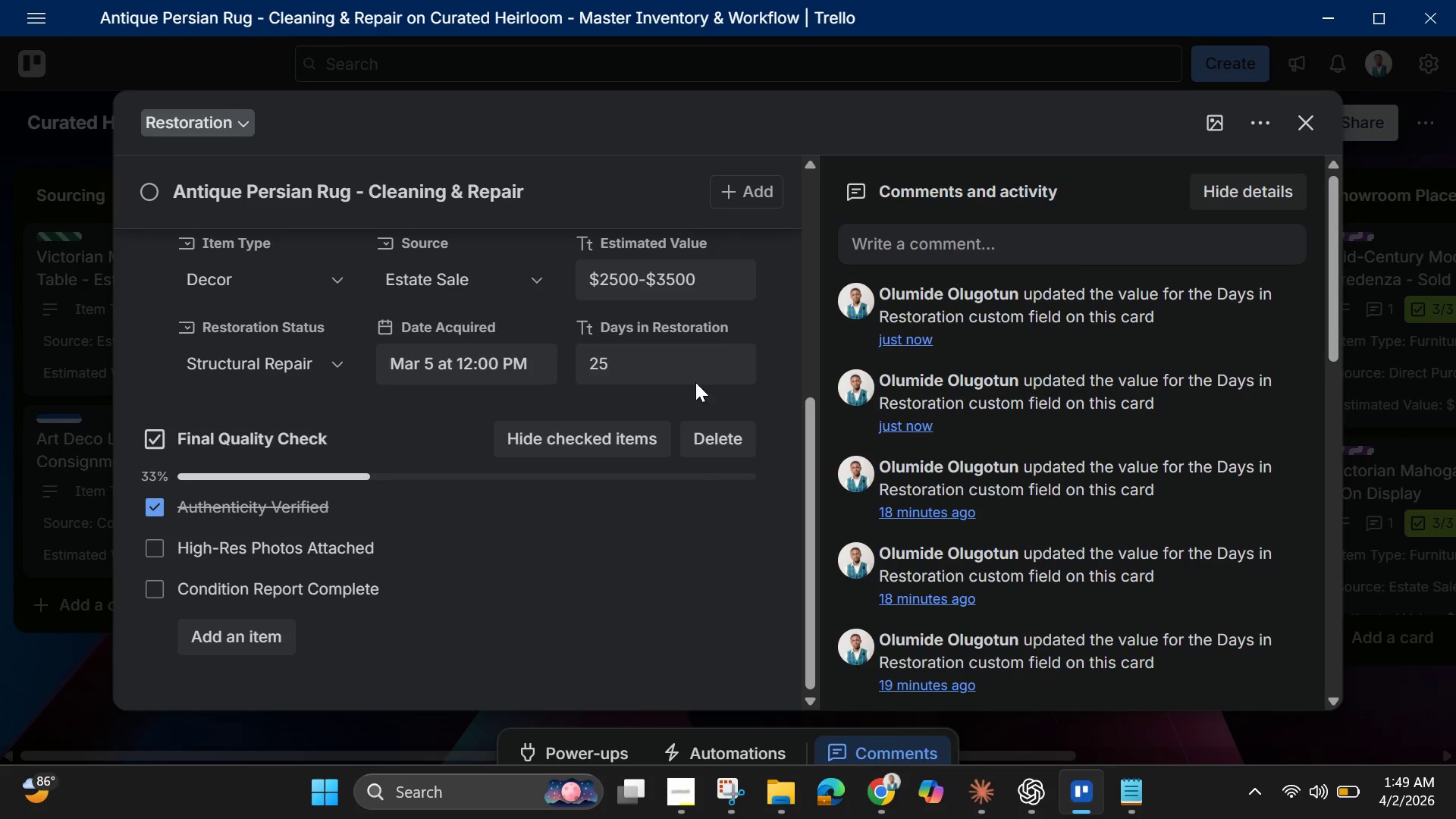 
left_click([686, 372])
 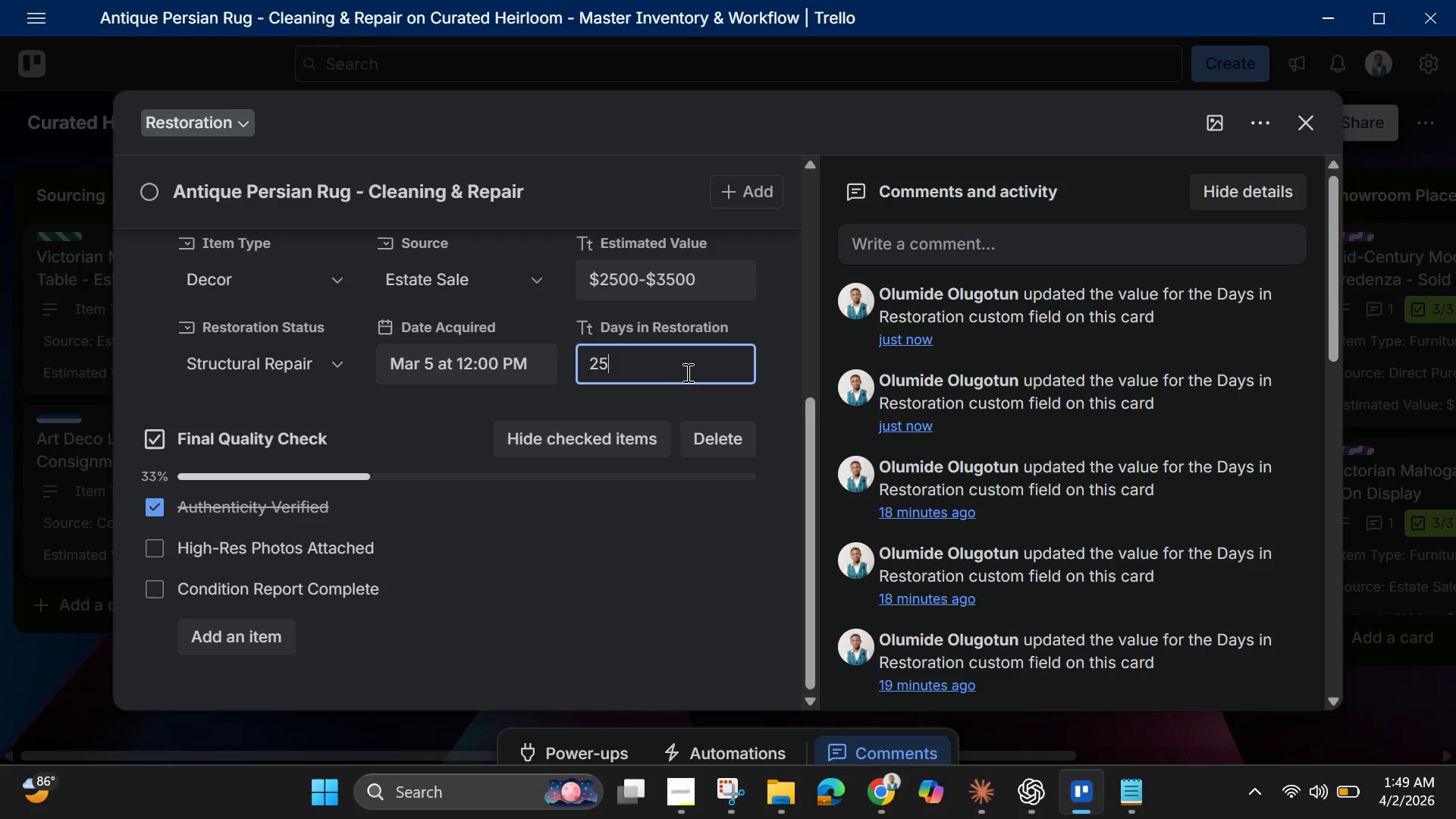 
hold_key(key=Backspace, duration=0.31)
 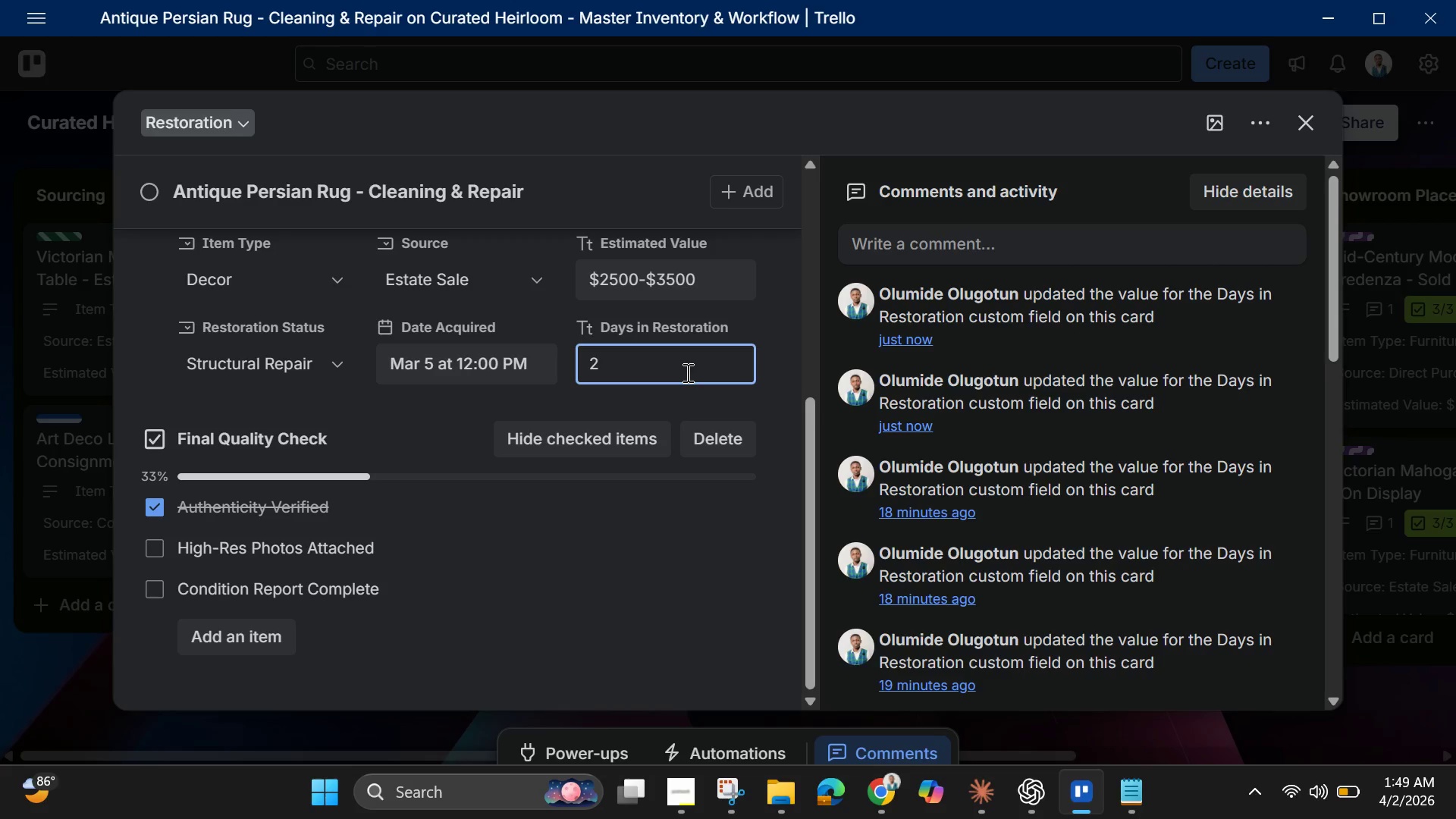 
key(Backspace)
type(14)
 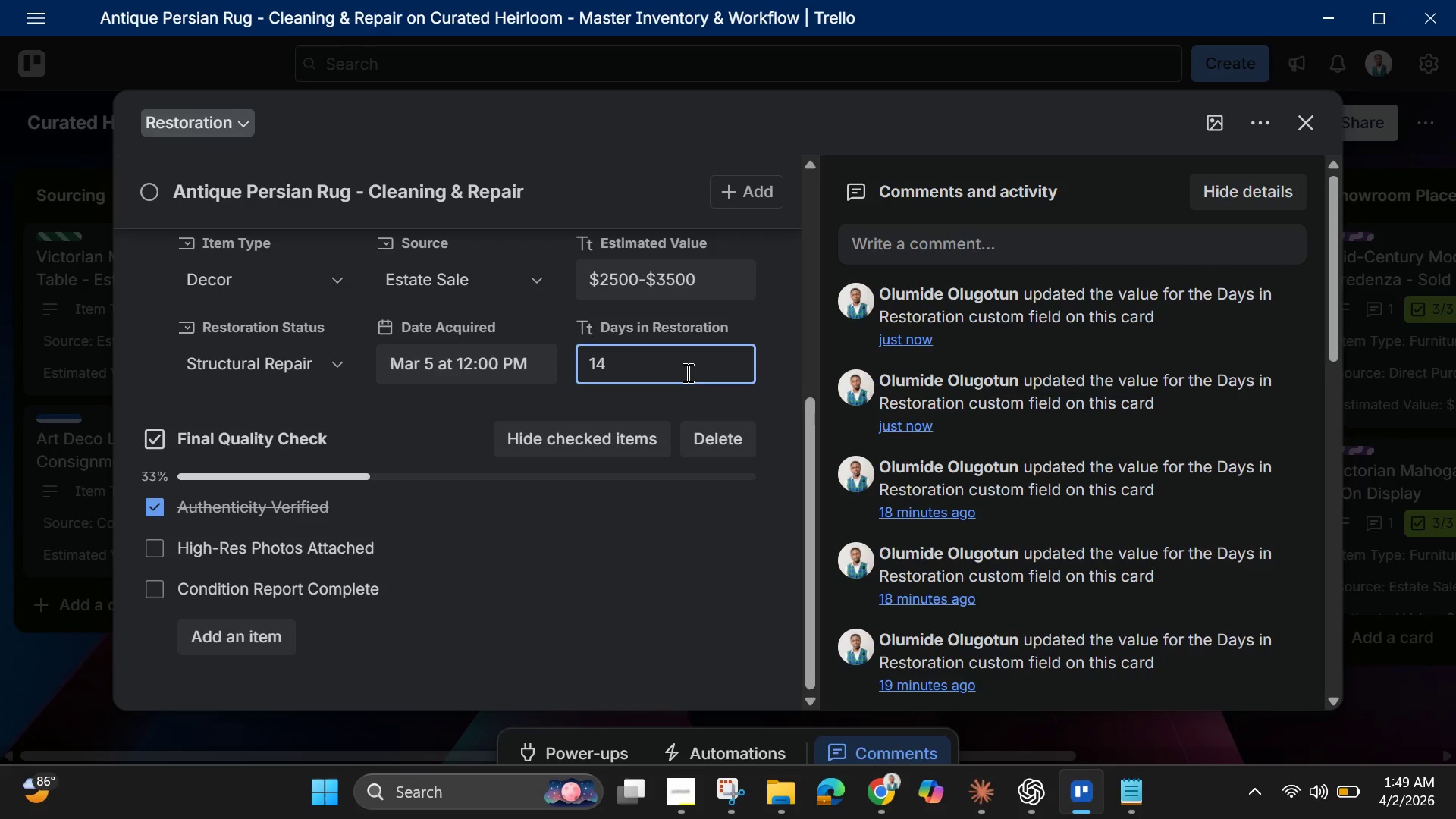 
key(Enter)
 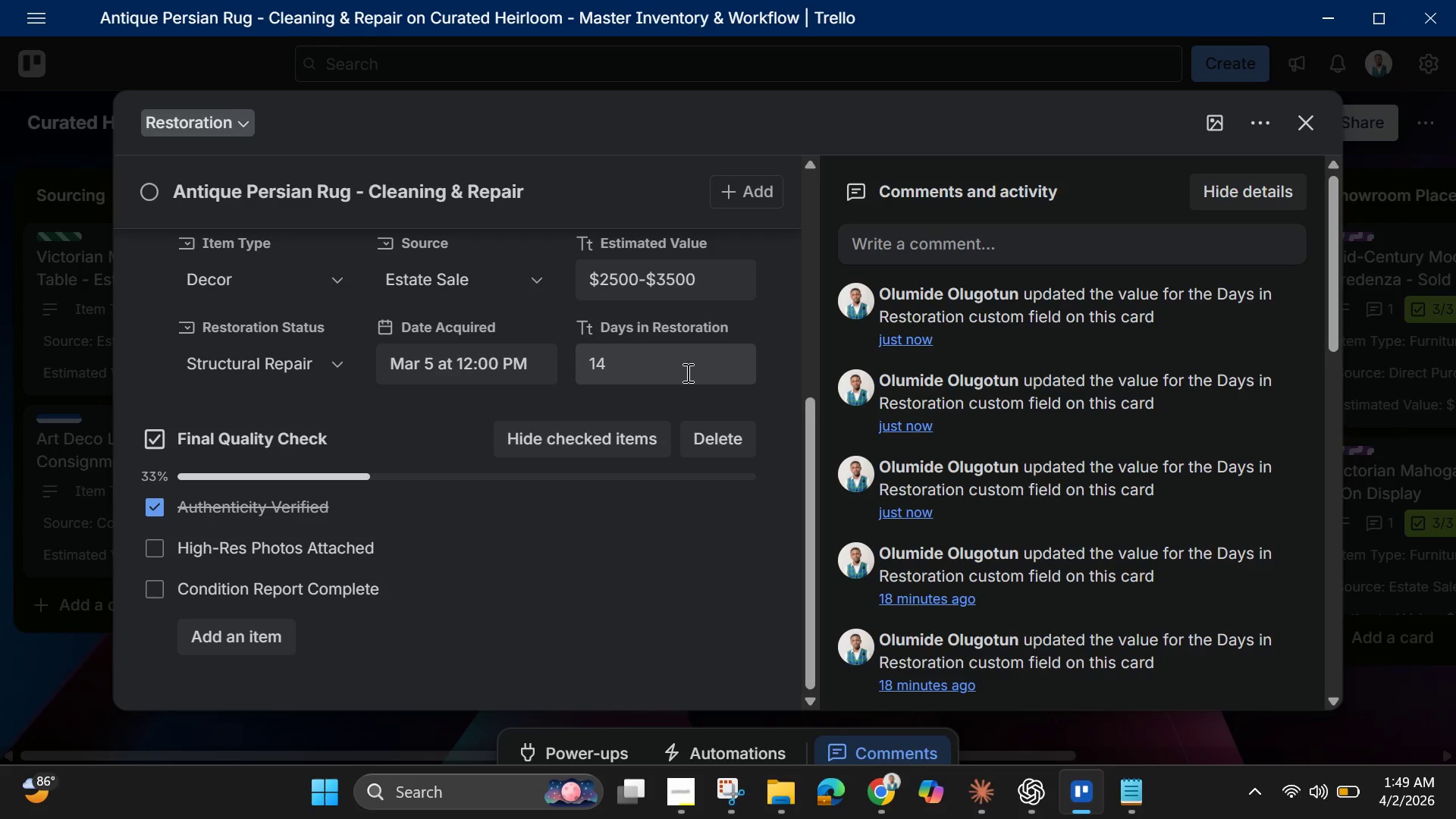 
left_click([686, 372])
 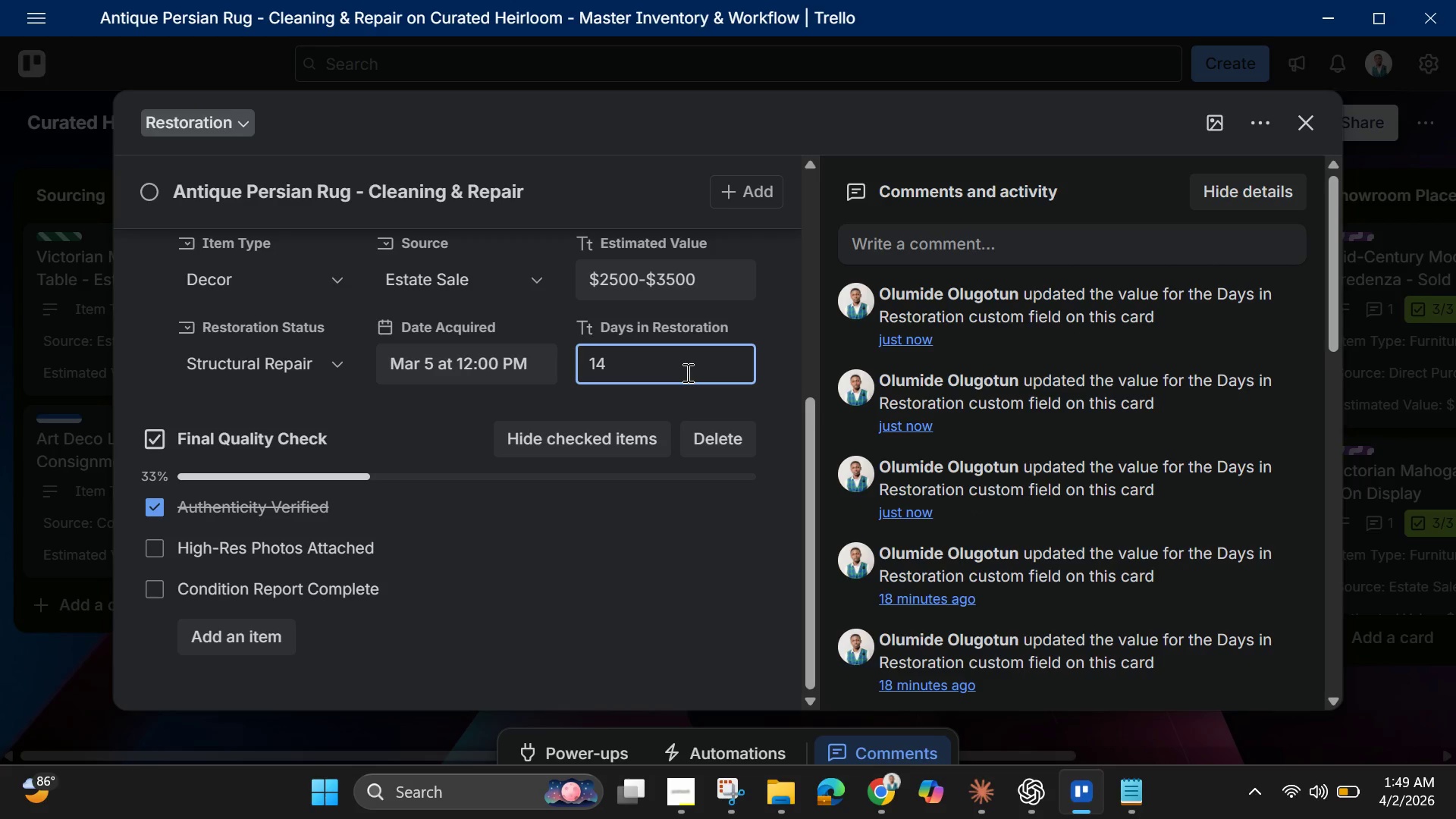 
key(Backspace)
 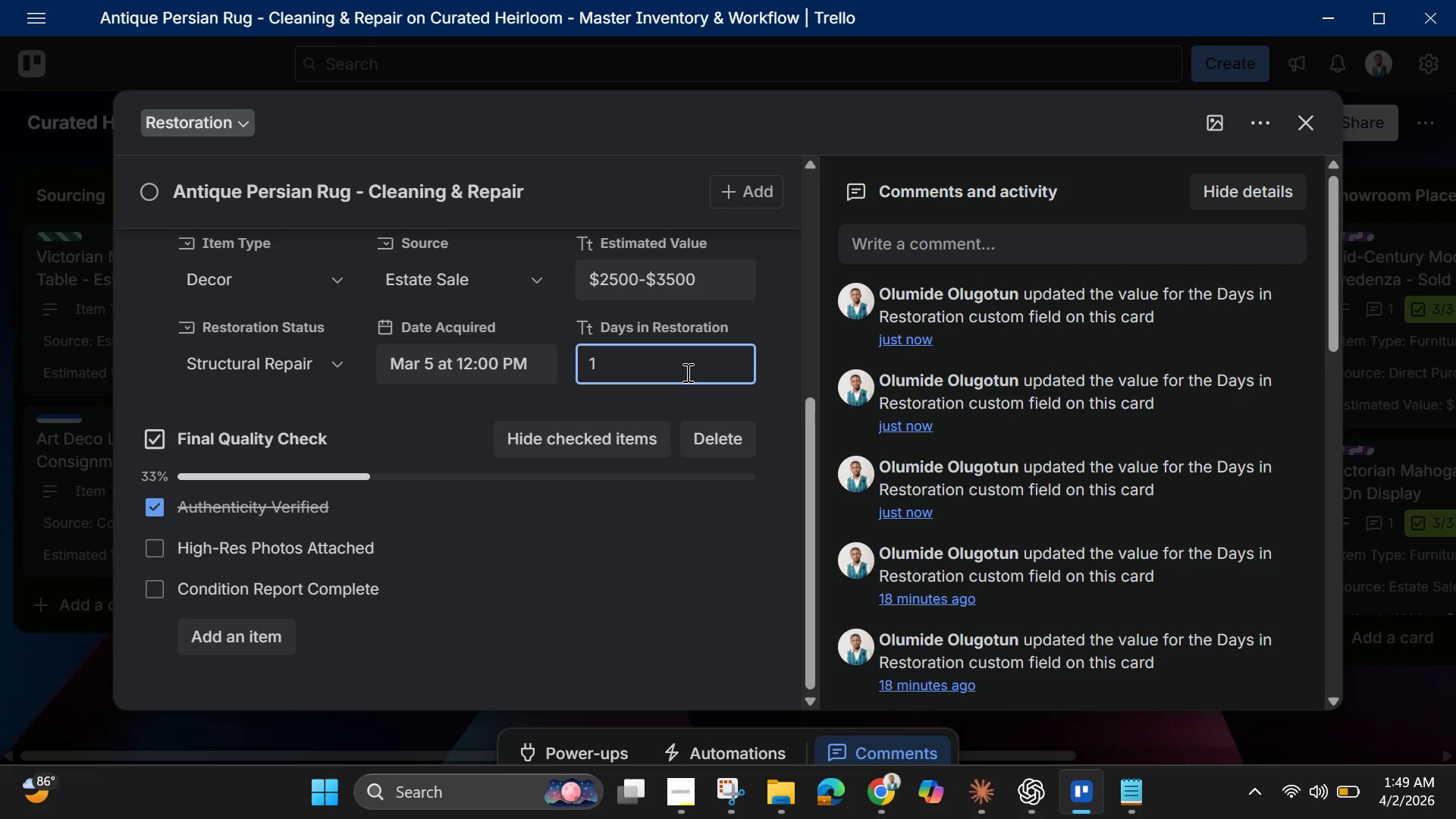 
key(Backspace)
 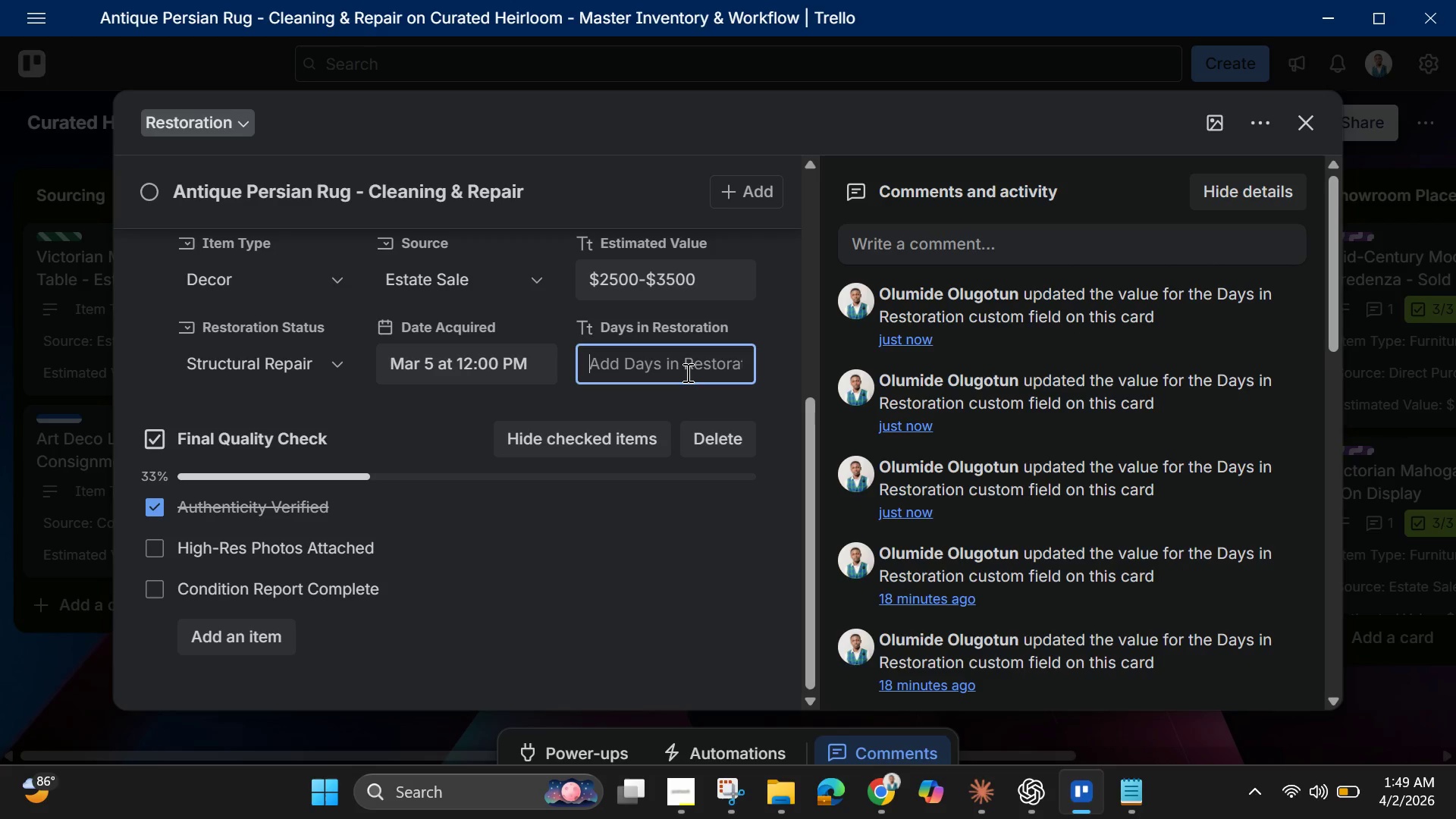 
type(54)
key(Backspace)
key(Backspace)
 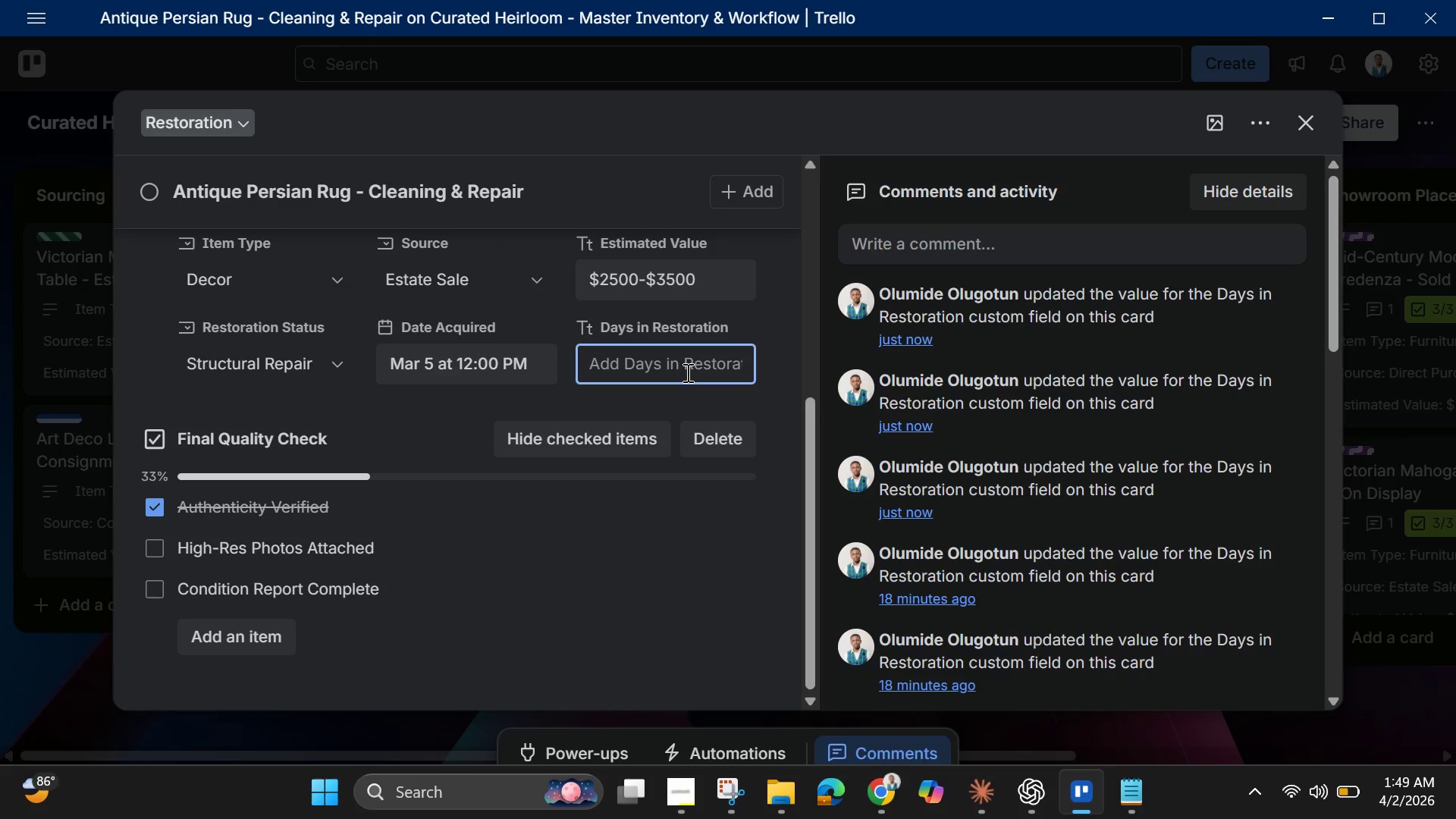 
wait(23.19)
 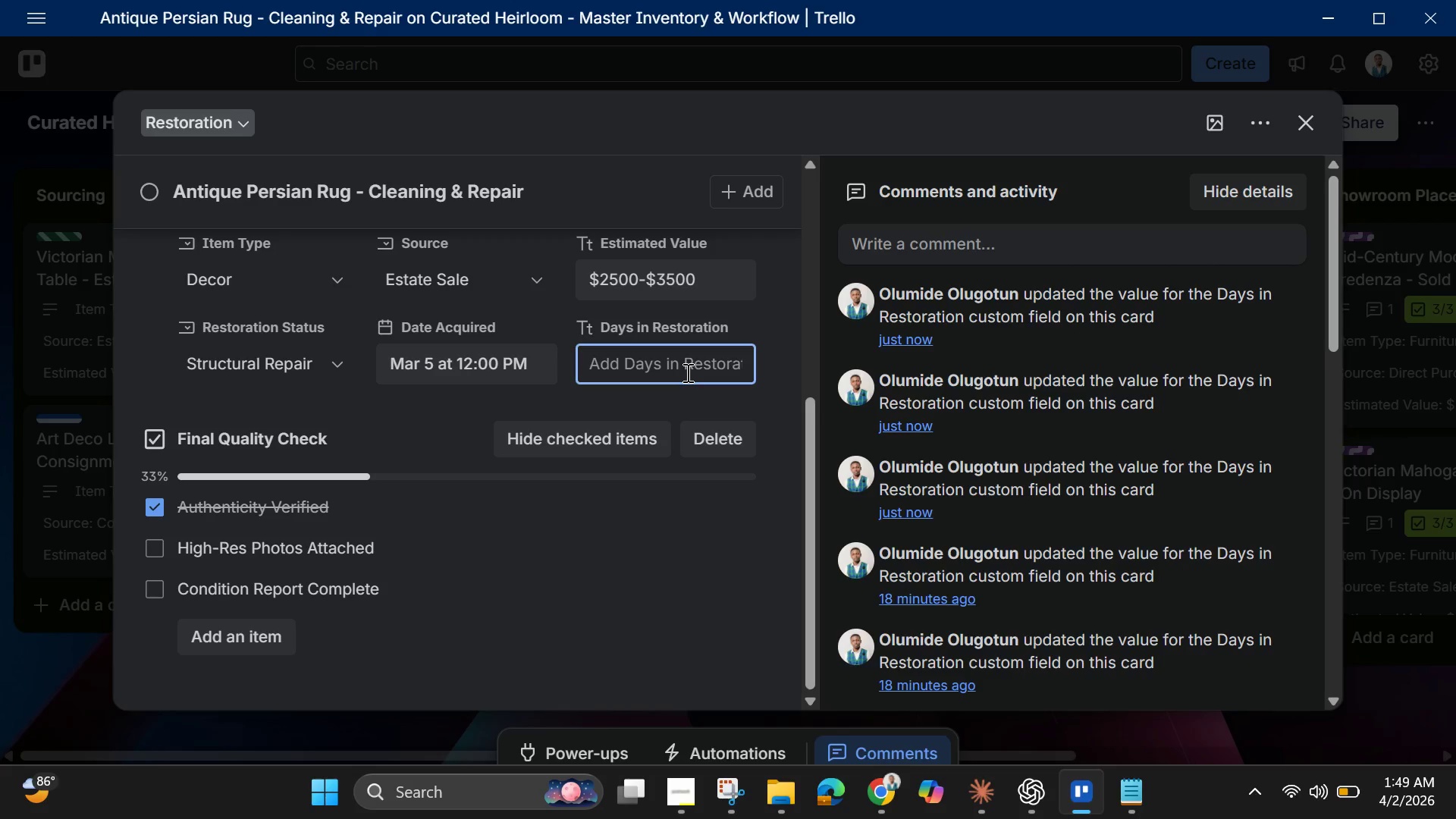 
type(4)
key(Backspace)
type(30)
 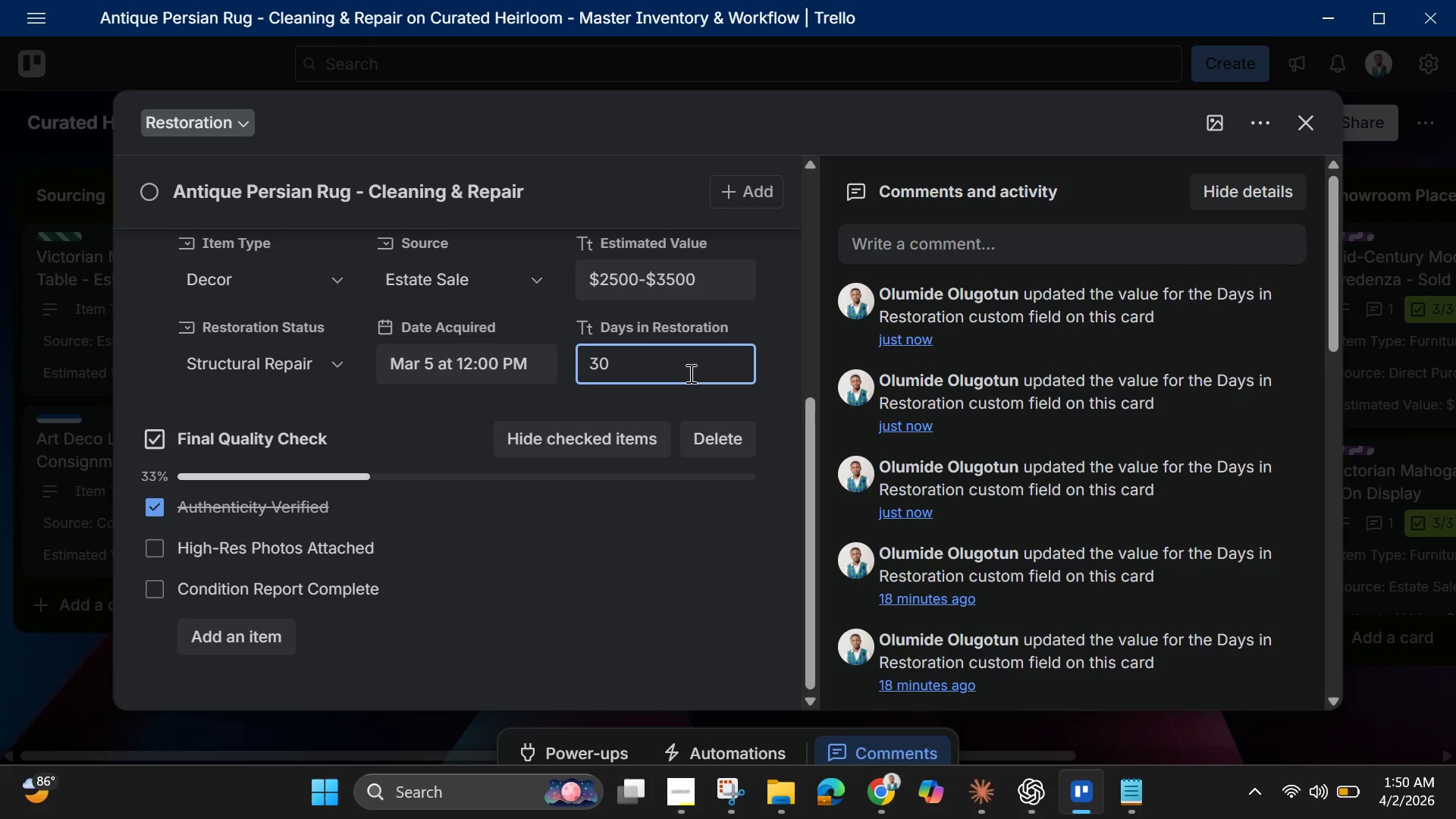 
key(Enter)
 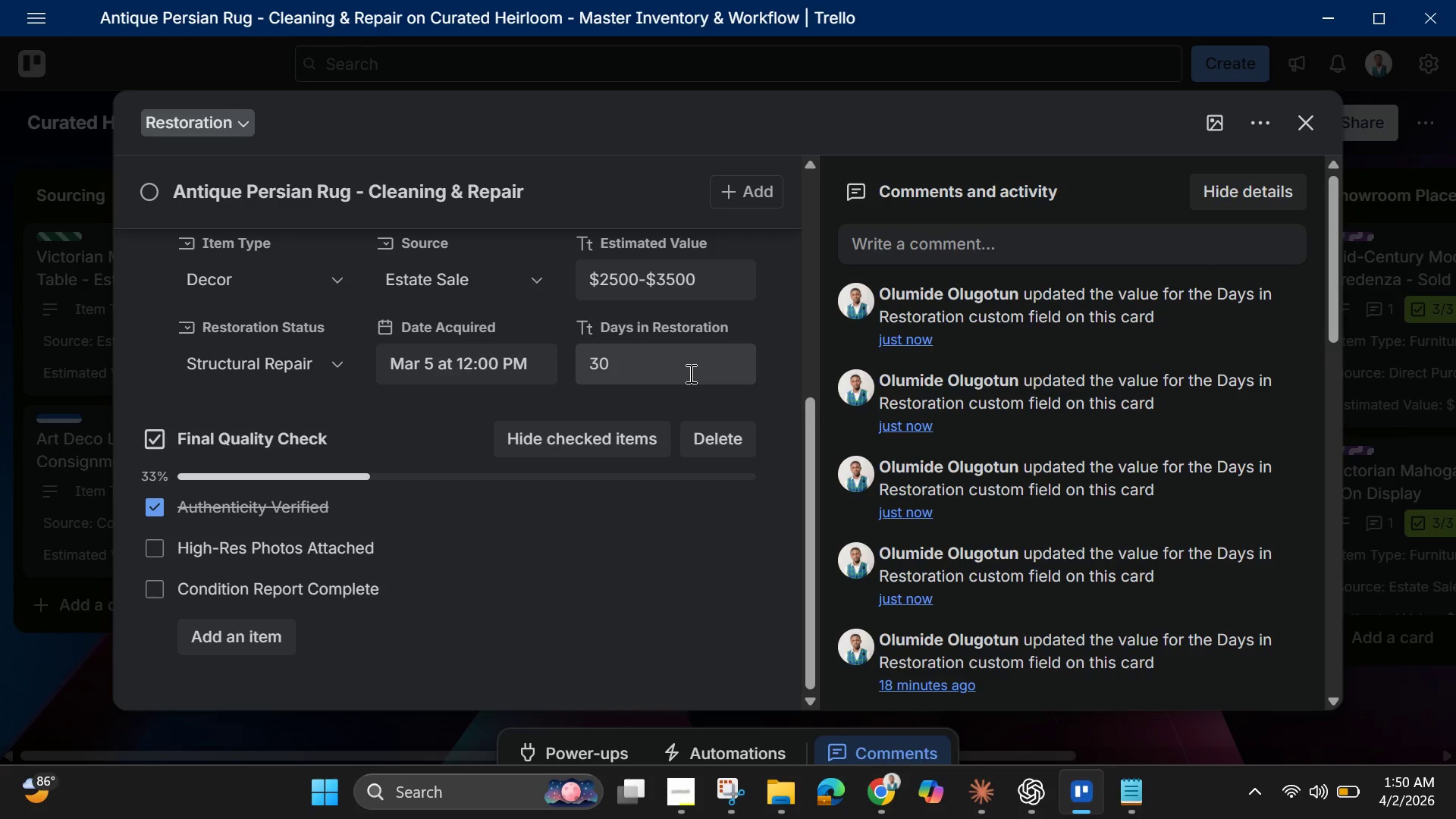 
left_click([689, 373])
 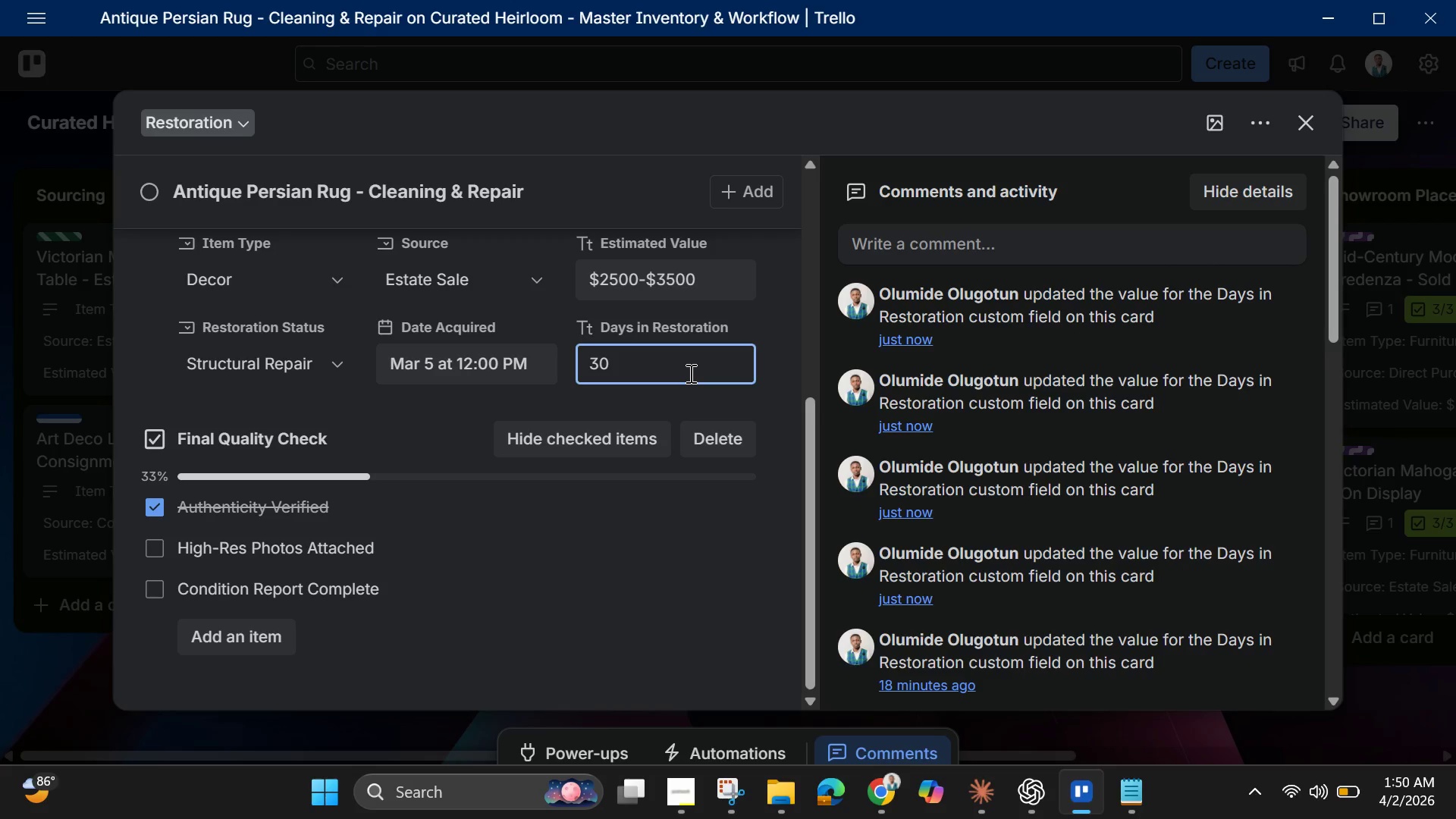 
key(Backspace)
key(Backspace)
key(Backspace)
type(100)
 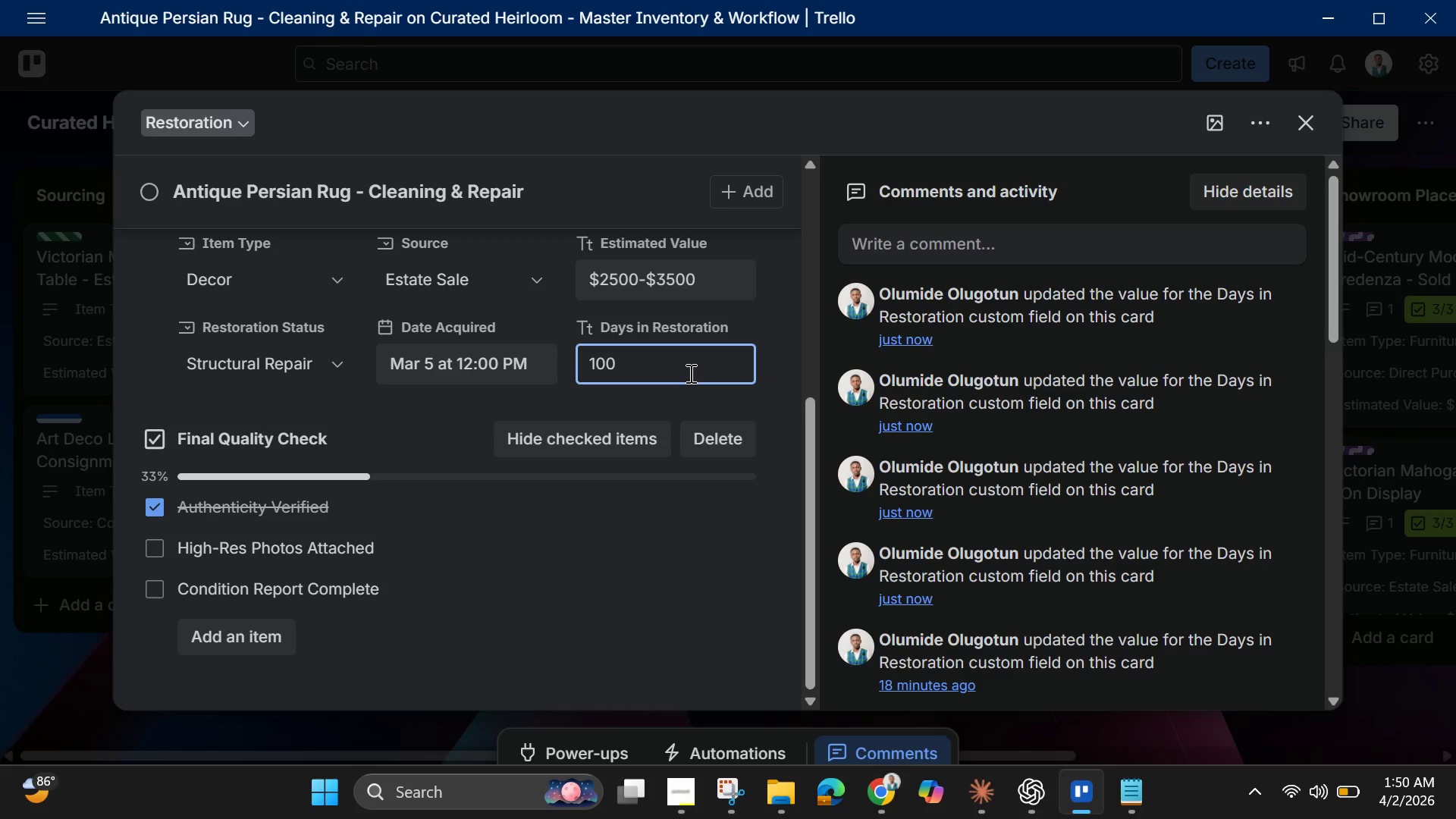 
key(Enter)
 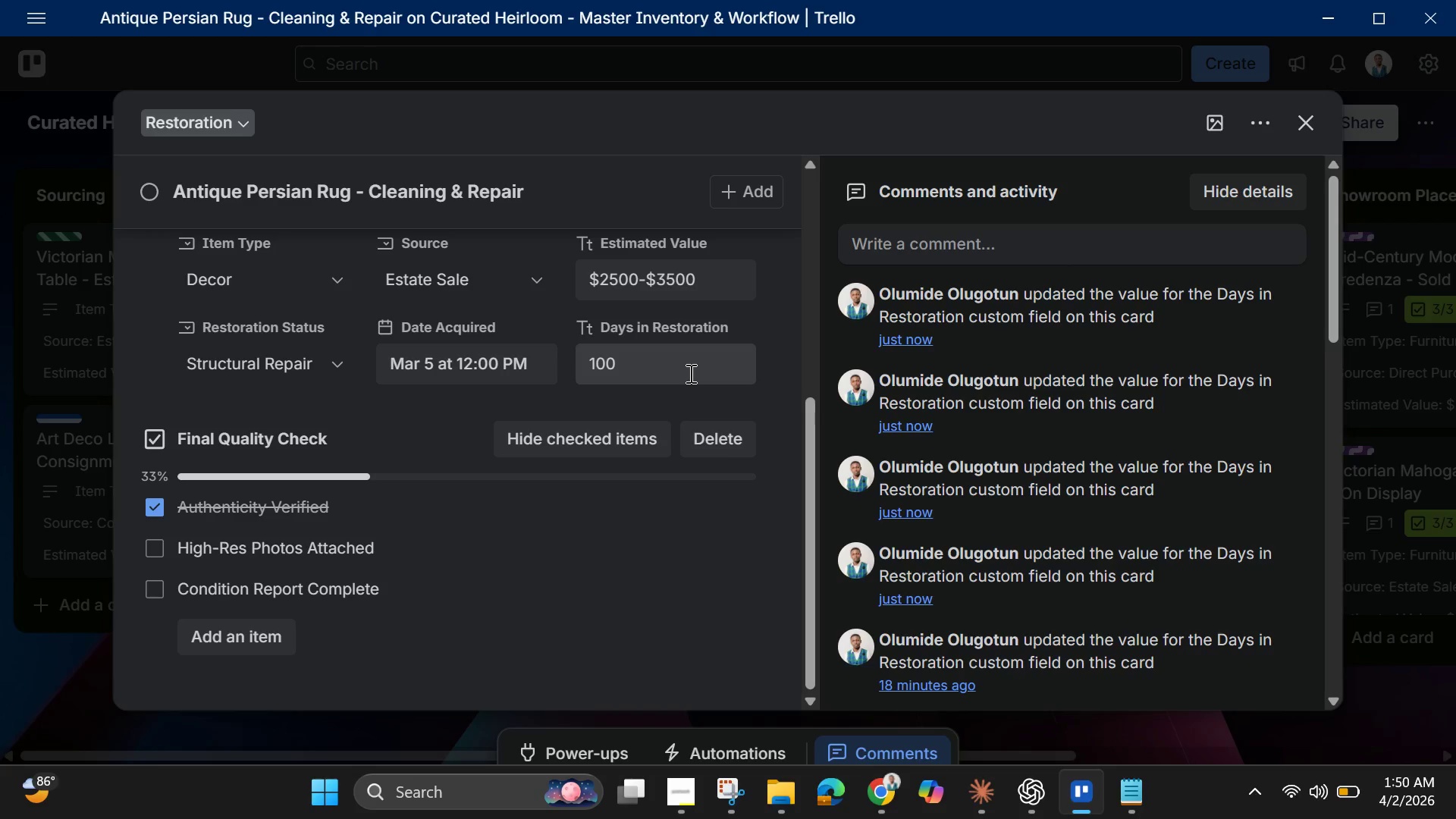 
key(Enter)
 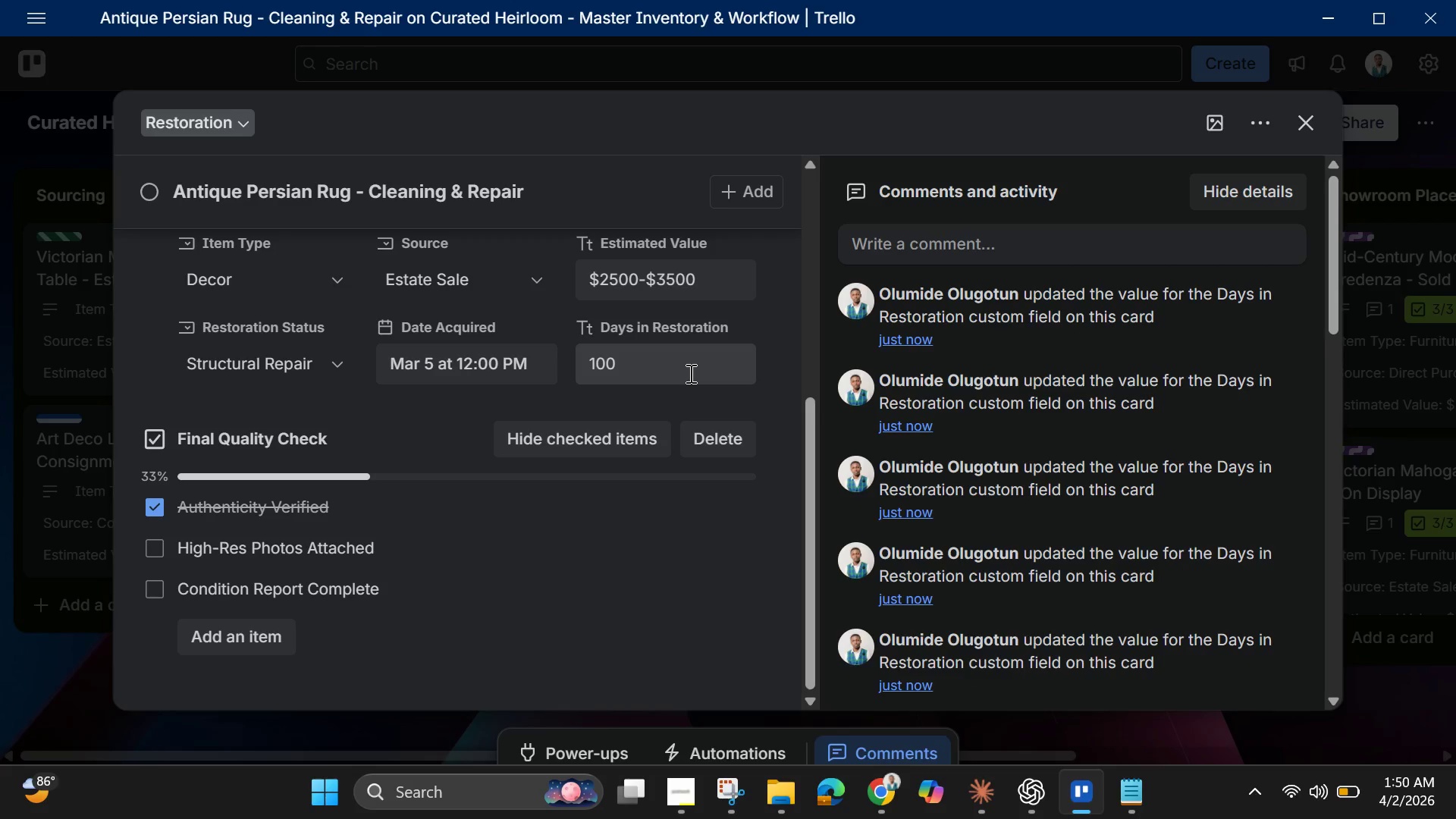 
wait(8.81)
 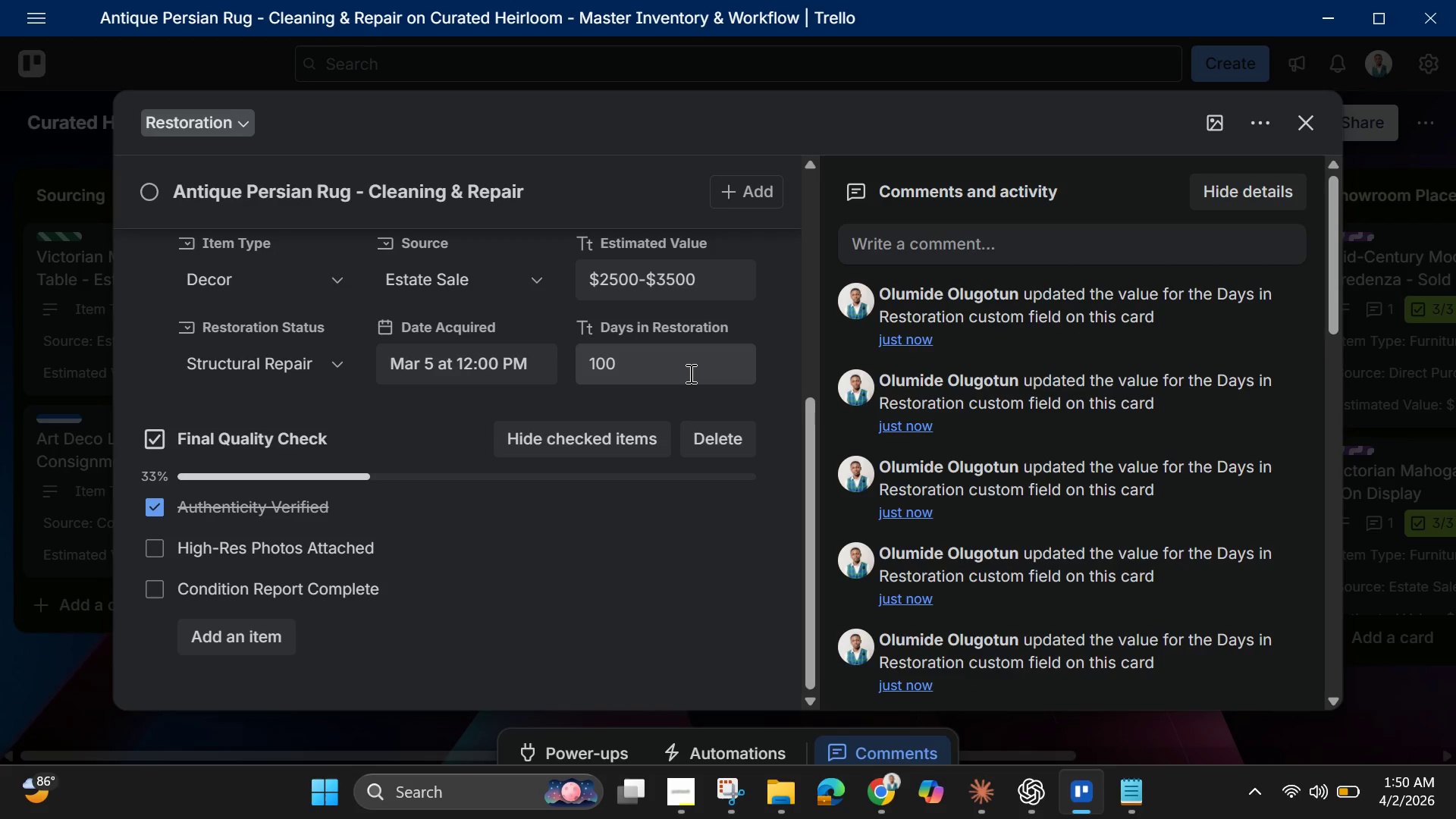 
key(Control+A)
 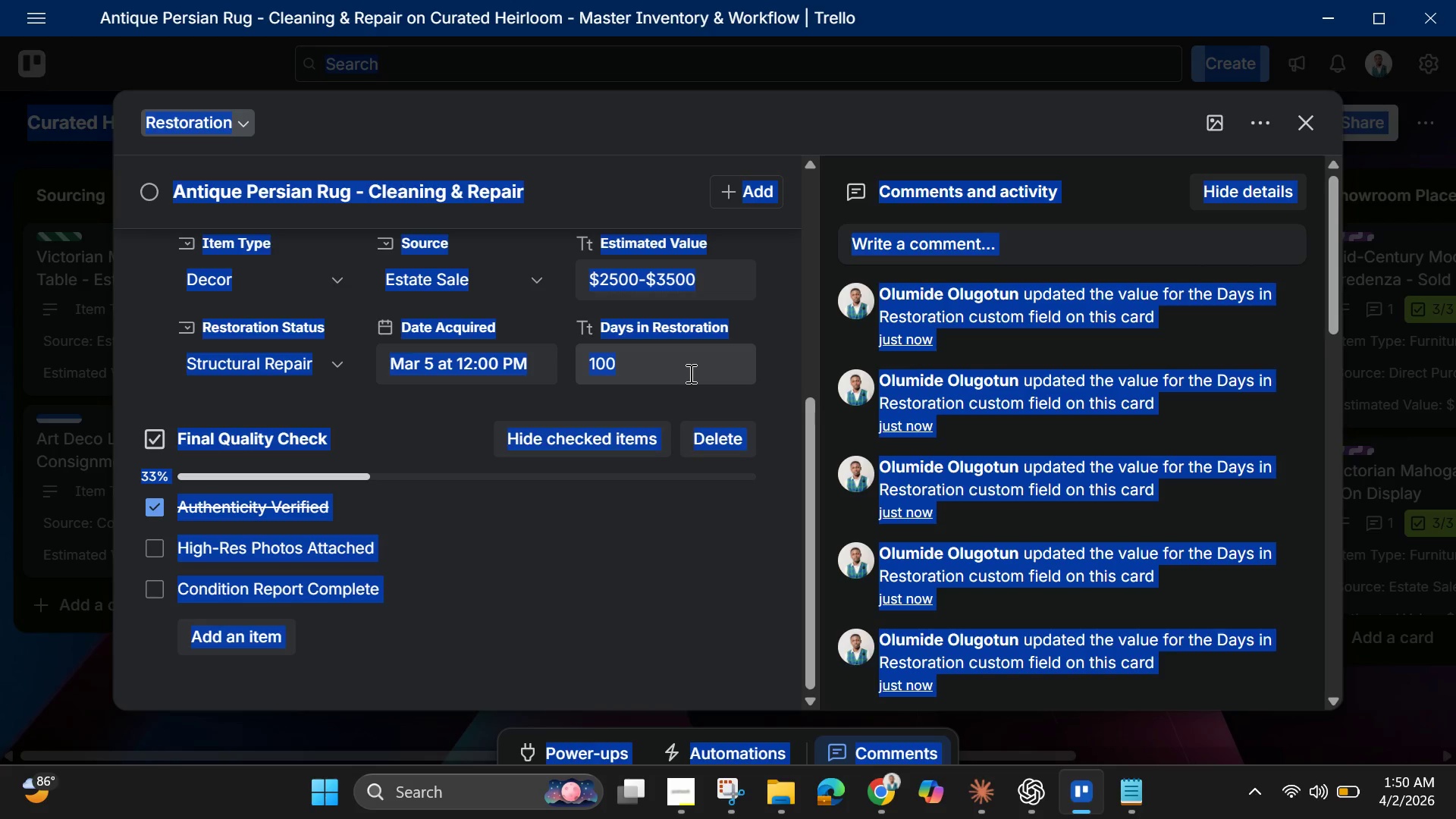 
key(Control+C)
 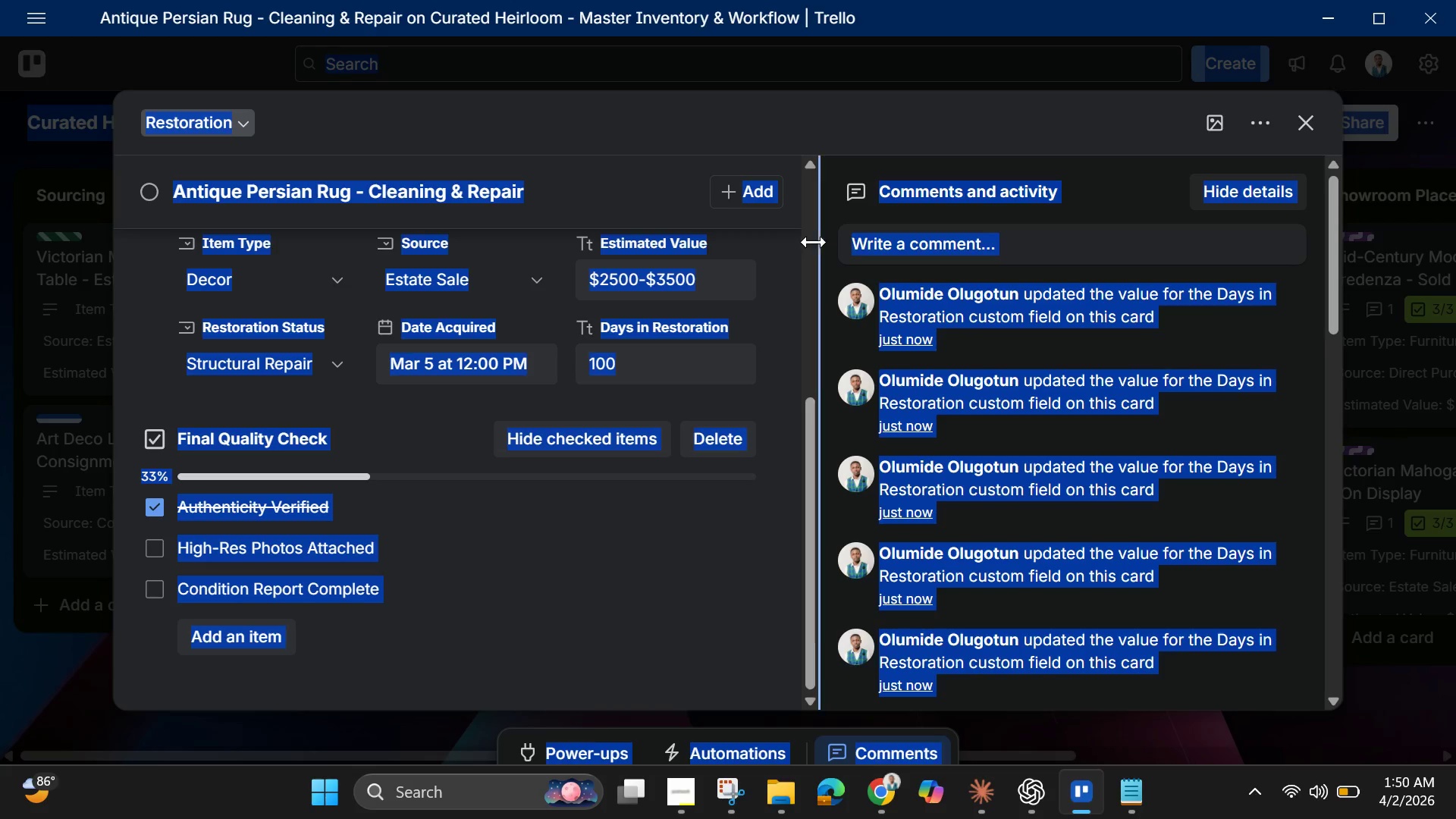 
left_click([679, 278])
 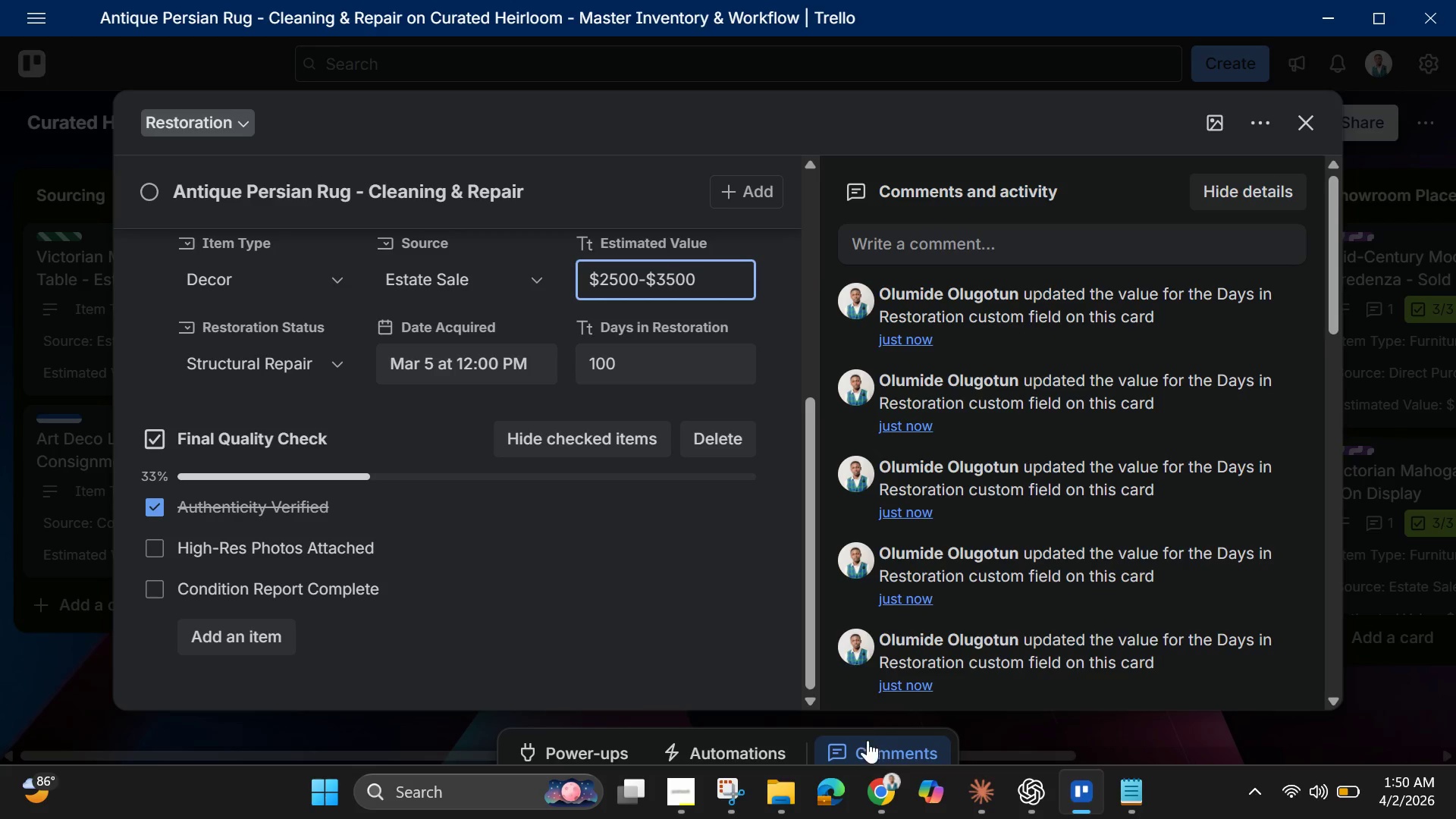 
left_click([881, 794])
 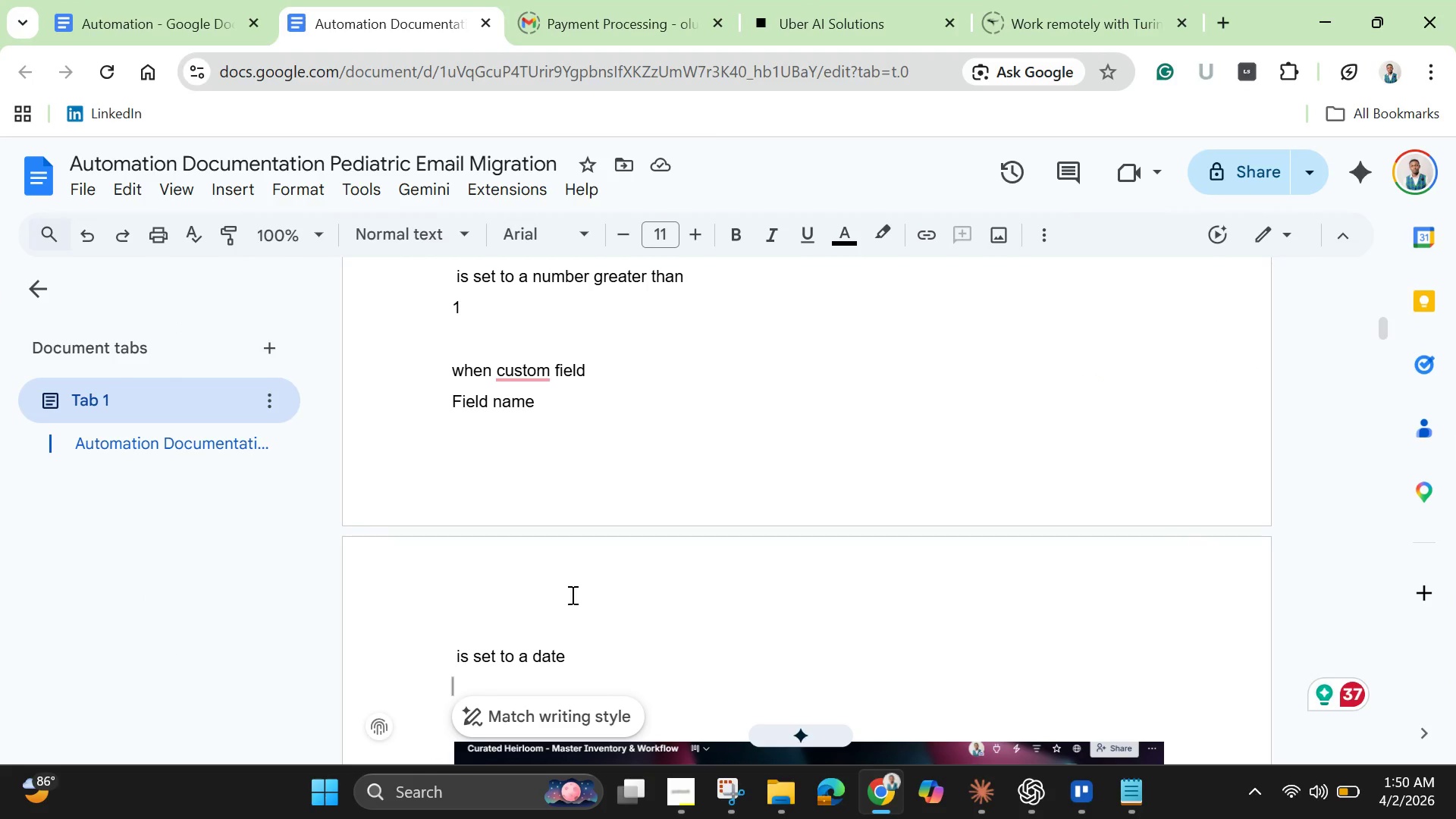 
scroll: coordinate [571, 596], scroll_direction: down, amount: 1.0
 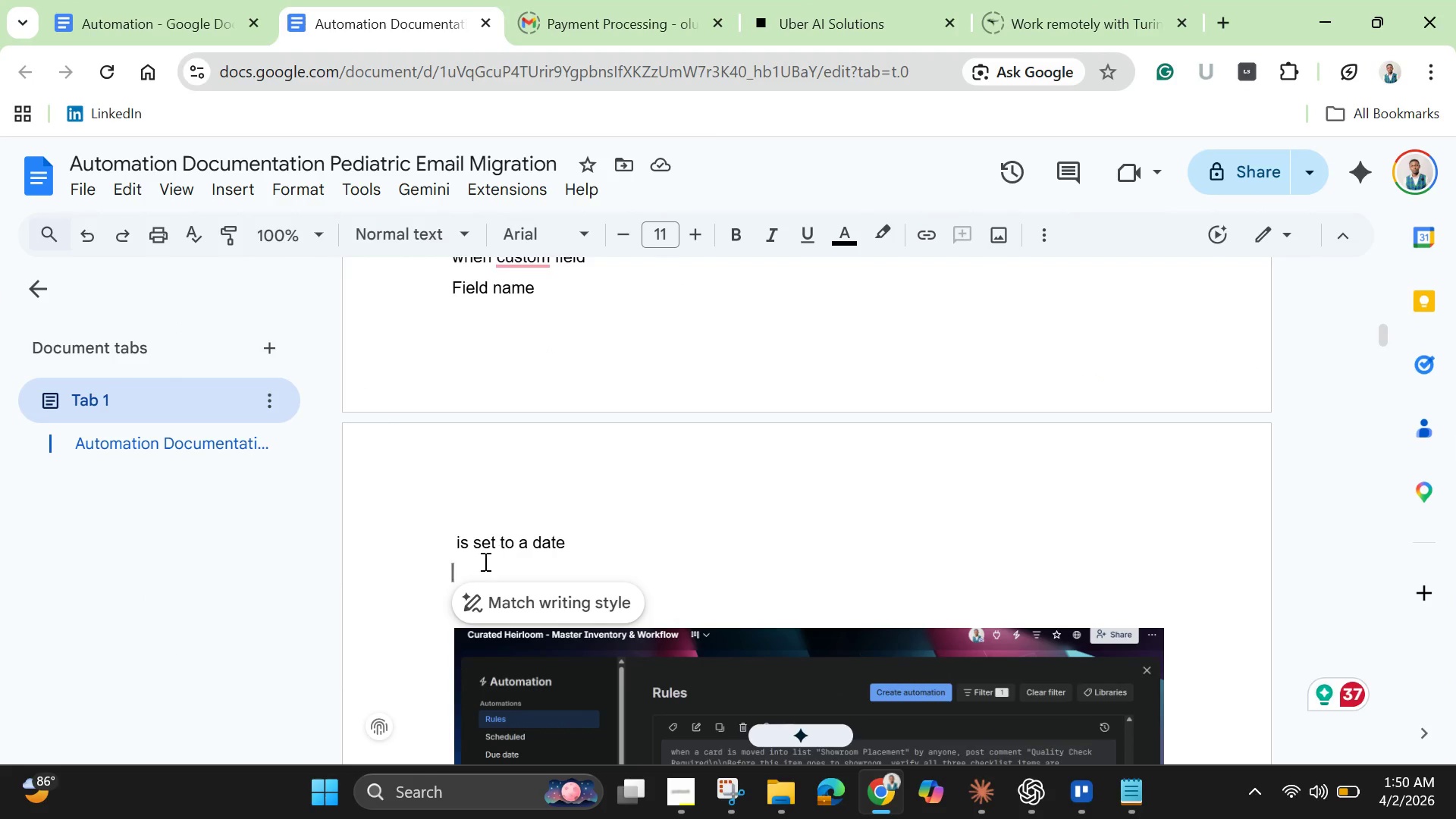 
right_click([473, 565])
 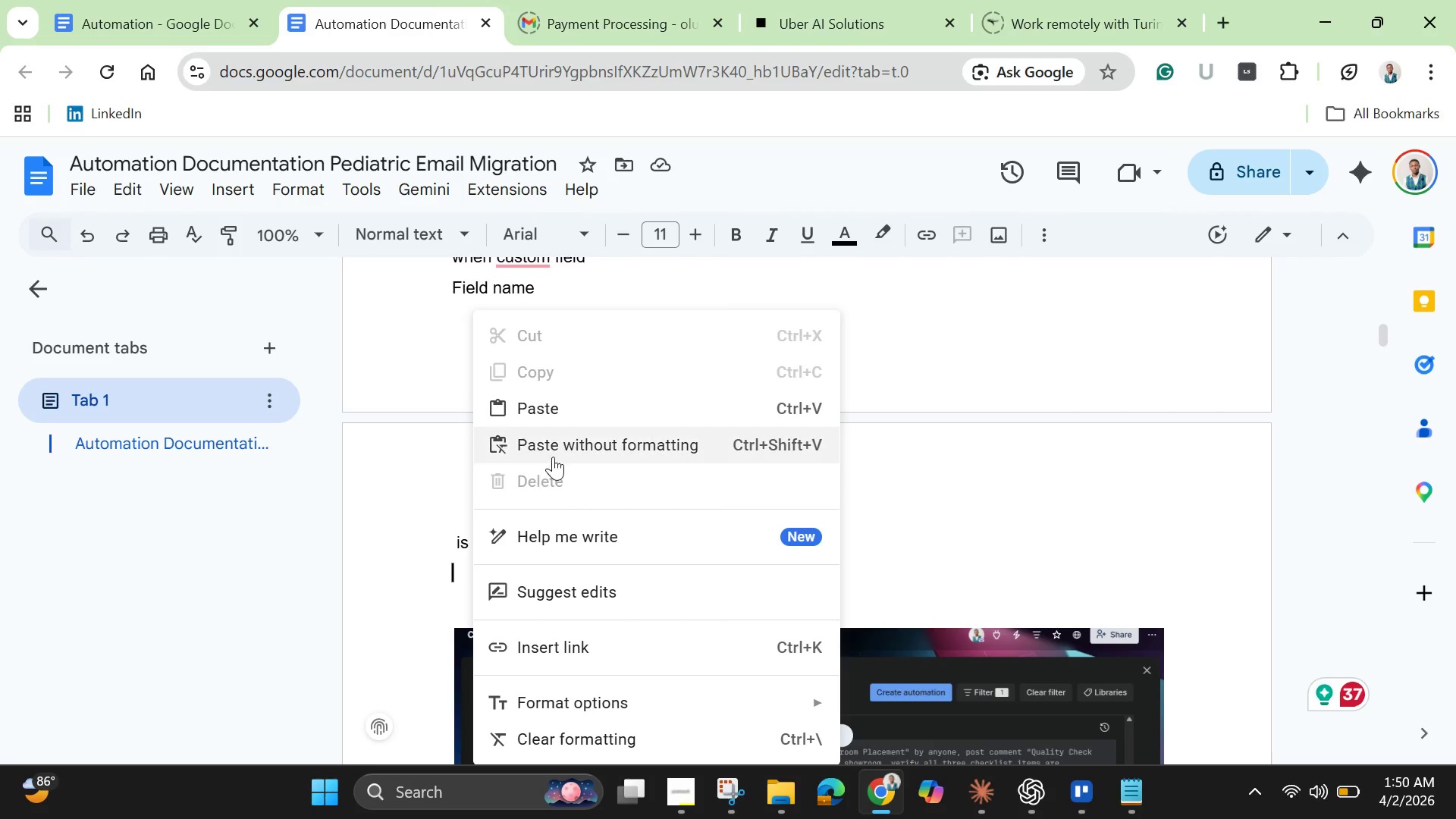 
left_click([560, 447])
 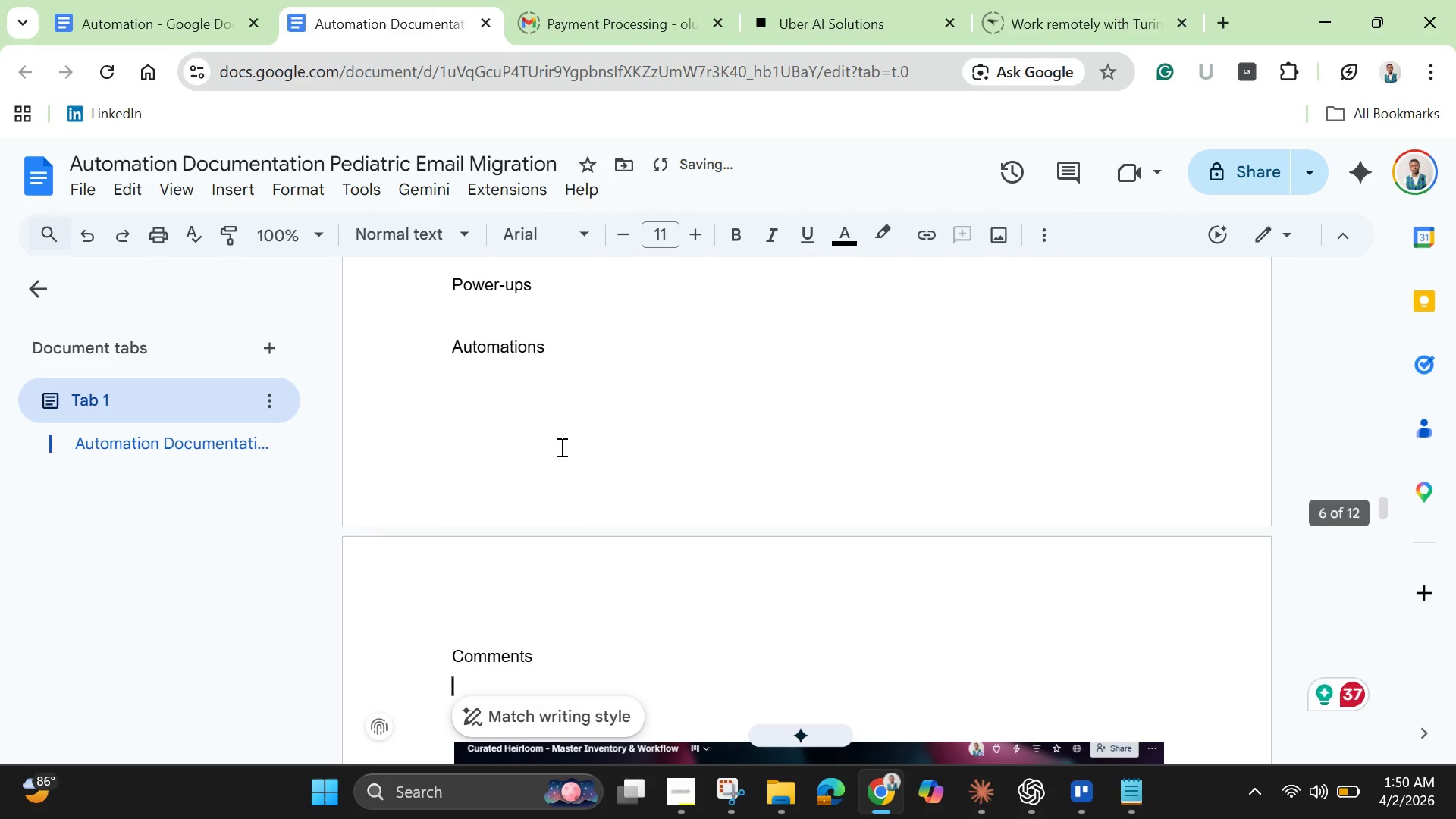 
wait(5.2)
 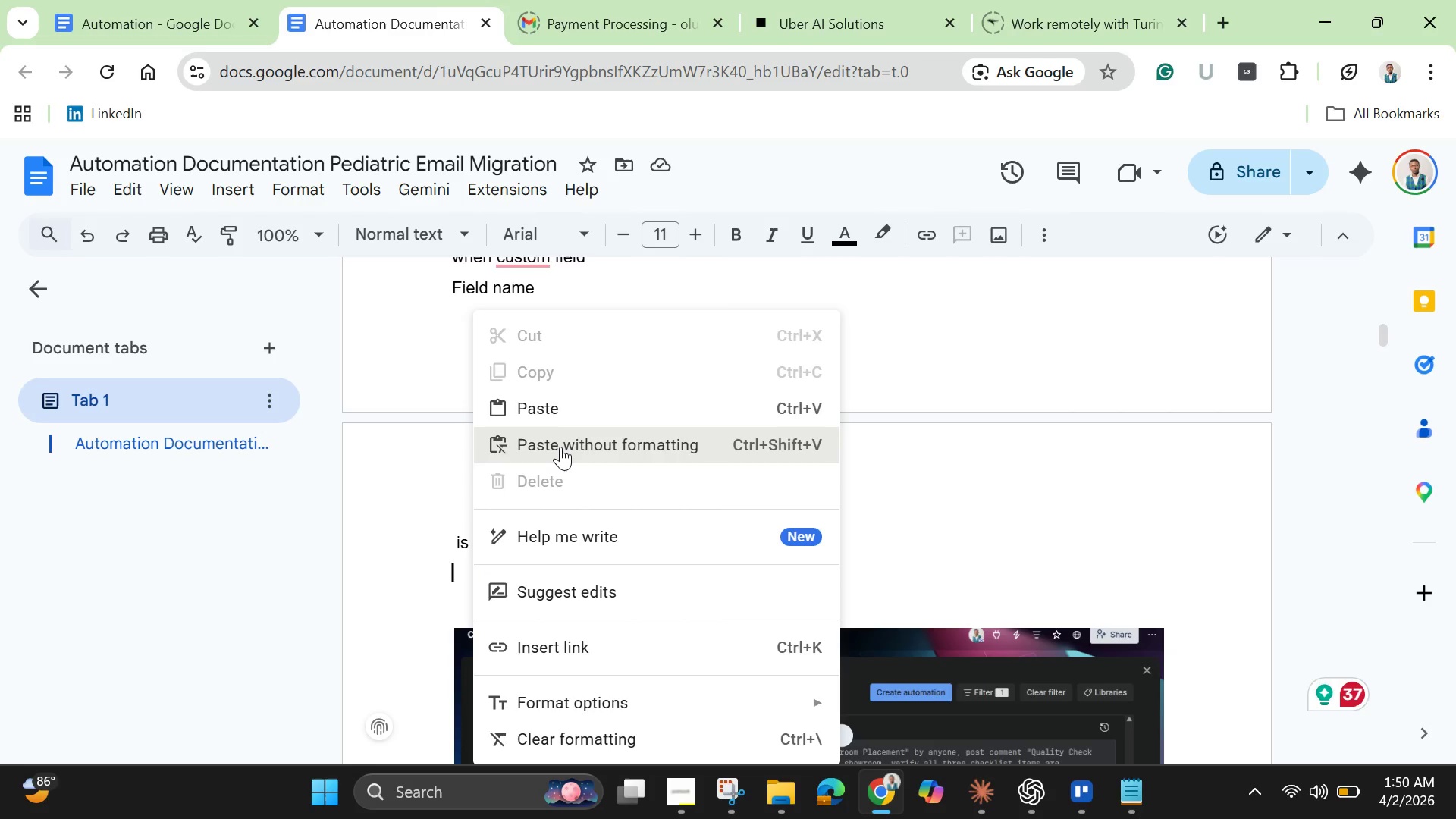 
scroll: coordinate [560, 447], scroll_direction: up, amount: 4.0
 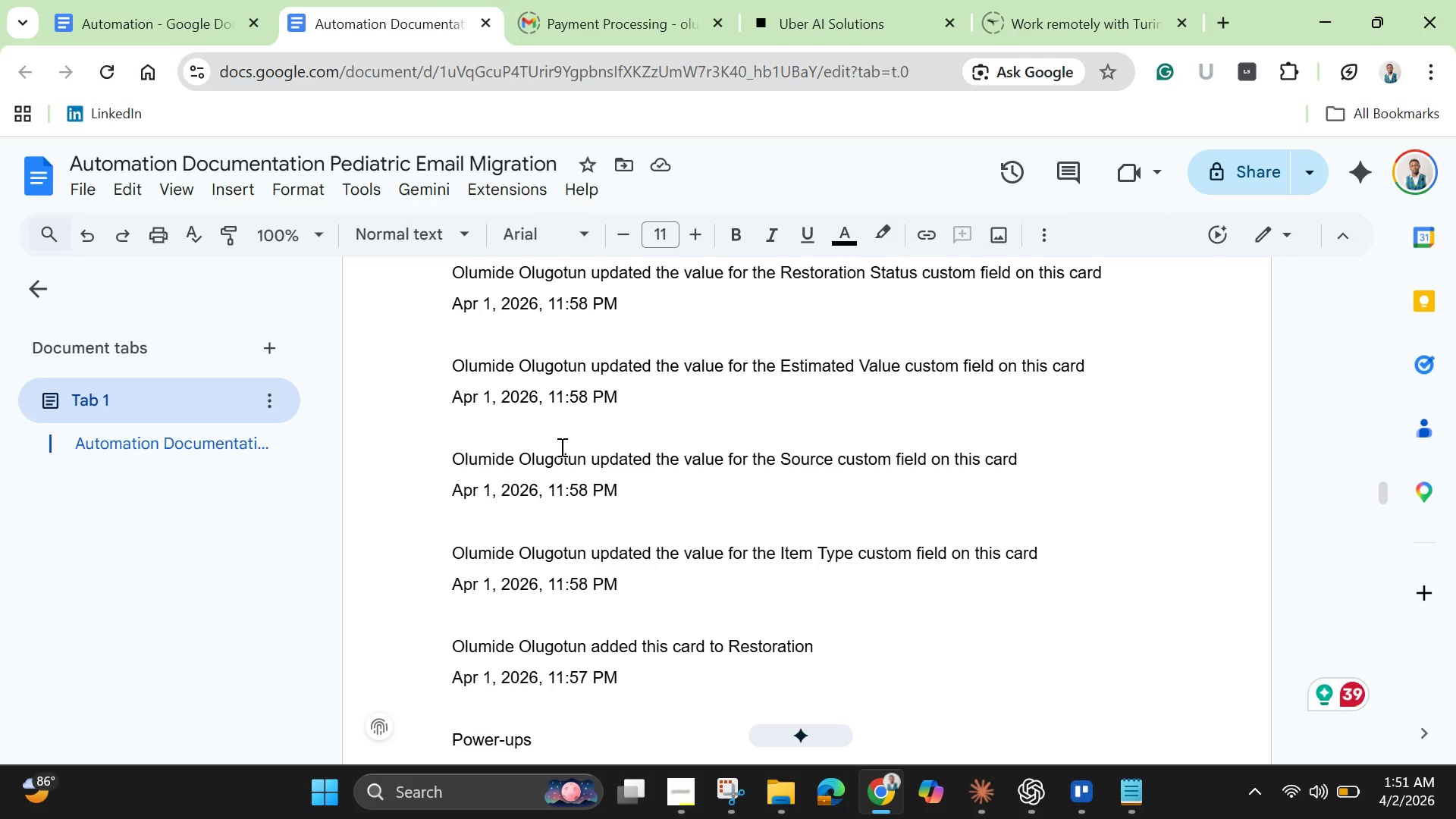 
wait(38.15)
 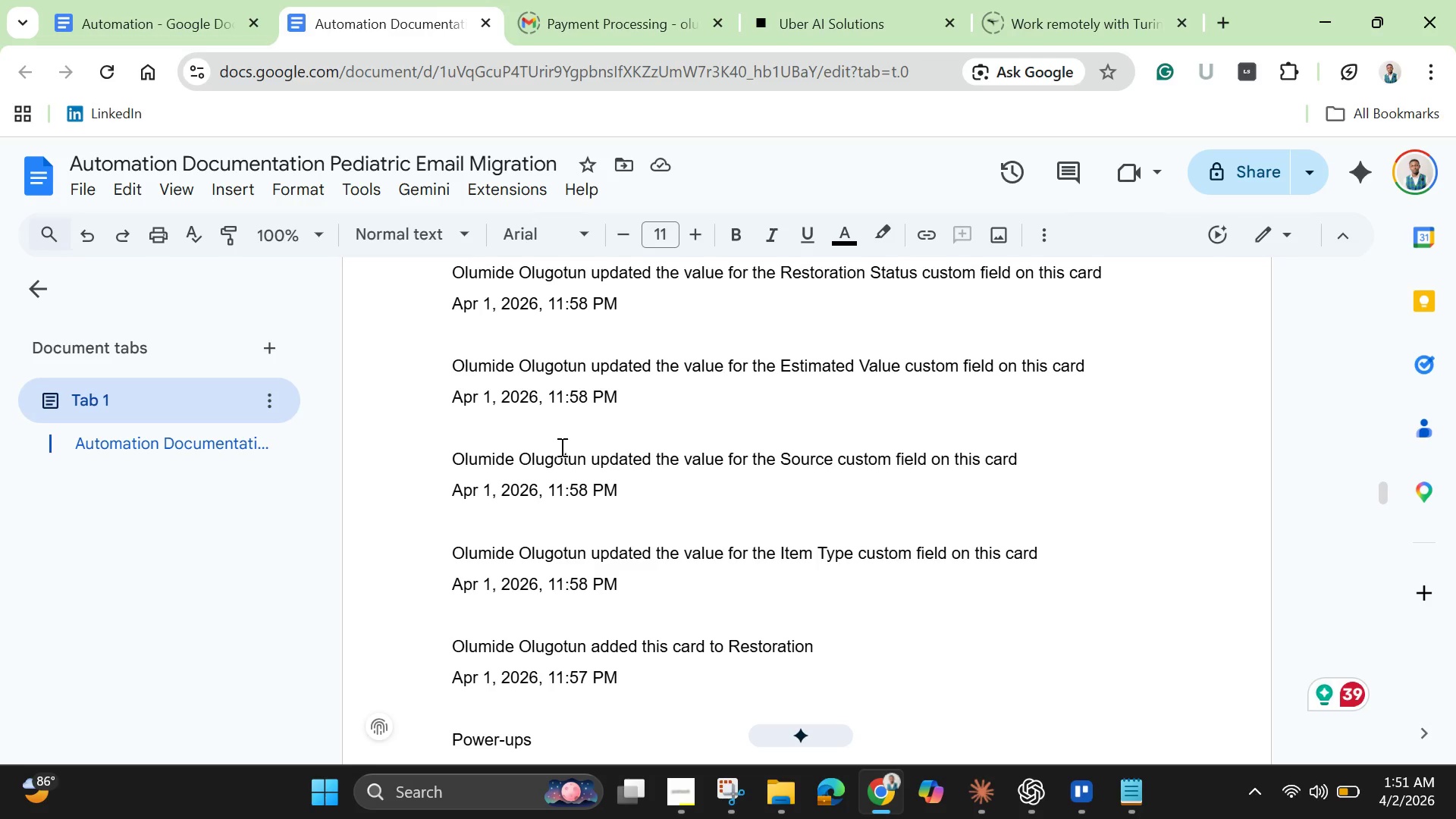 
mouse_move([1062, 784])
 